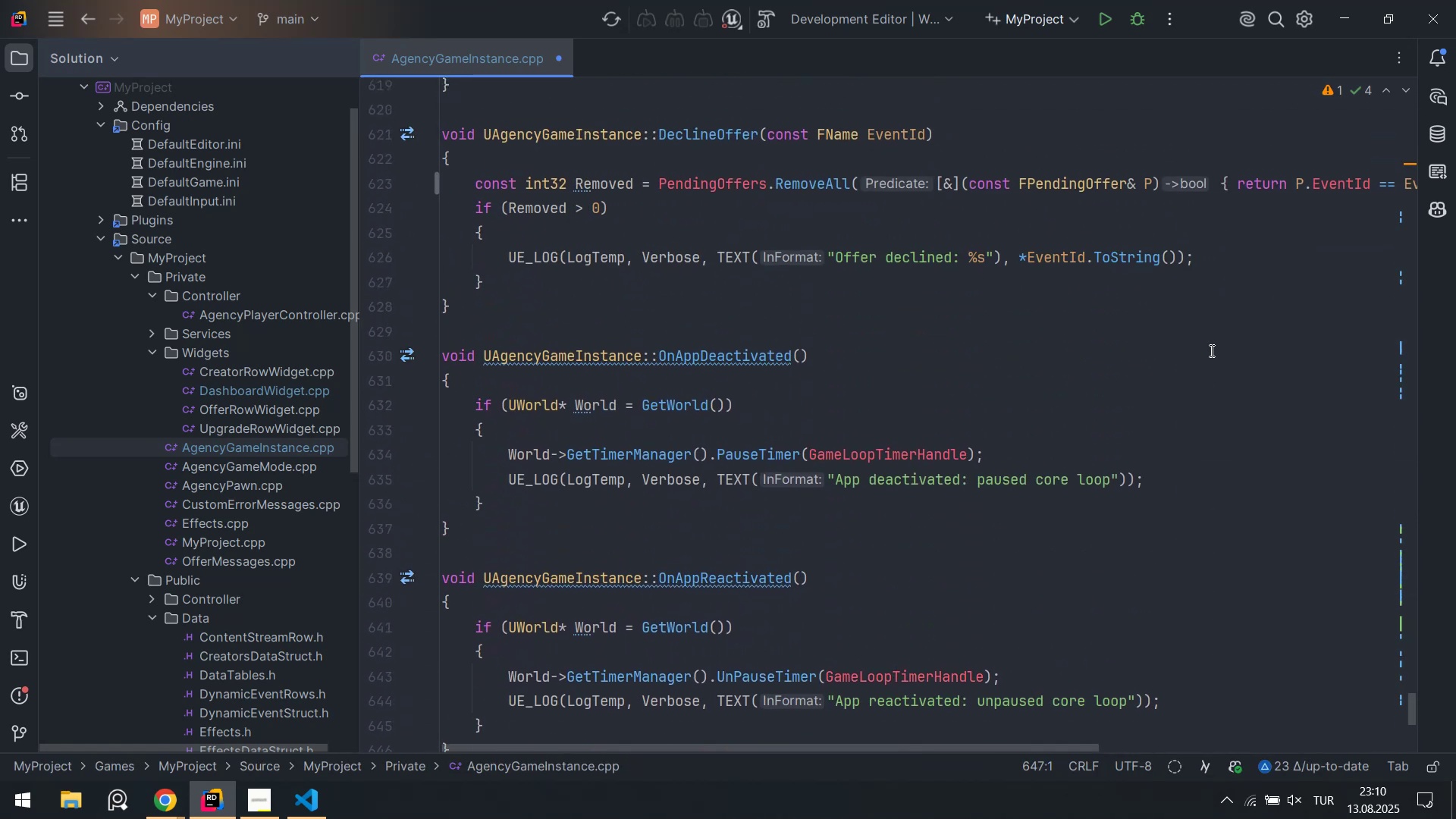 
key(Control+S)
 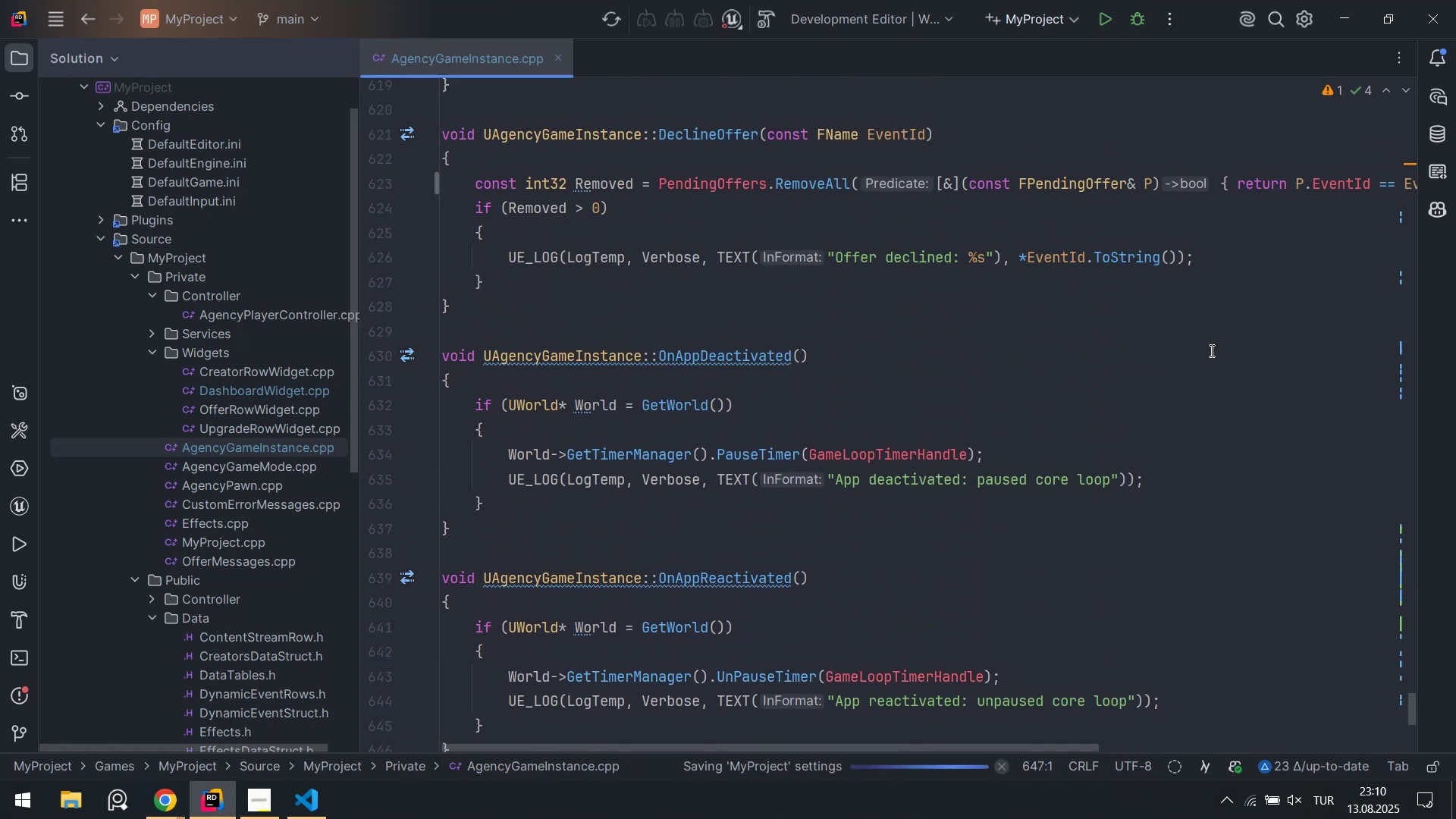 
key(Alt+AltLeft)
 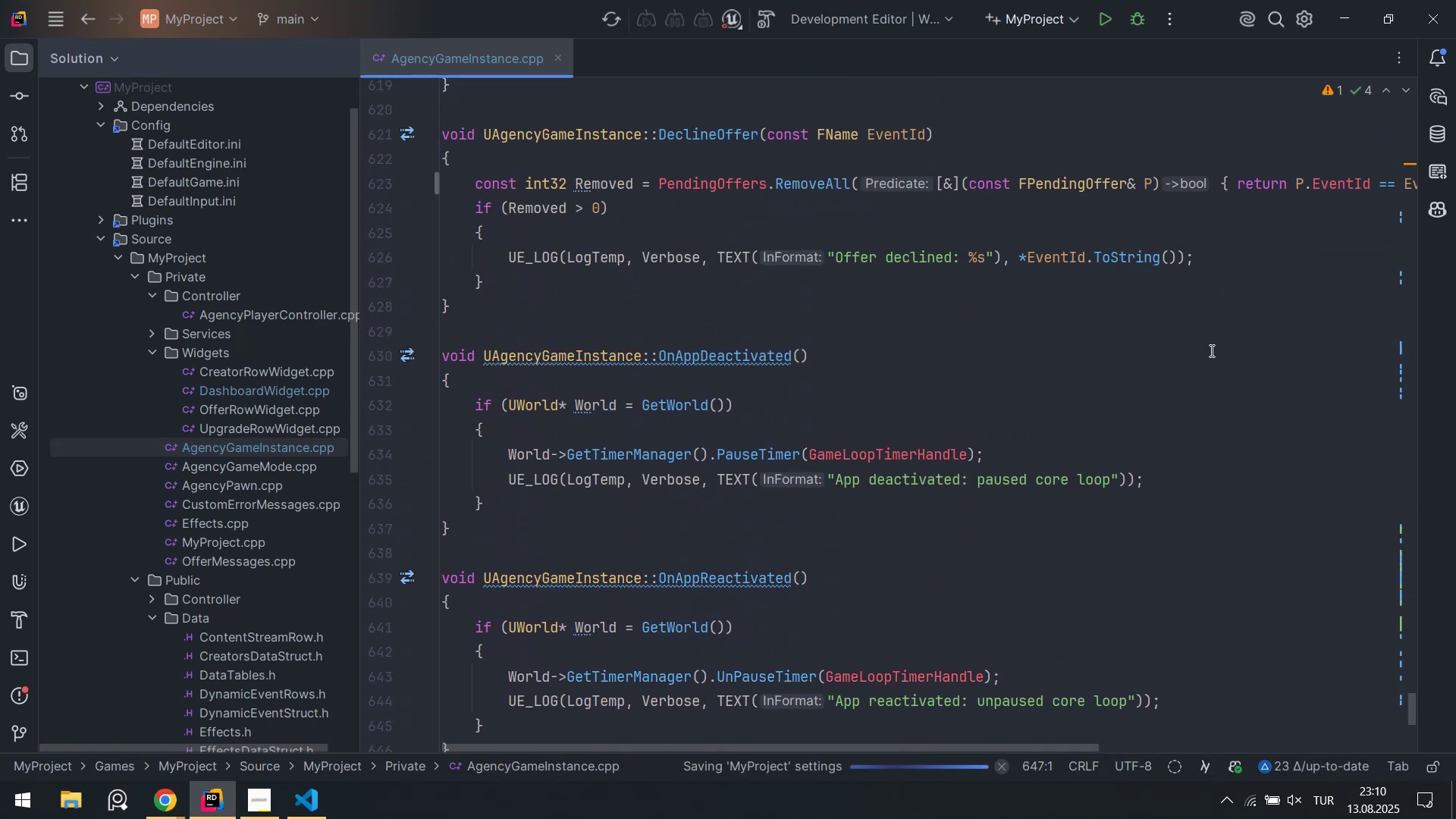 
key(Alt+Tab)
 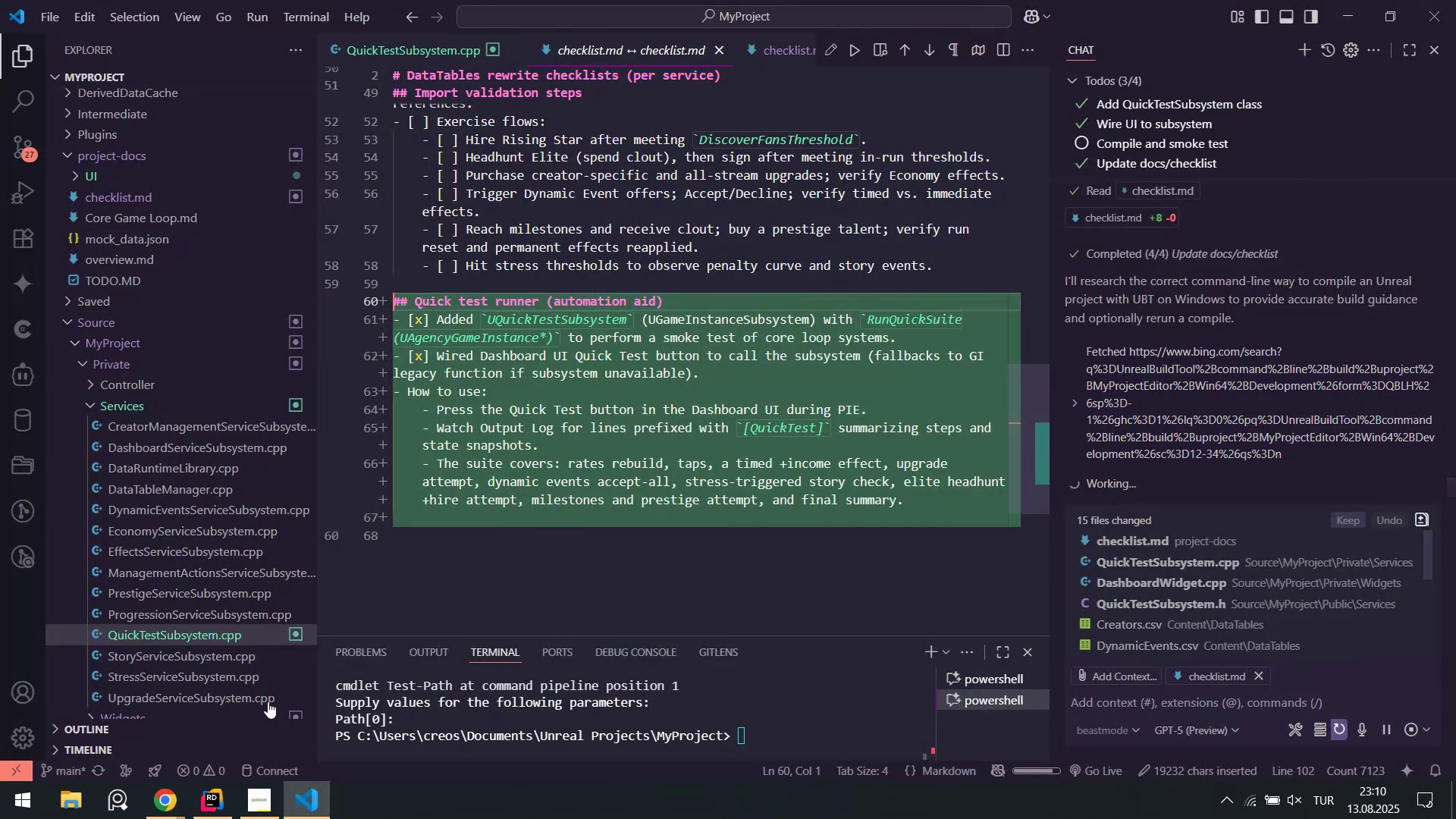 
left_click([218, 817])
 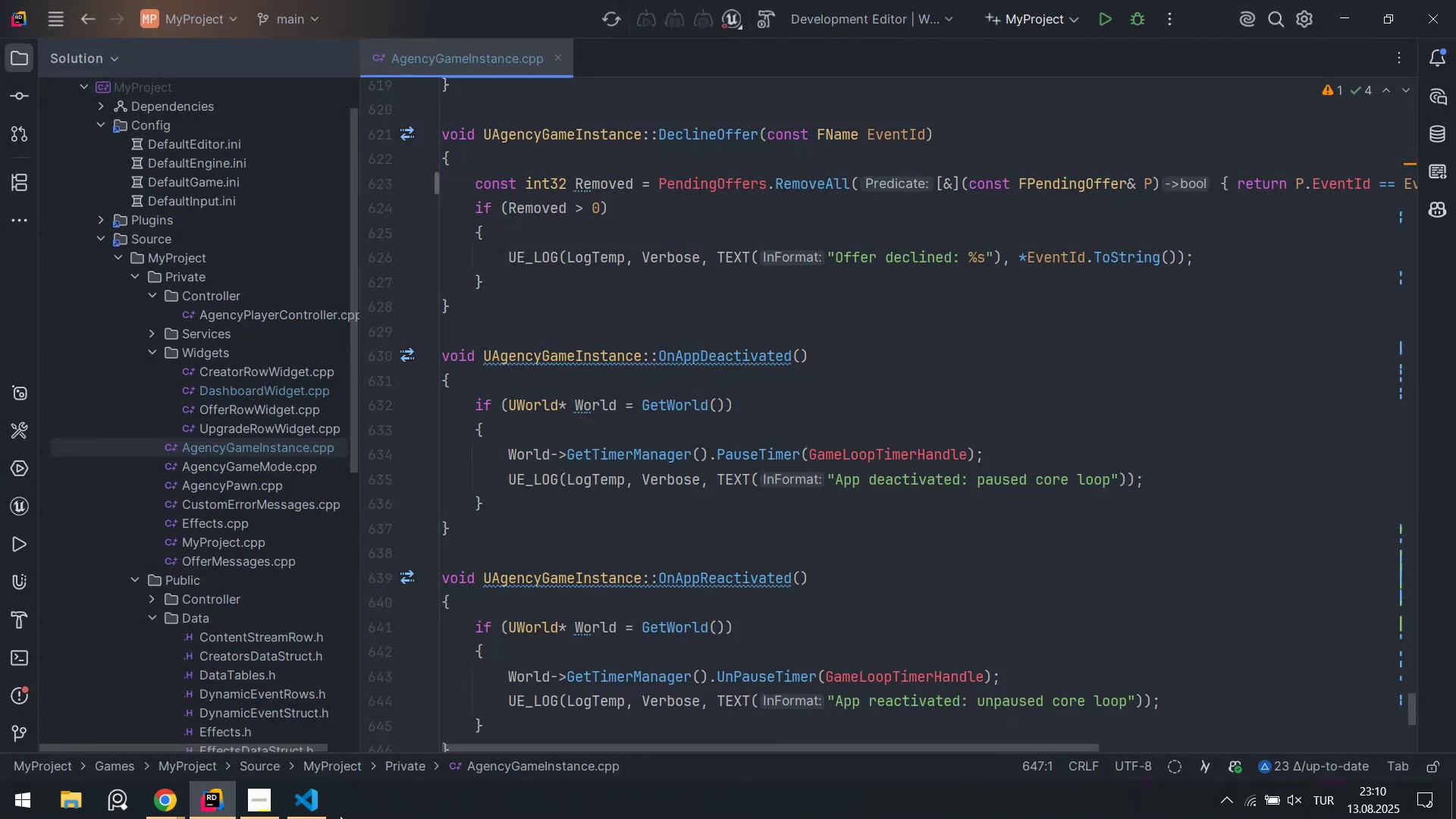 
scroll: coordinate [709, 443], scroll_direction: down, amount: 1.0
 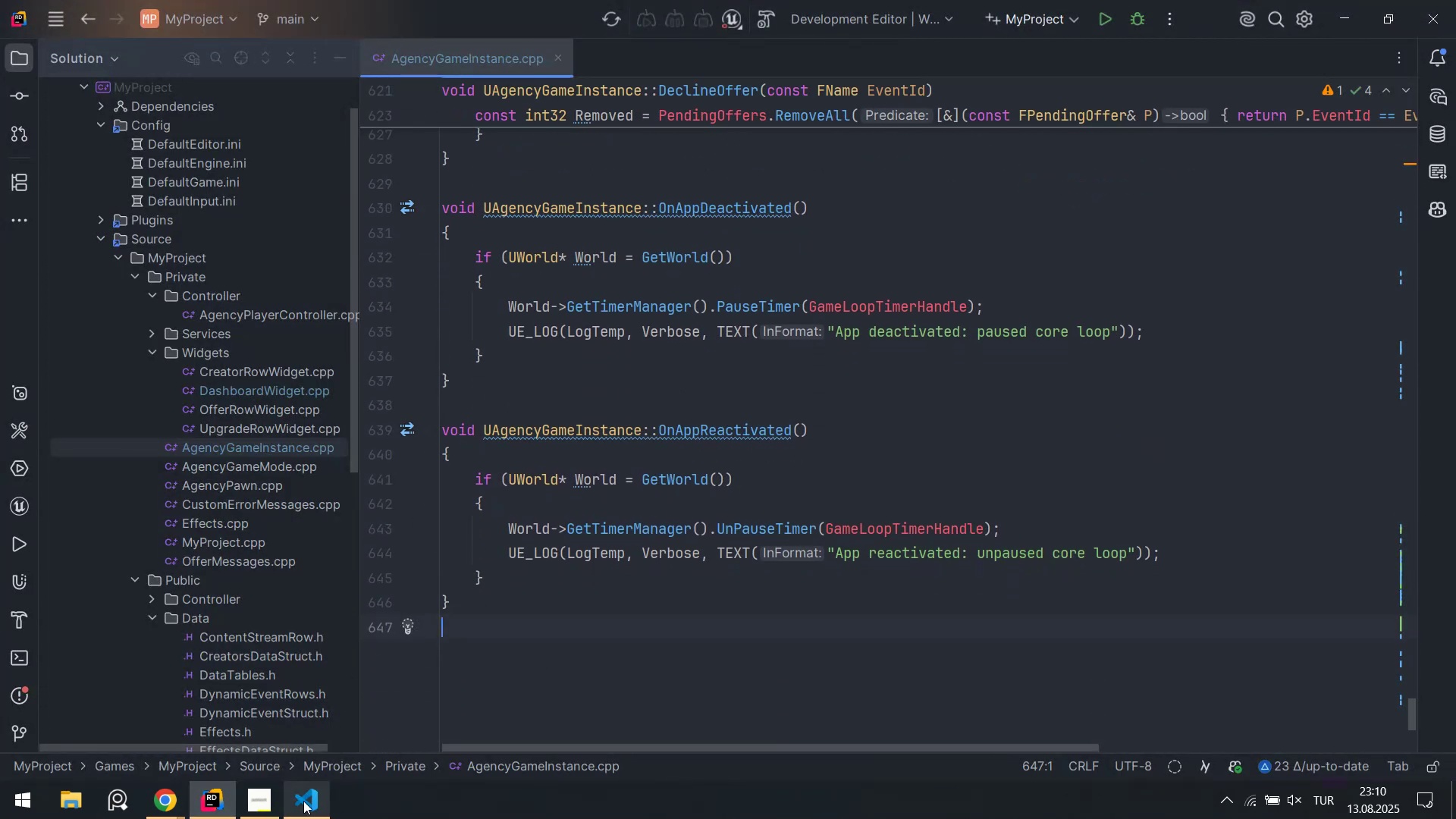 
left_click([300, 818])
 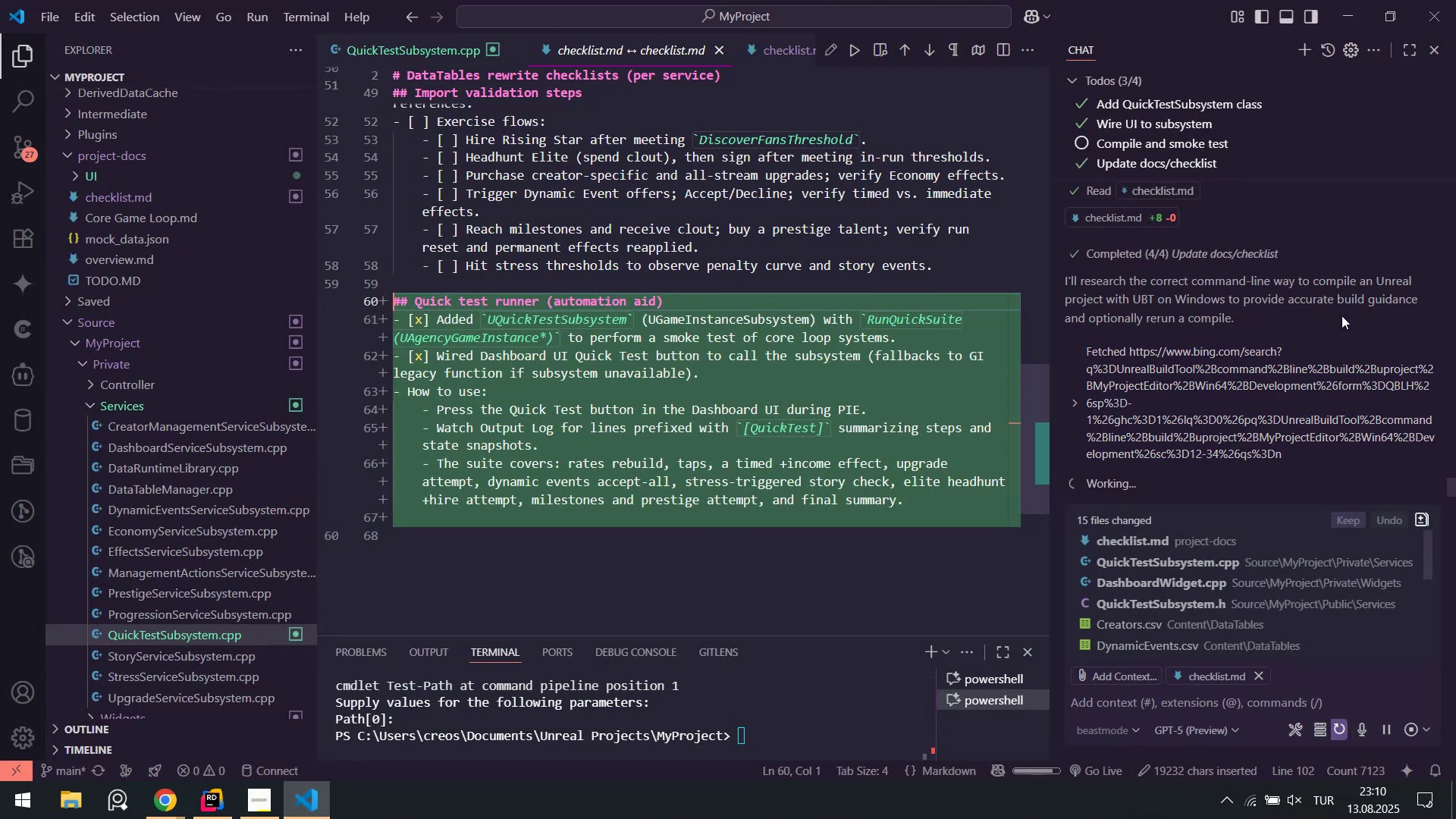 
wait(7.62)
 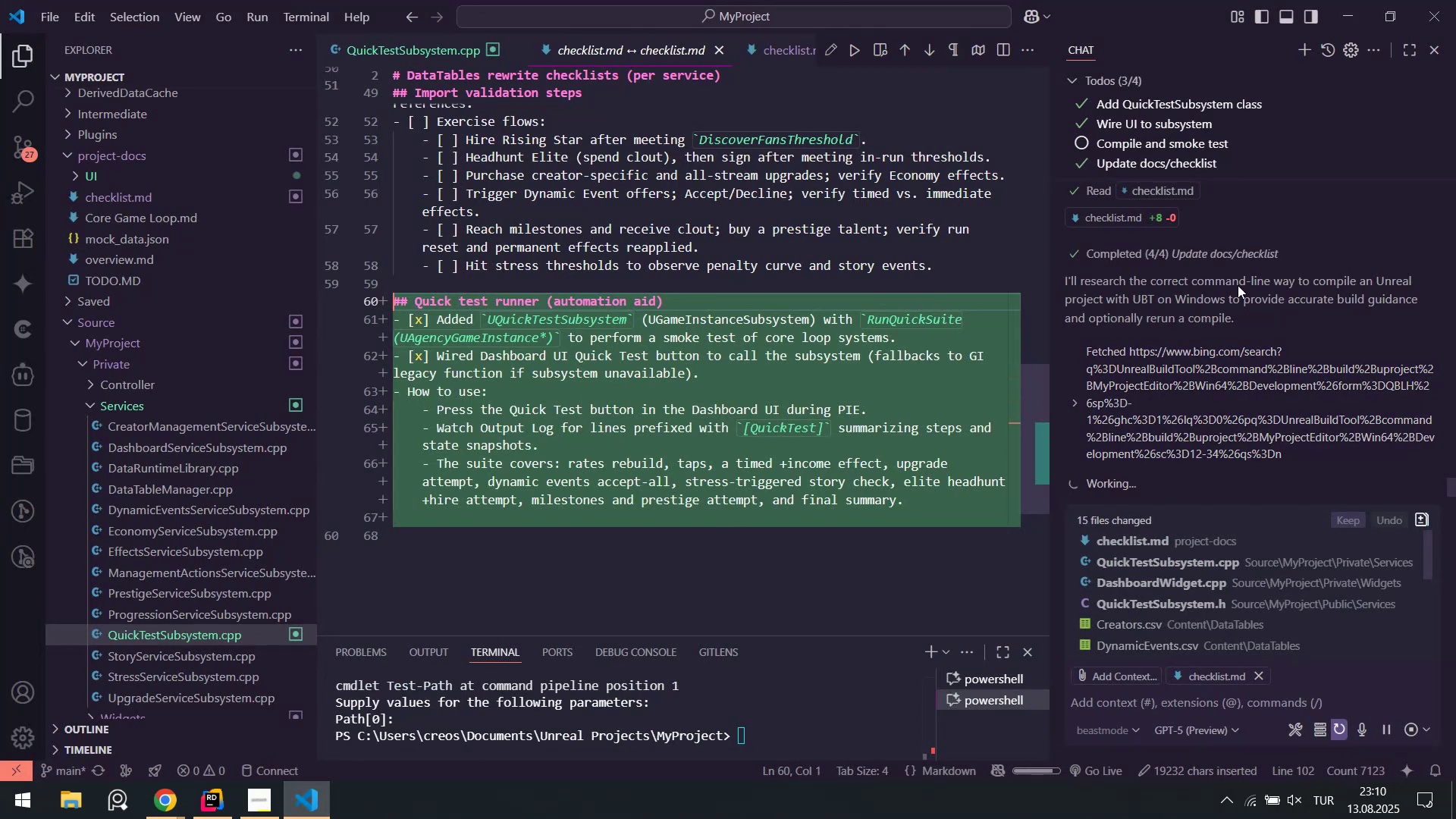 
left_click([1393, 733])
 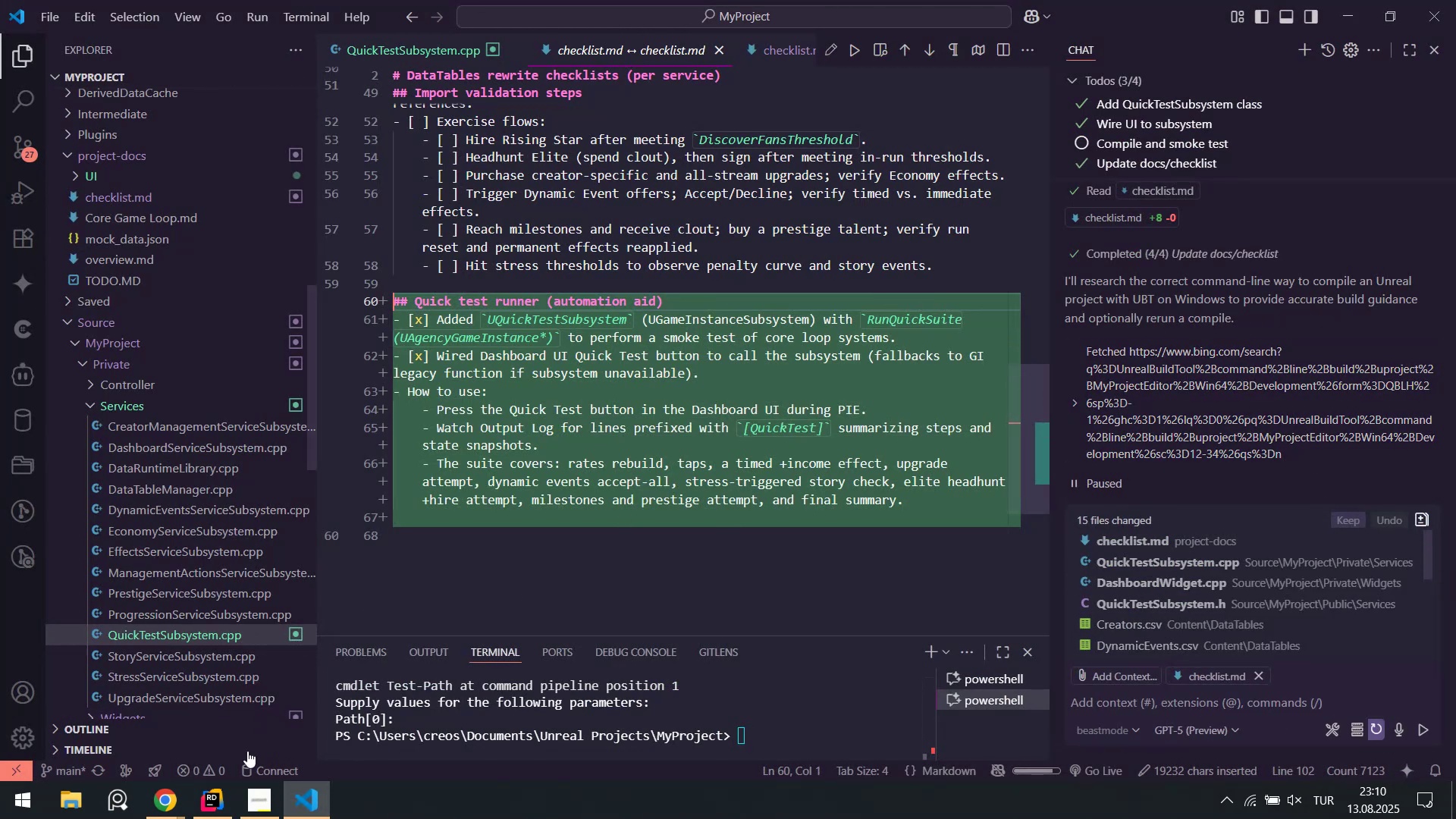 
left_click([218, 792])
 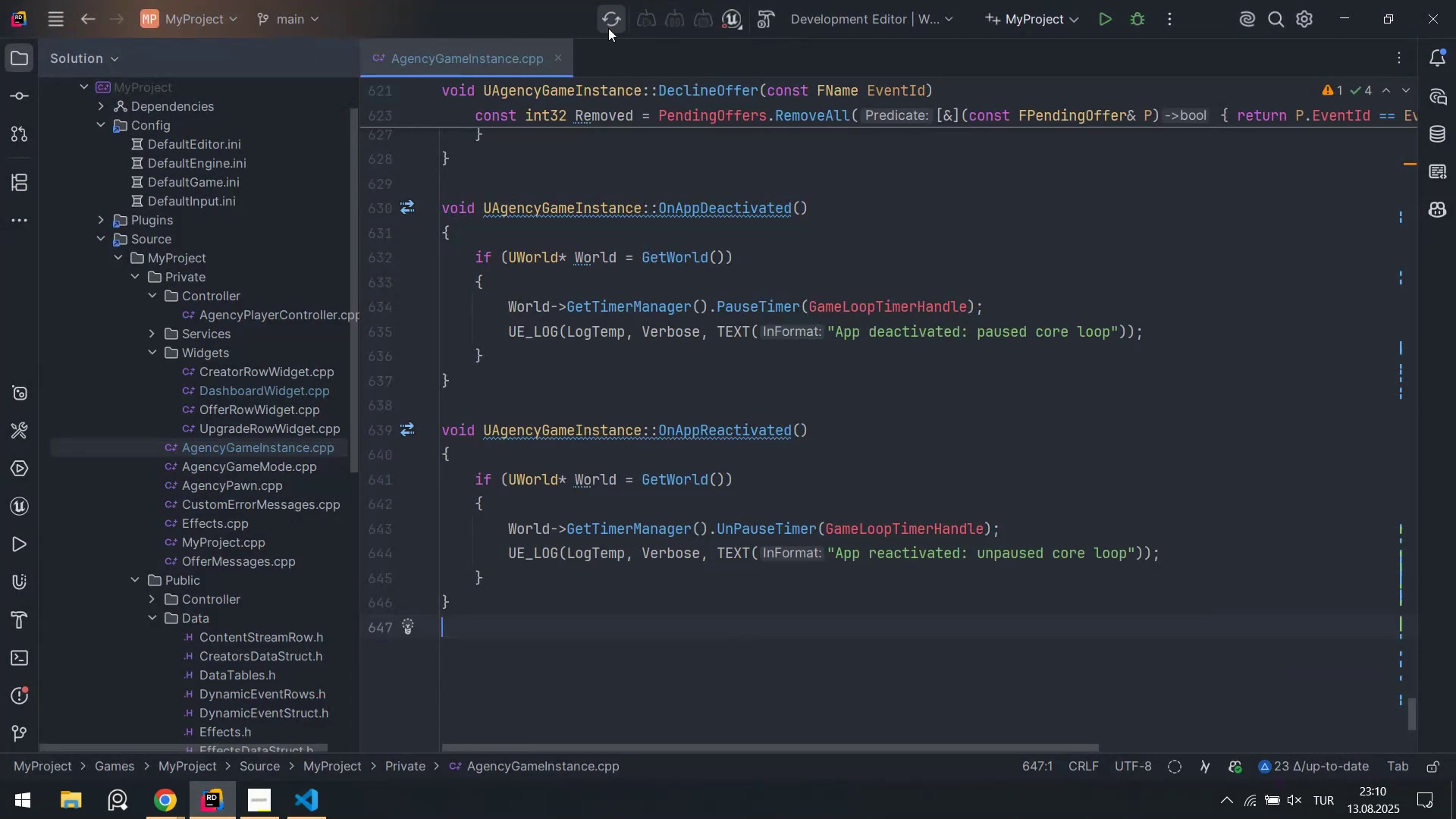 
left_click([620, 20])
 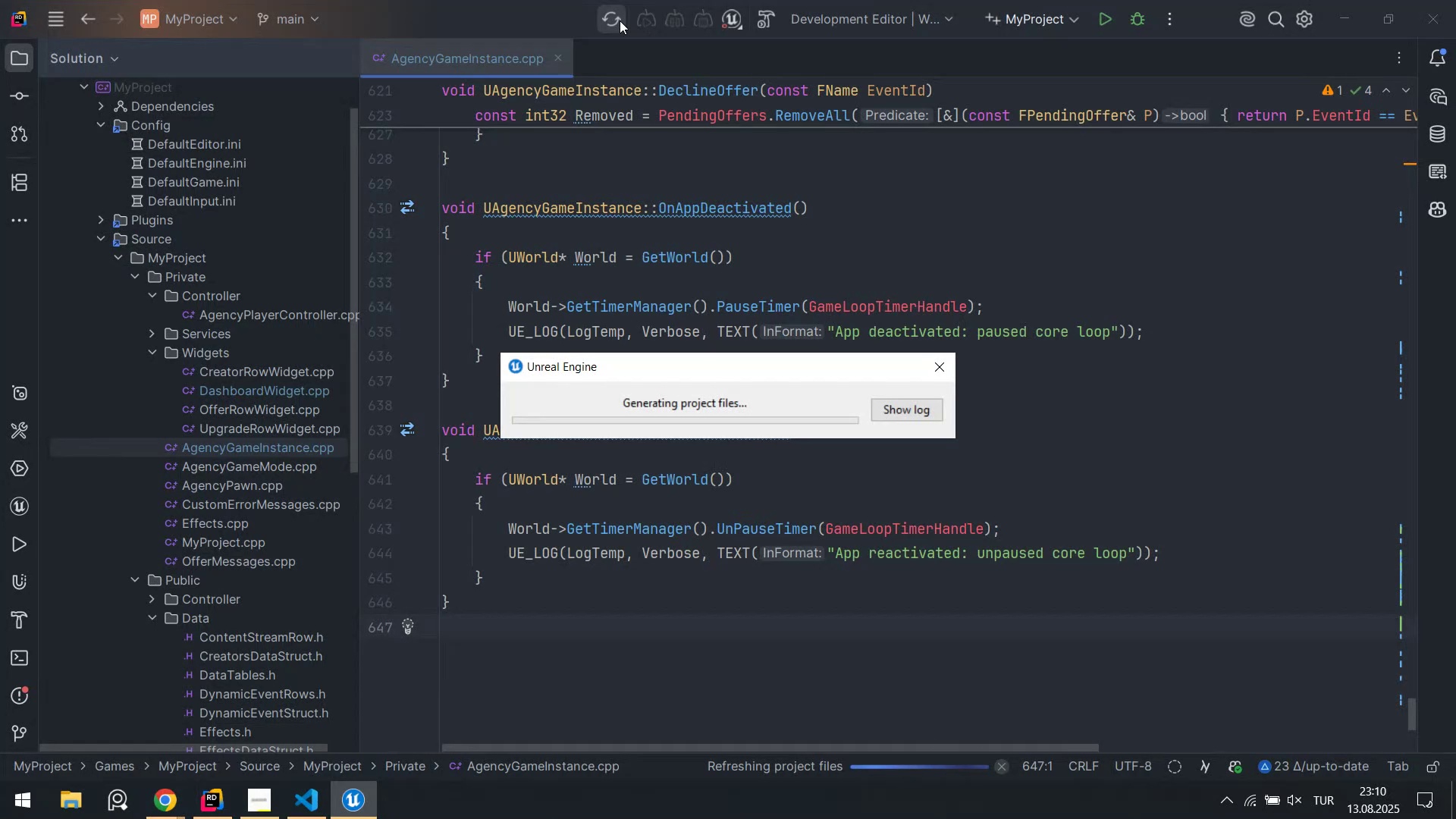 
scroll: coordinate [610, 508], scroll_direction: up, amount: 31.0
 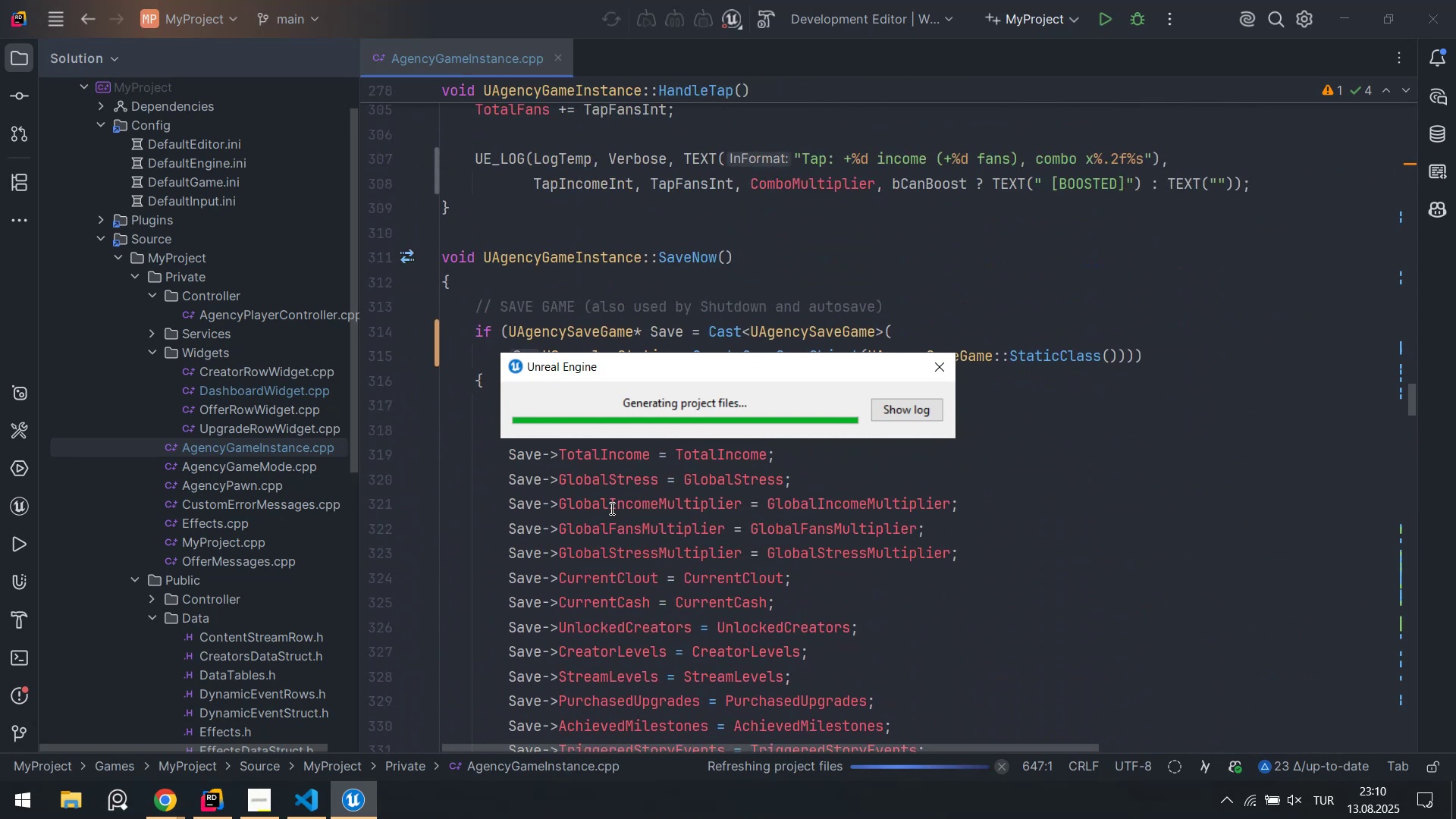 
scroll: coordinate [610, 508], scroll_direction: none, amount: 0.0
 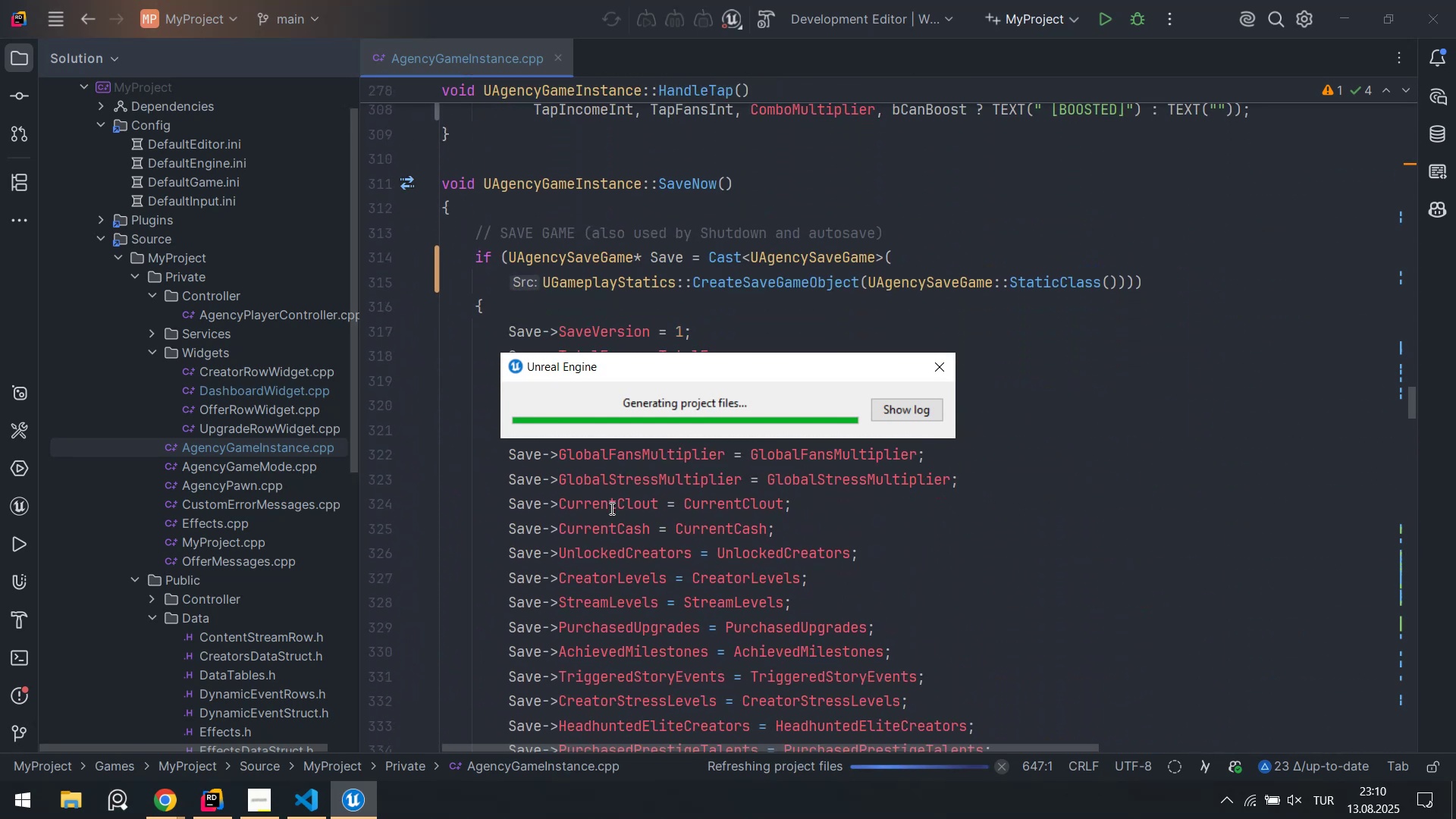 
scroll: coordinate [610, 503], scroll_direction: down, amount: 2.0
 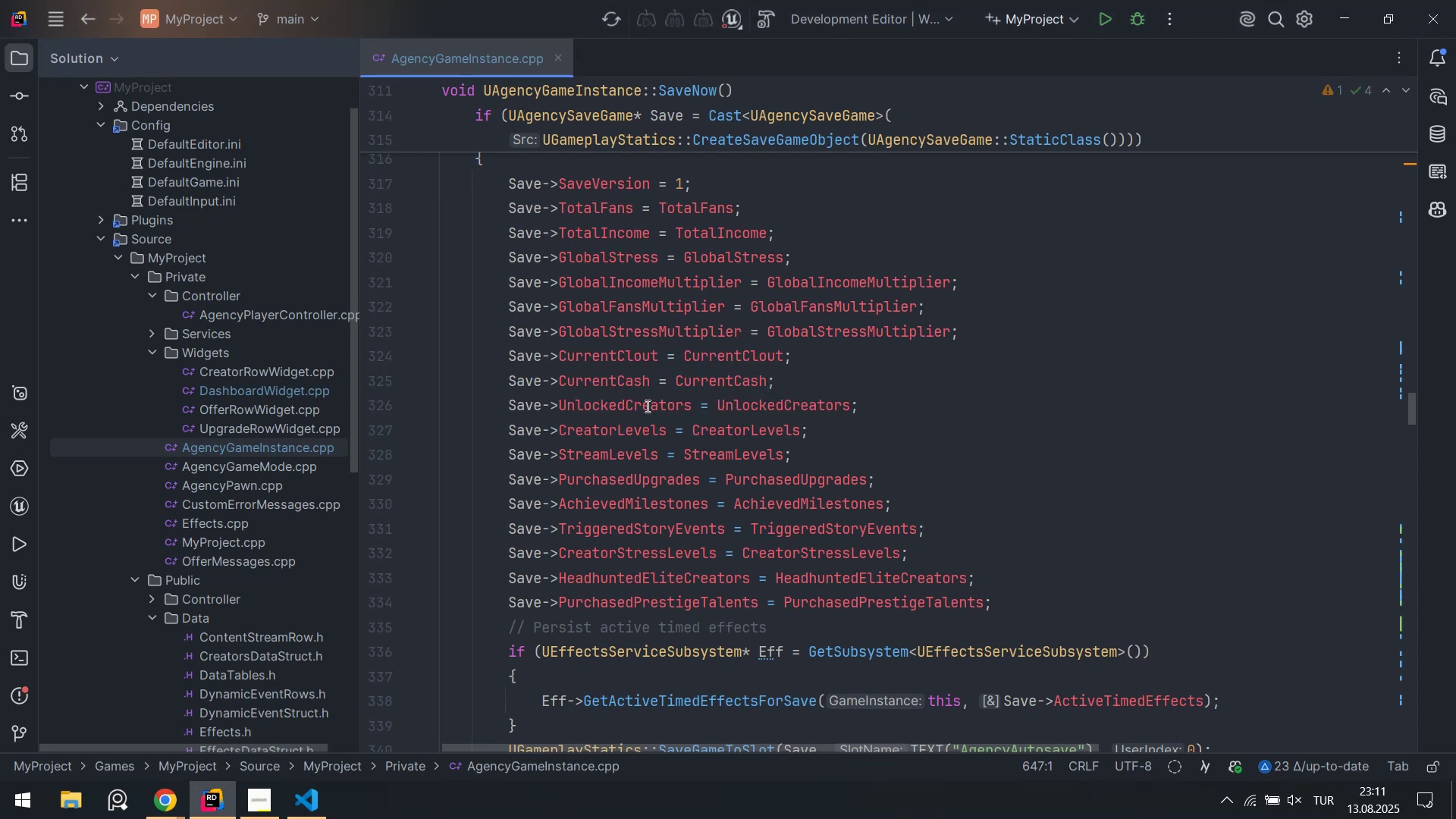 
wait(21.54)
 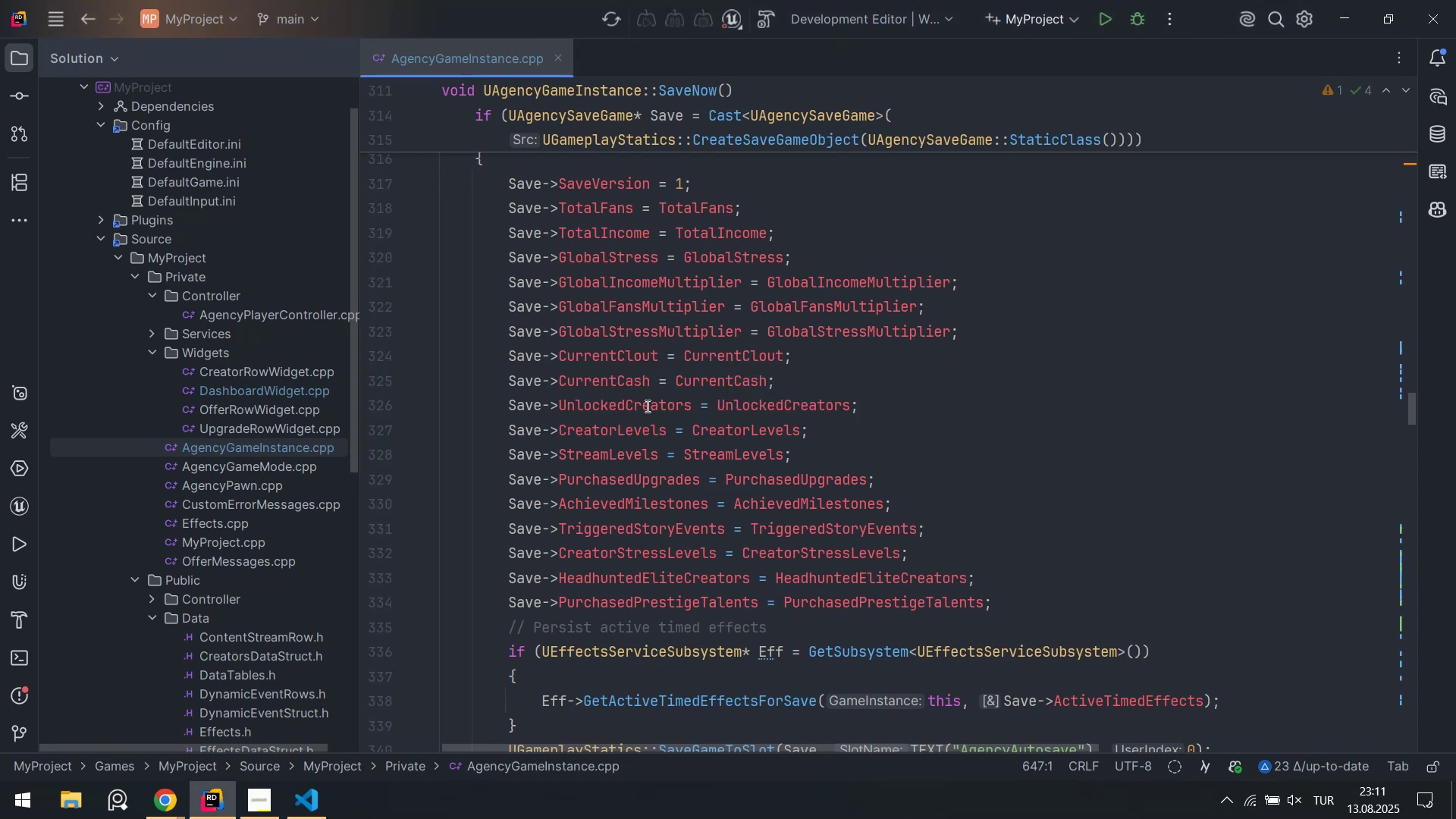 
left_click([1400, 549])
 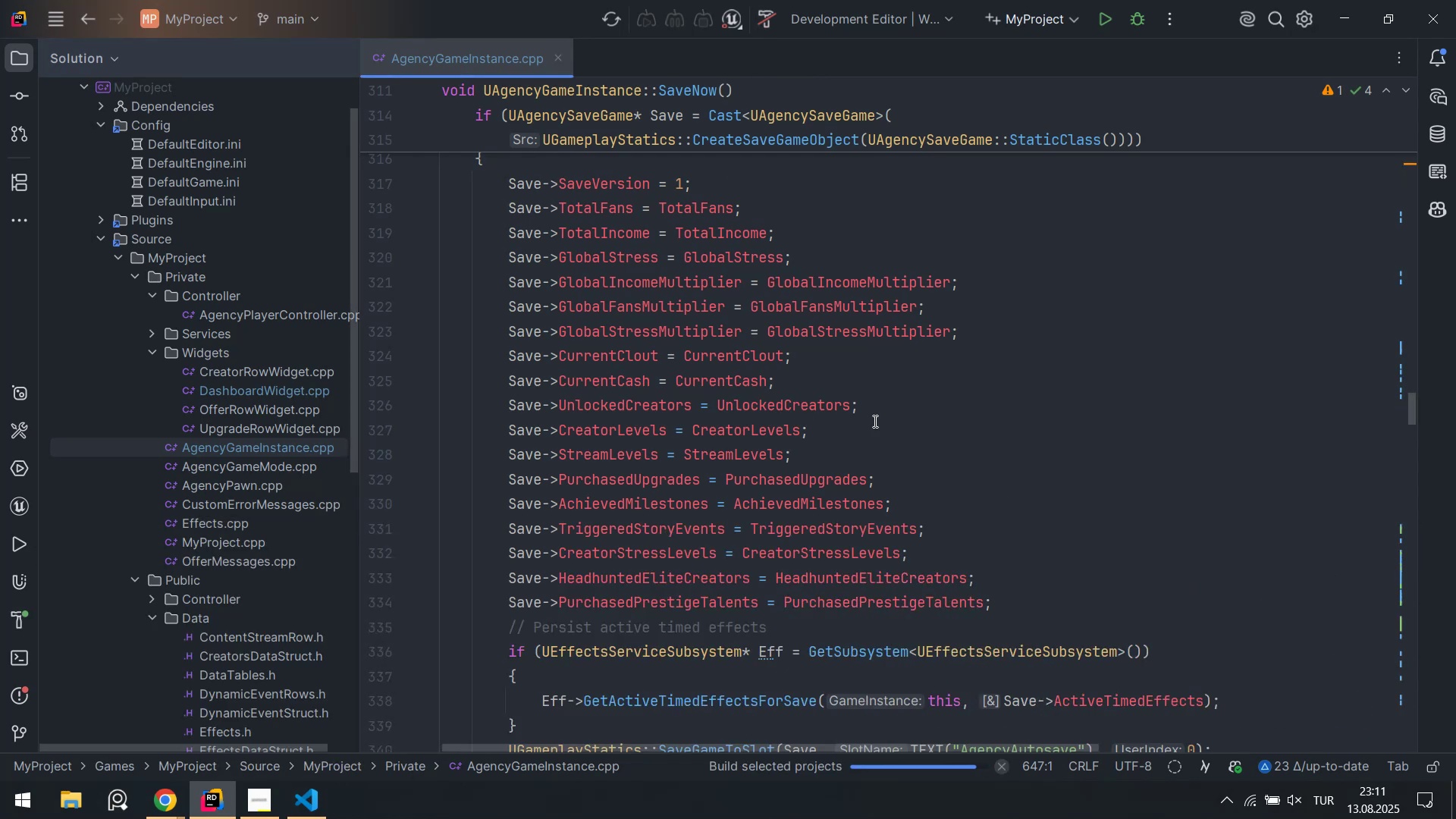 
scroll: coordinate [764, 376], scroll_direction: up, amount: 3.0
 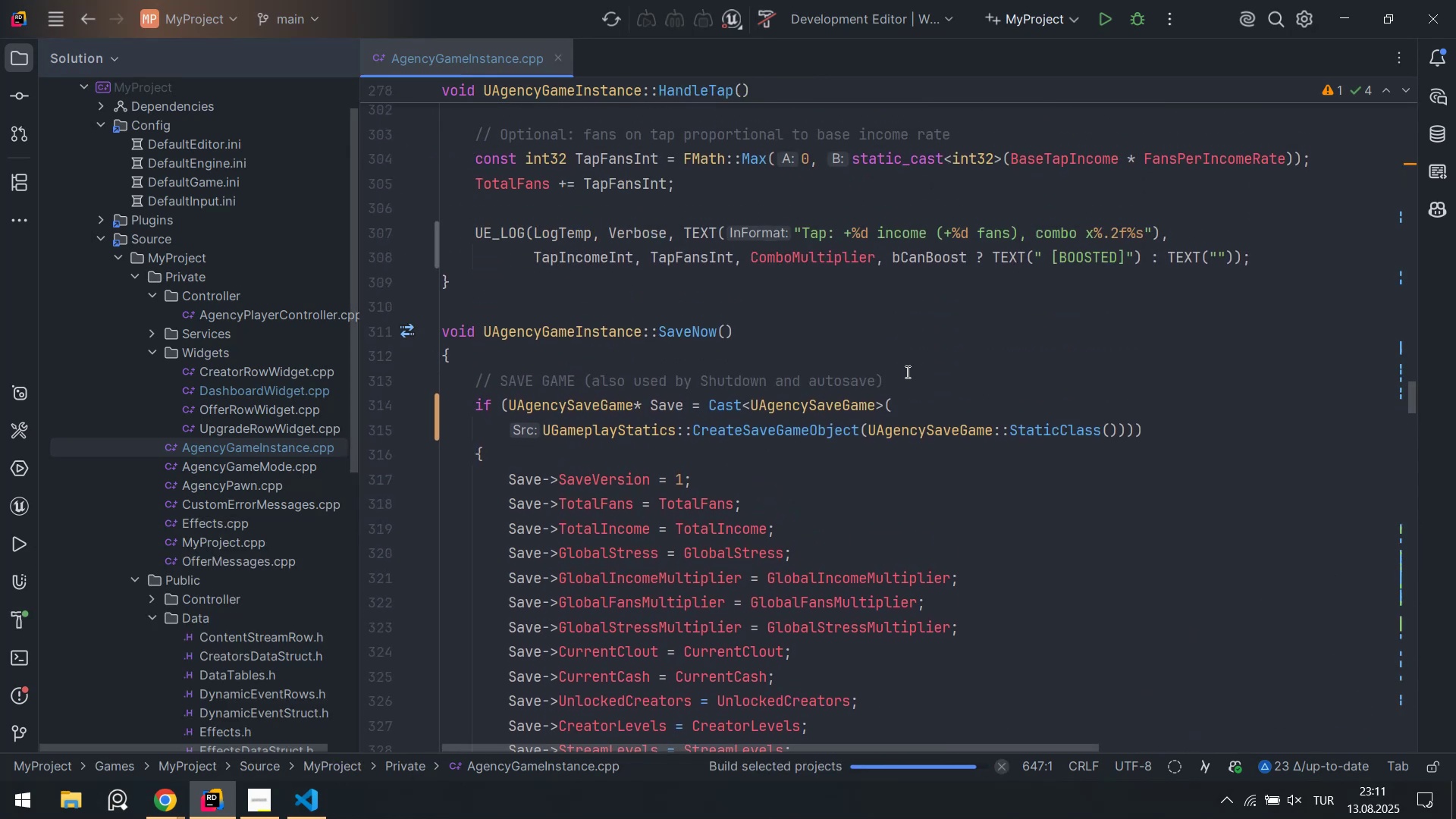 
left_click([906, 372])
 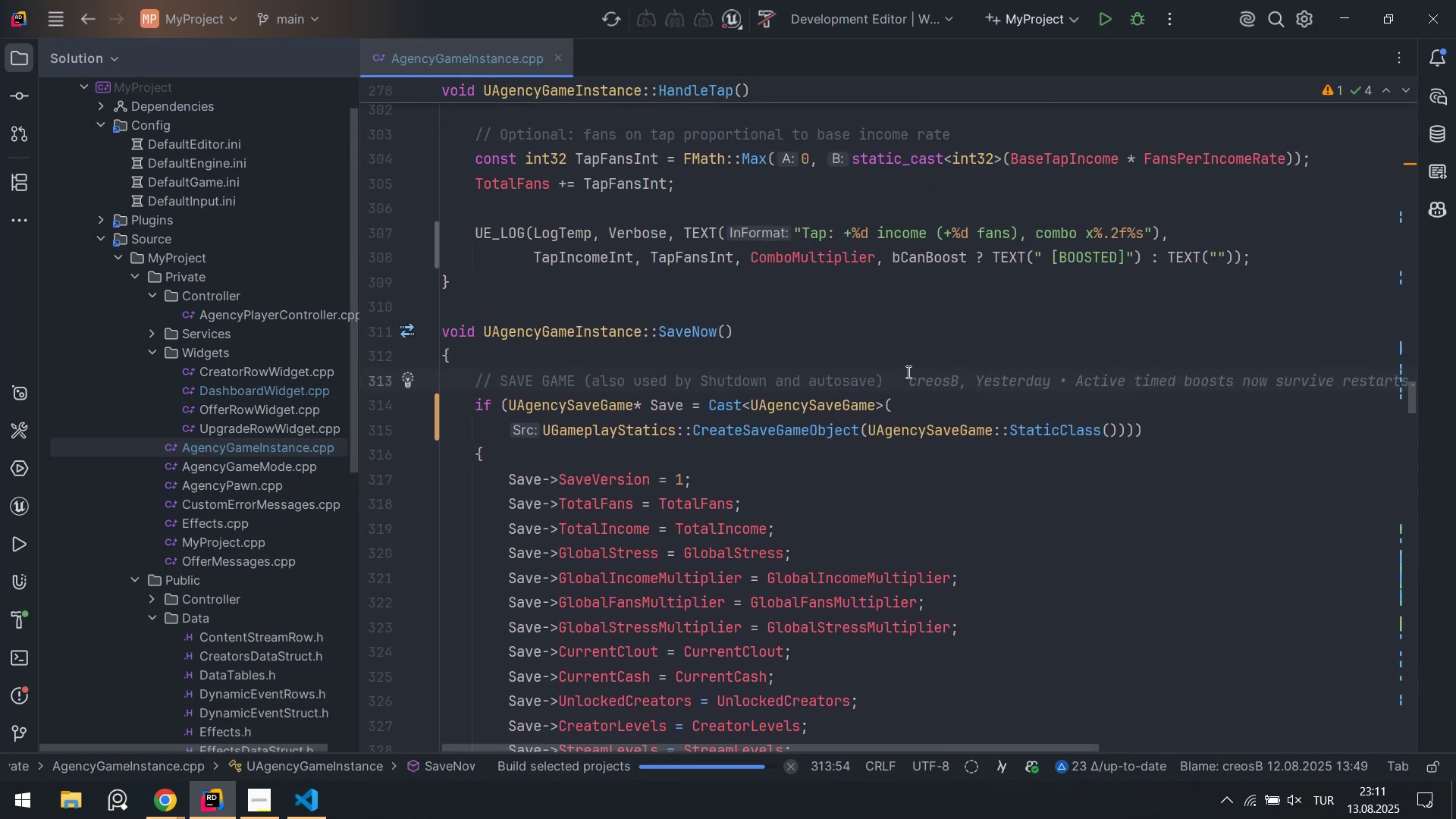 
hold_key(key=ControlLeft, duration=1.5)
 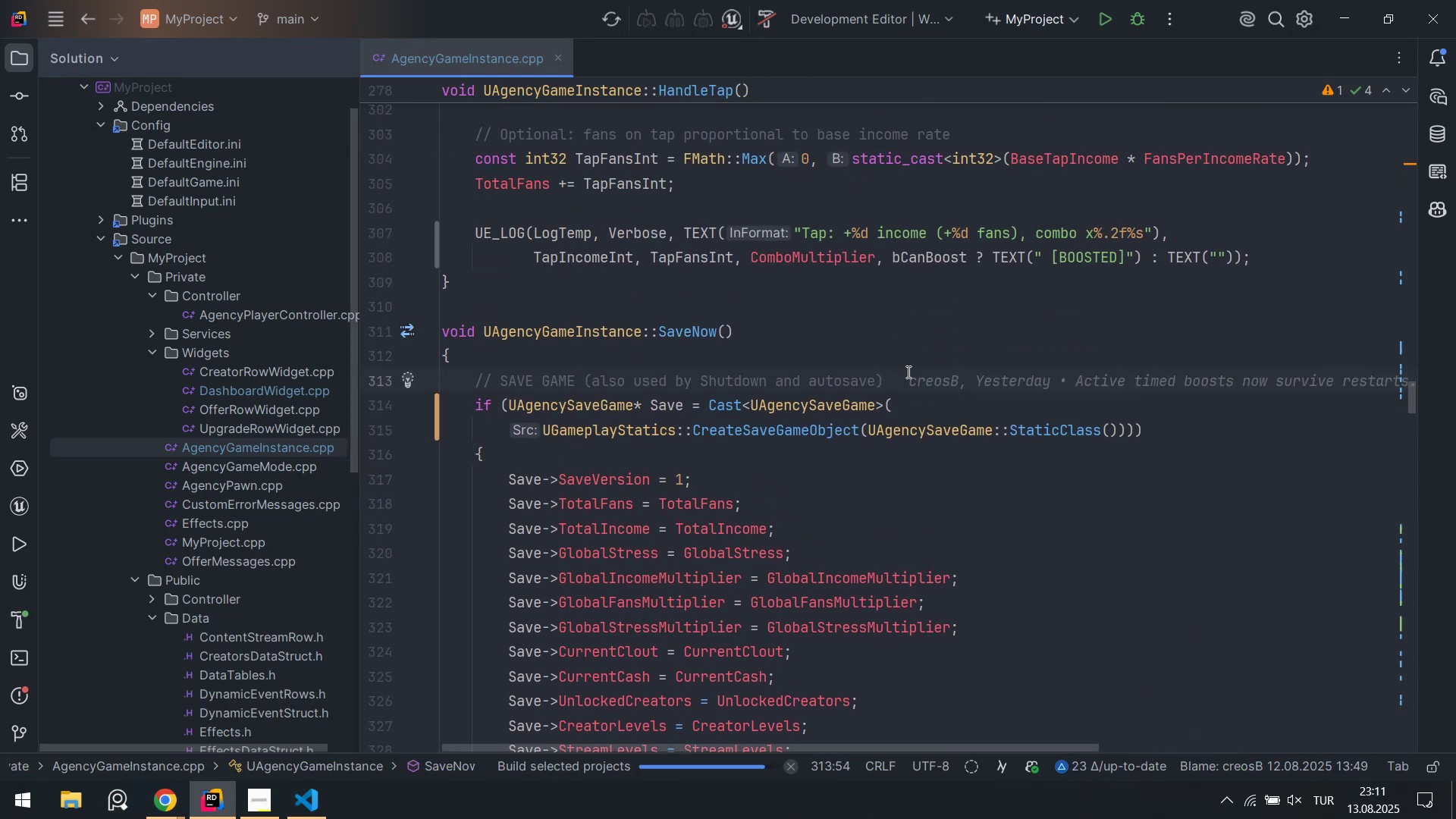 
hold_key(key=ShiftLeft, duration=0.46)
 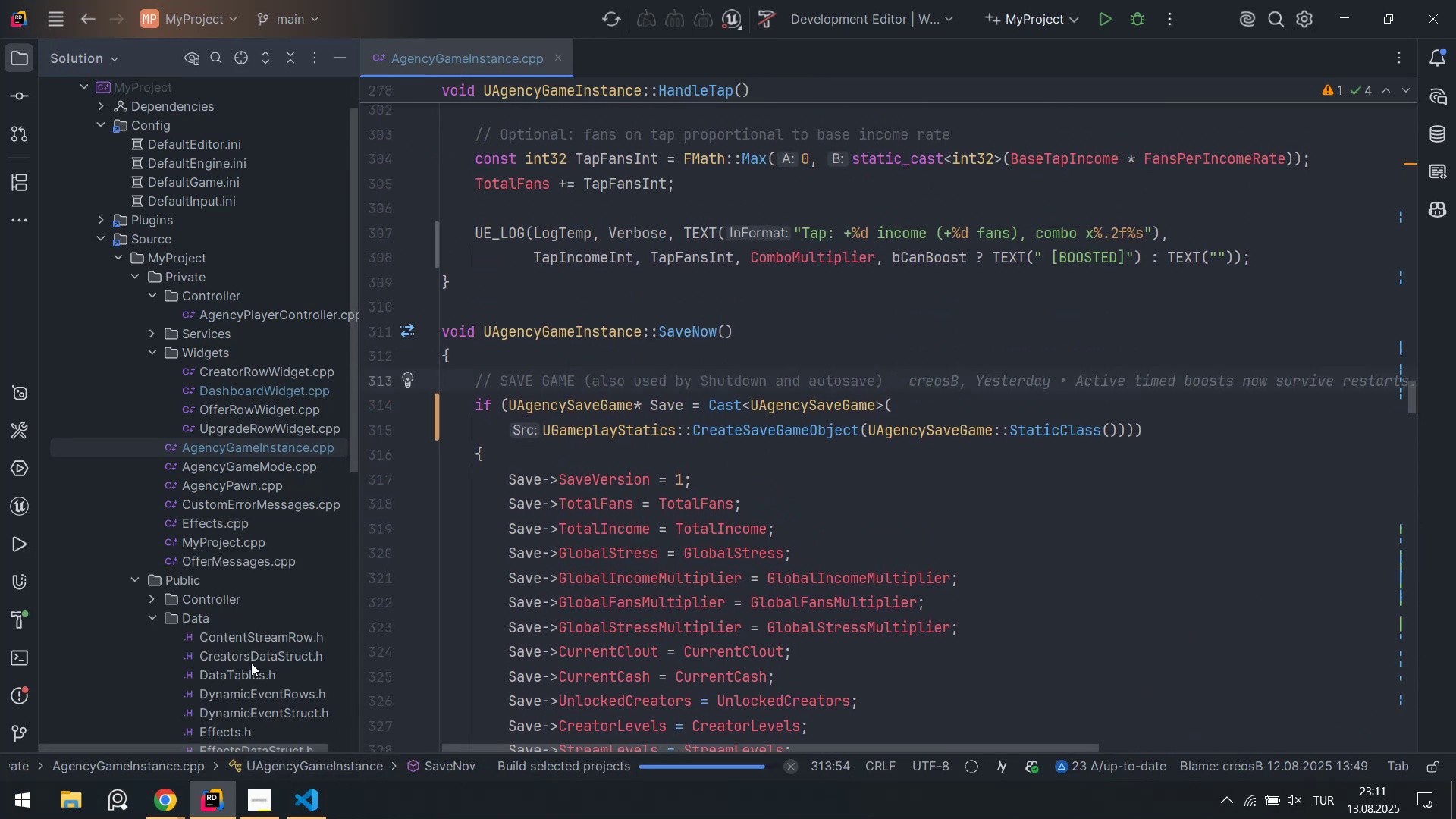 
left_click([312, 816])
 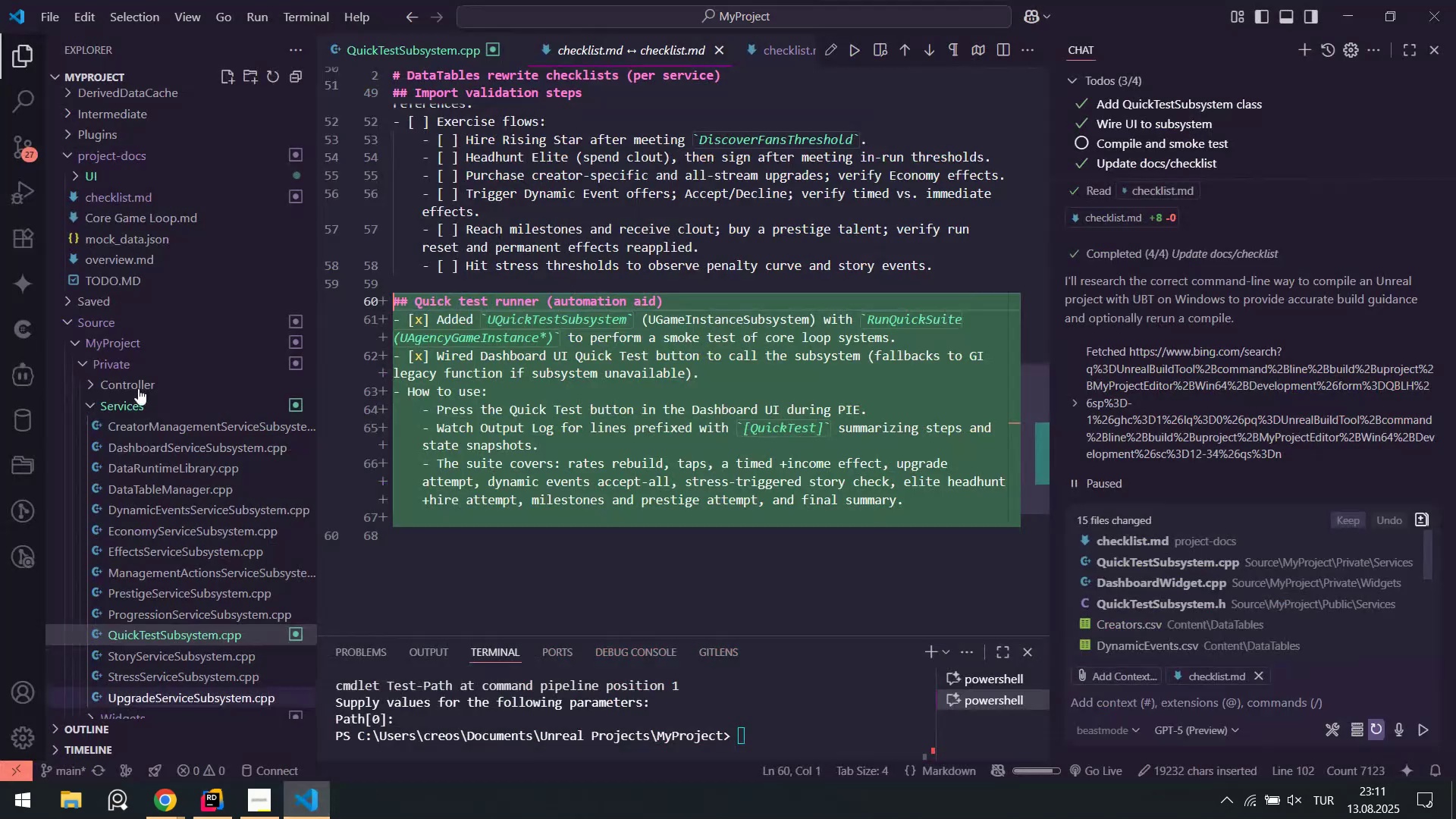 
scroll: coordinate [228, 293], scroll_direction: up, amount: 14.0
 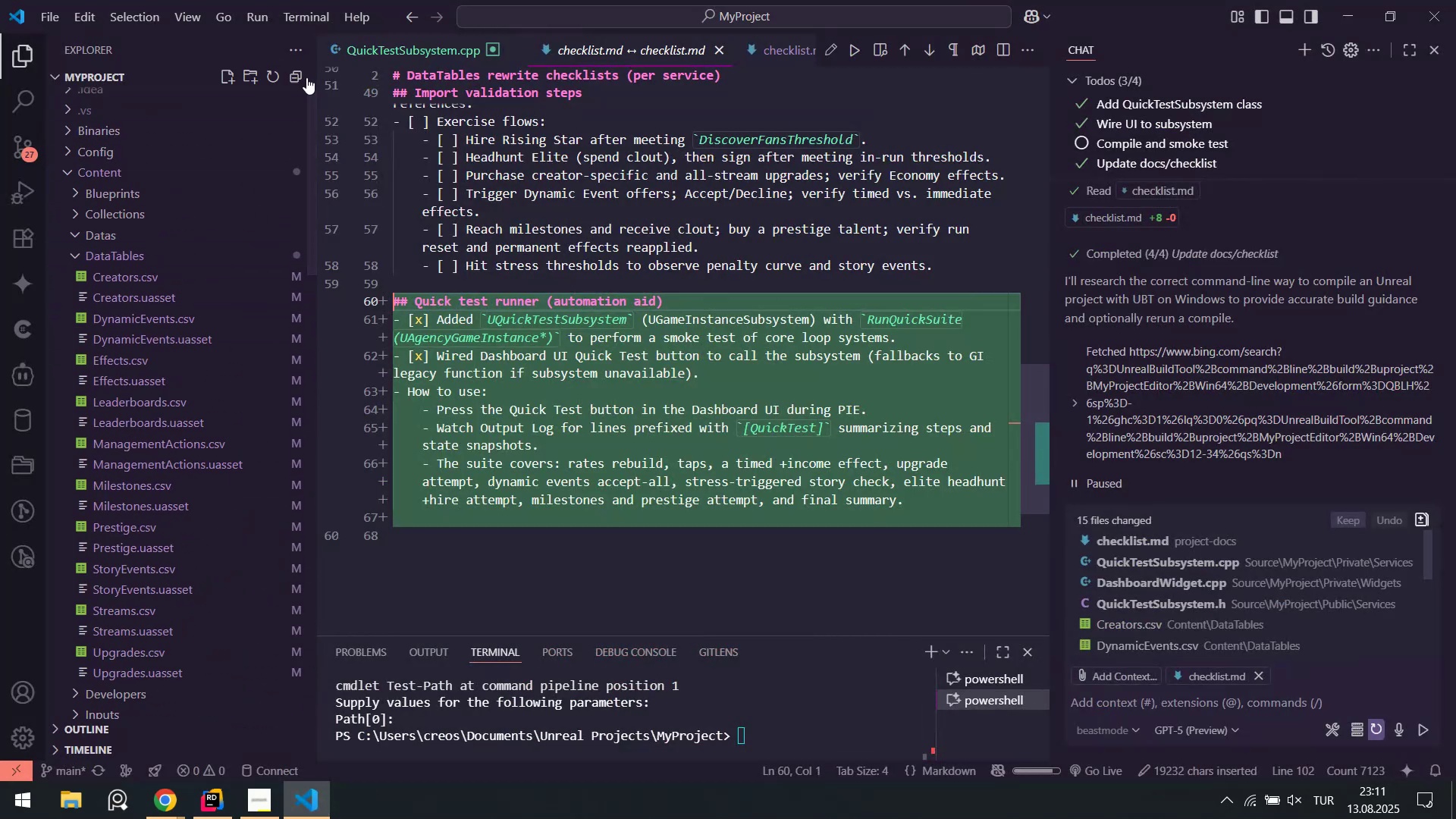 
left_click([301, 78])
 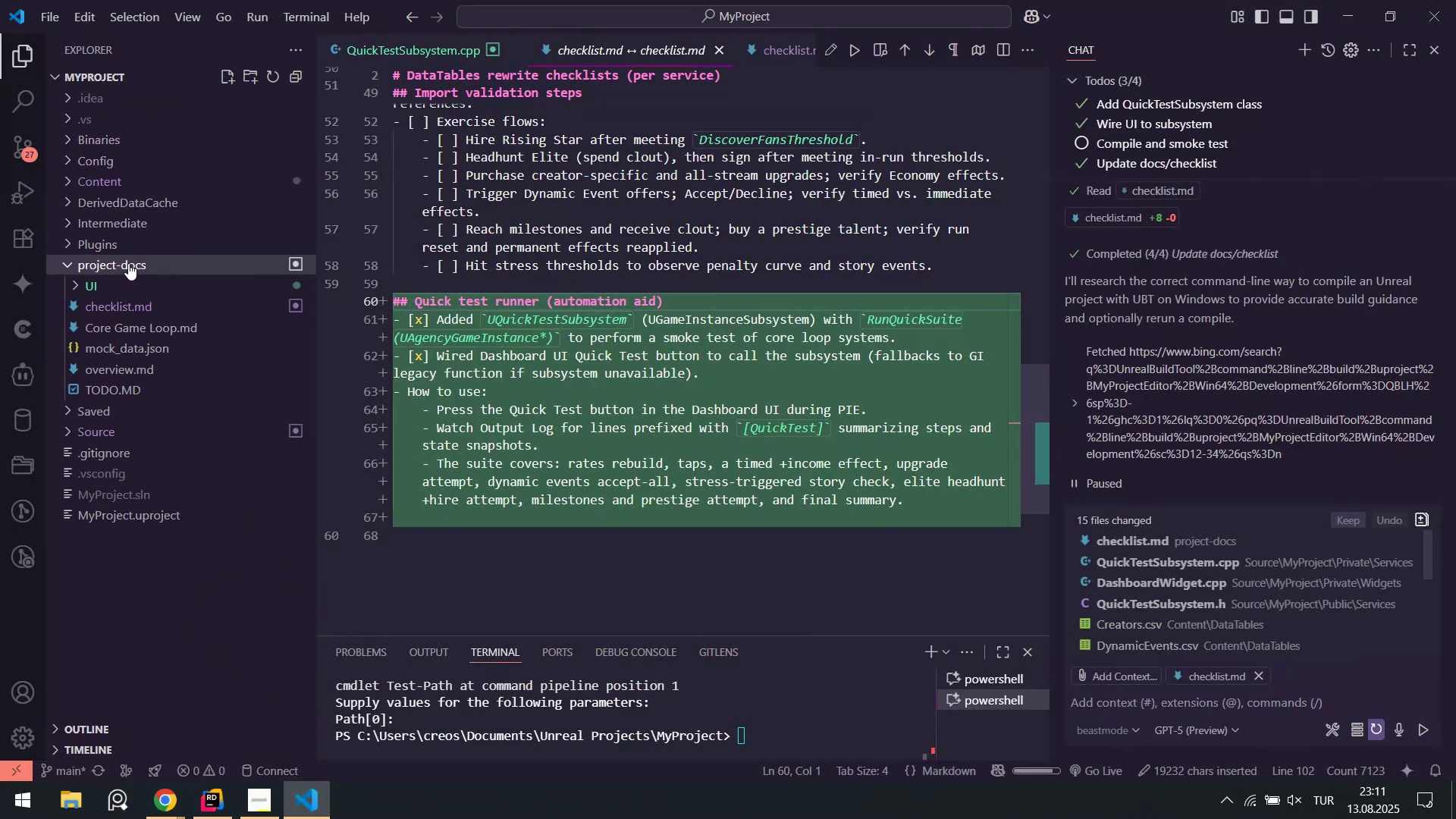 
double_click([127, 265])
 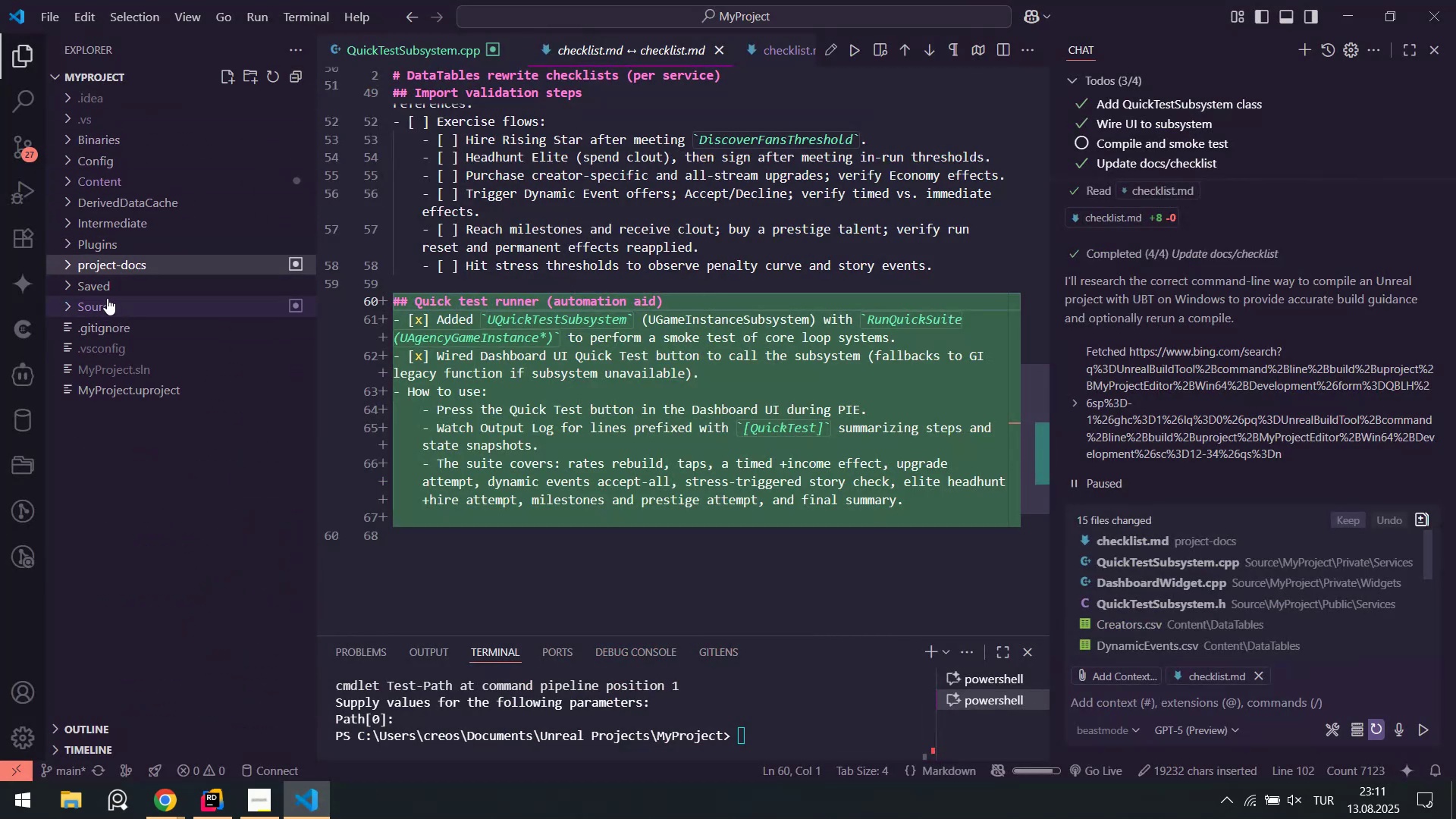 
left_click([107, 298])
 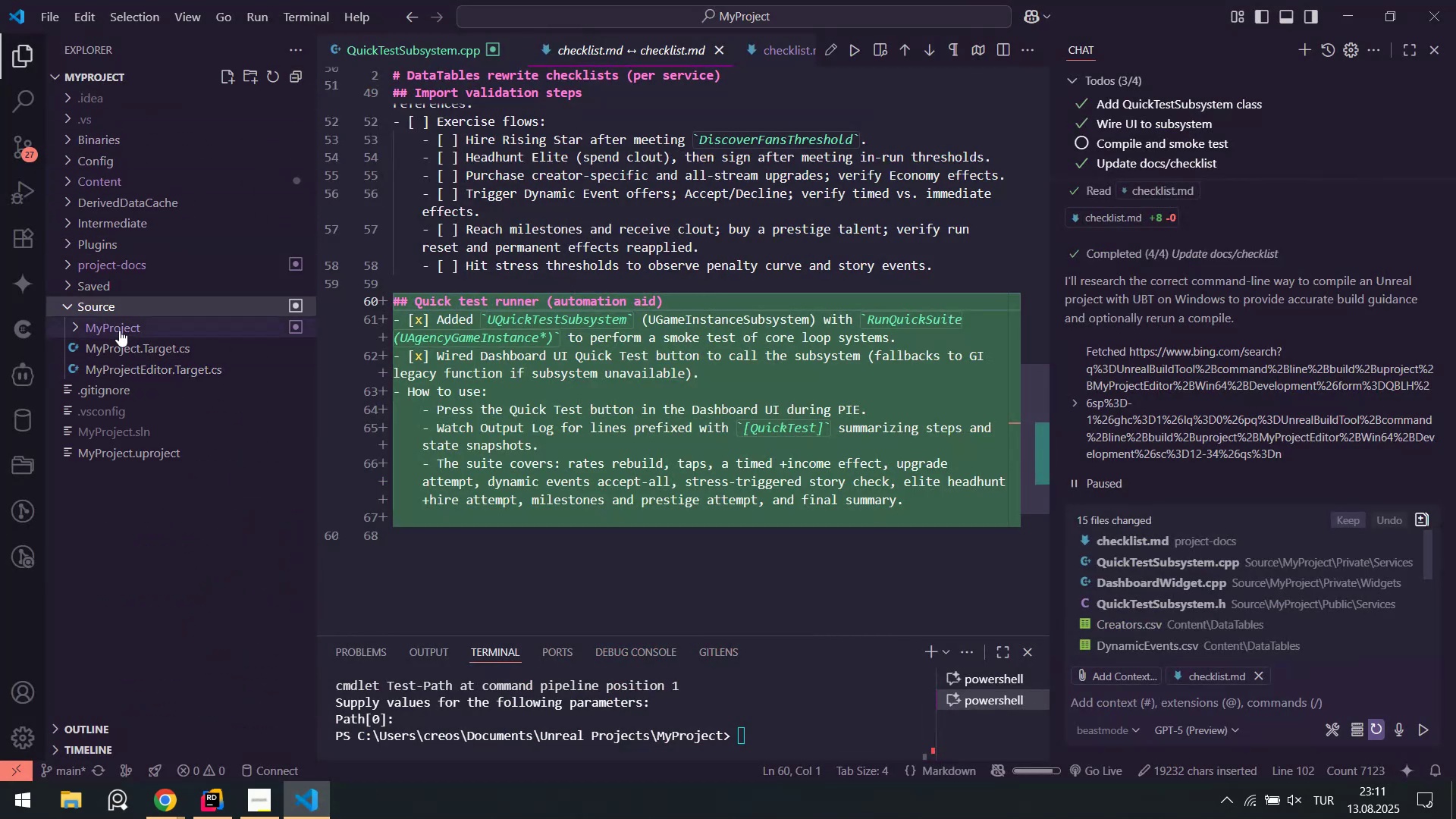 
left_click([118, 327])
 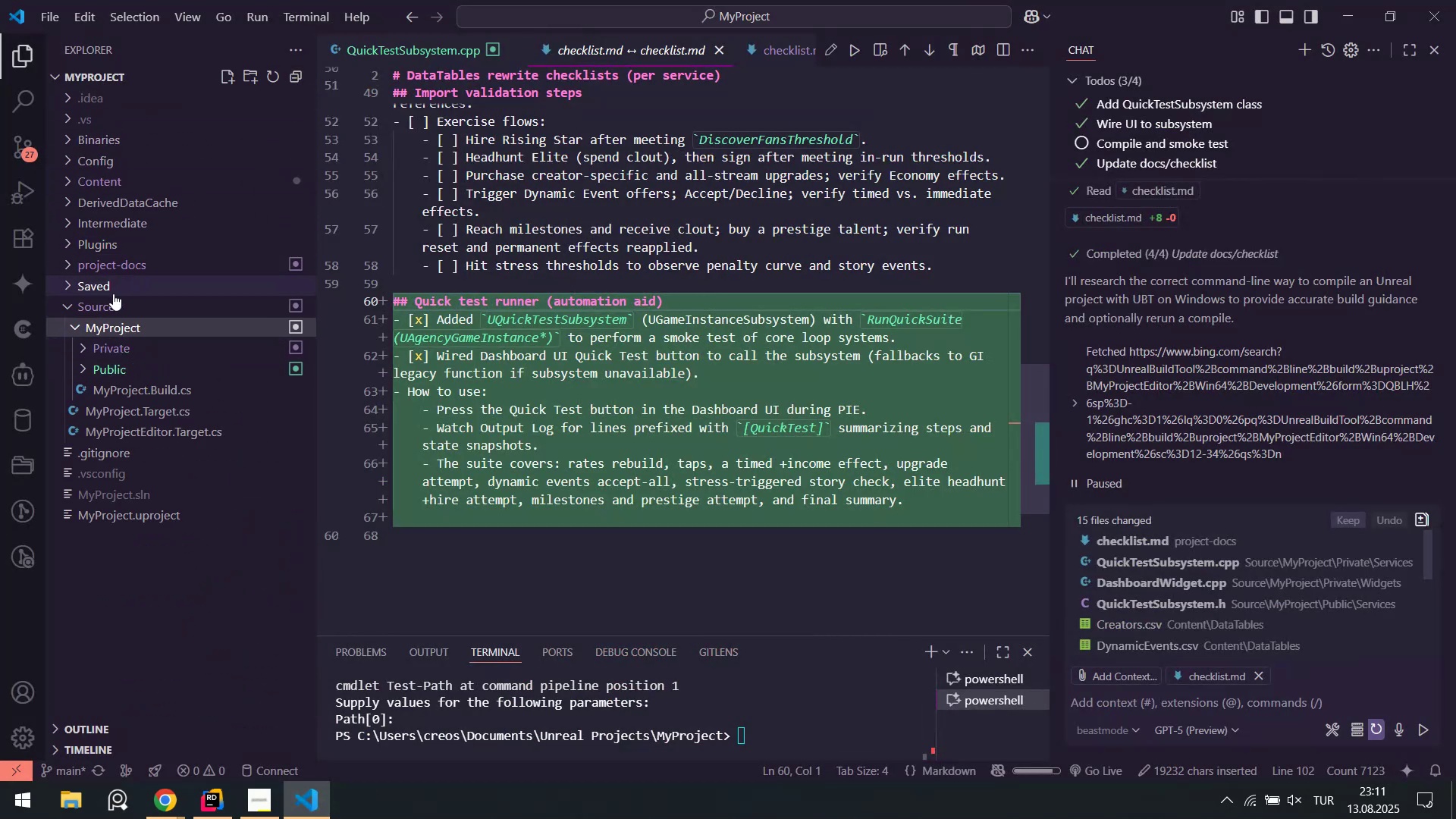 
left_click([113, 292])
 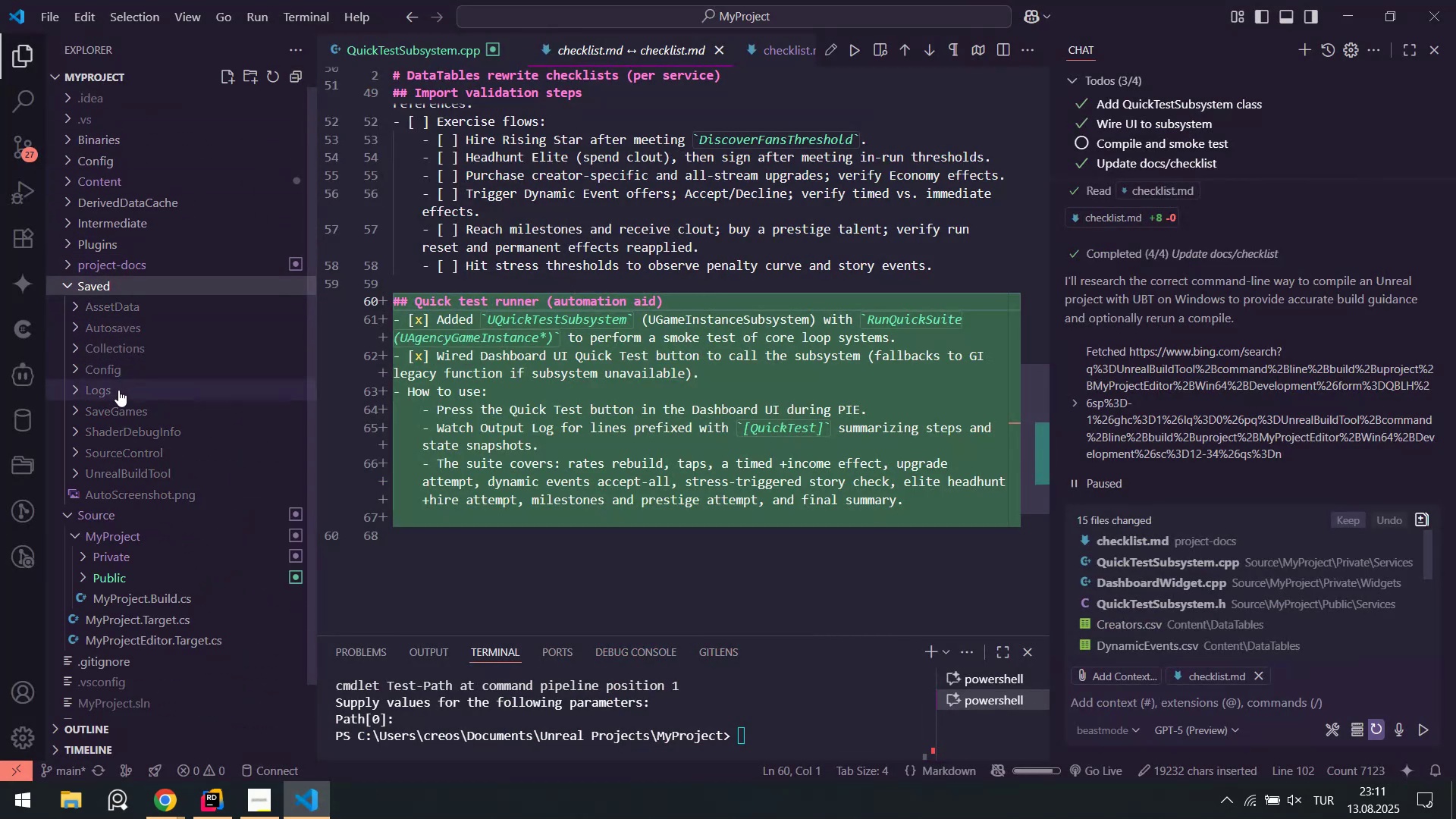 
left_click([118, 411])
 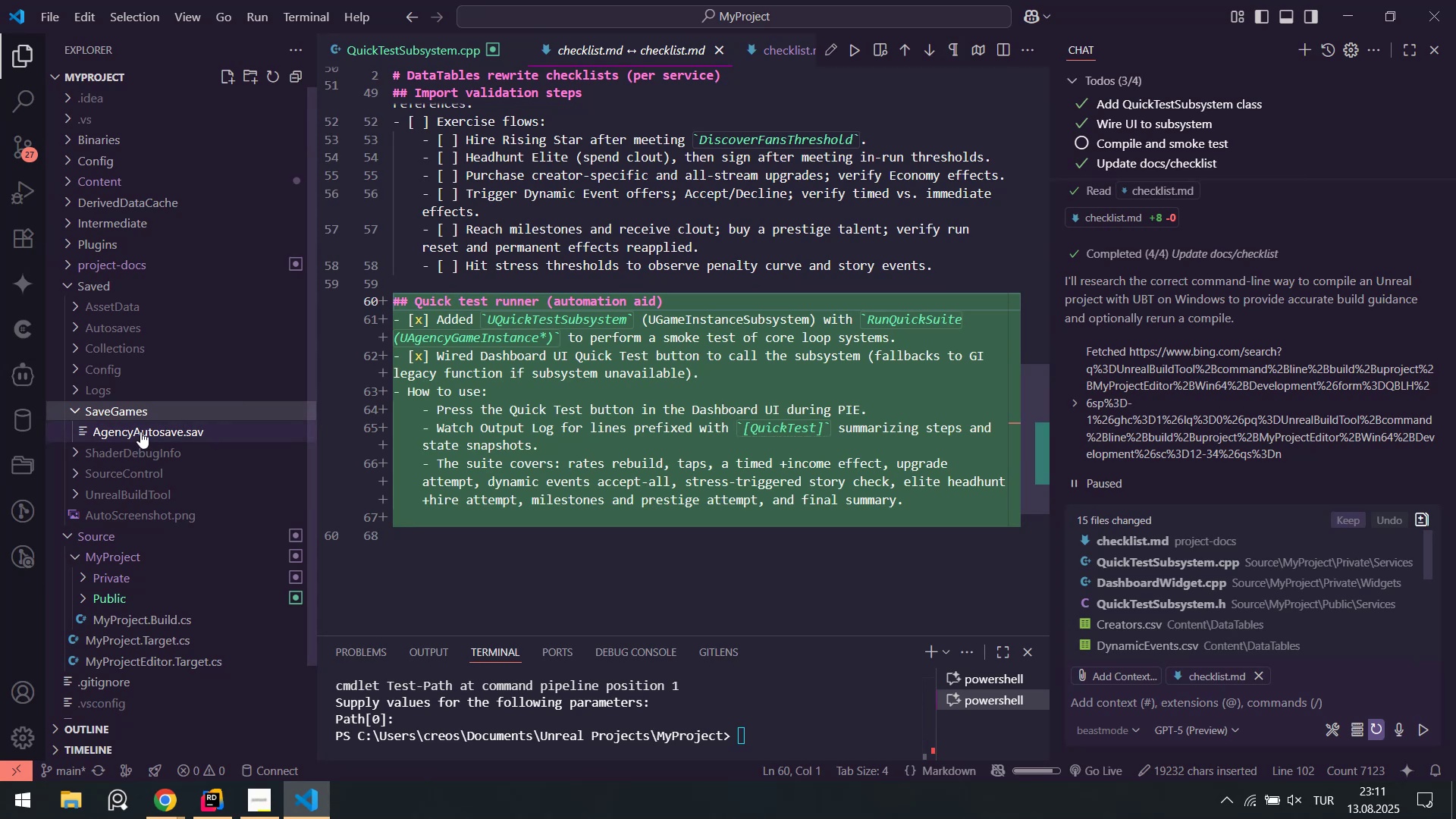 
left_click([140, 431])
 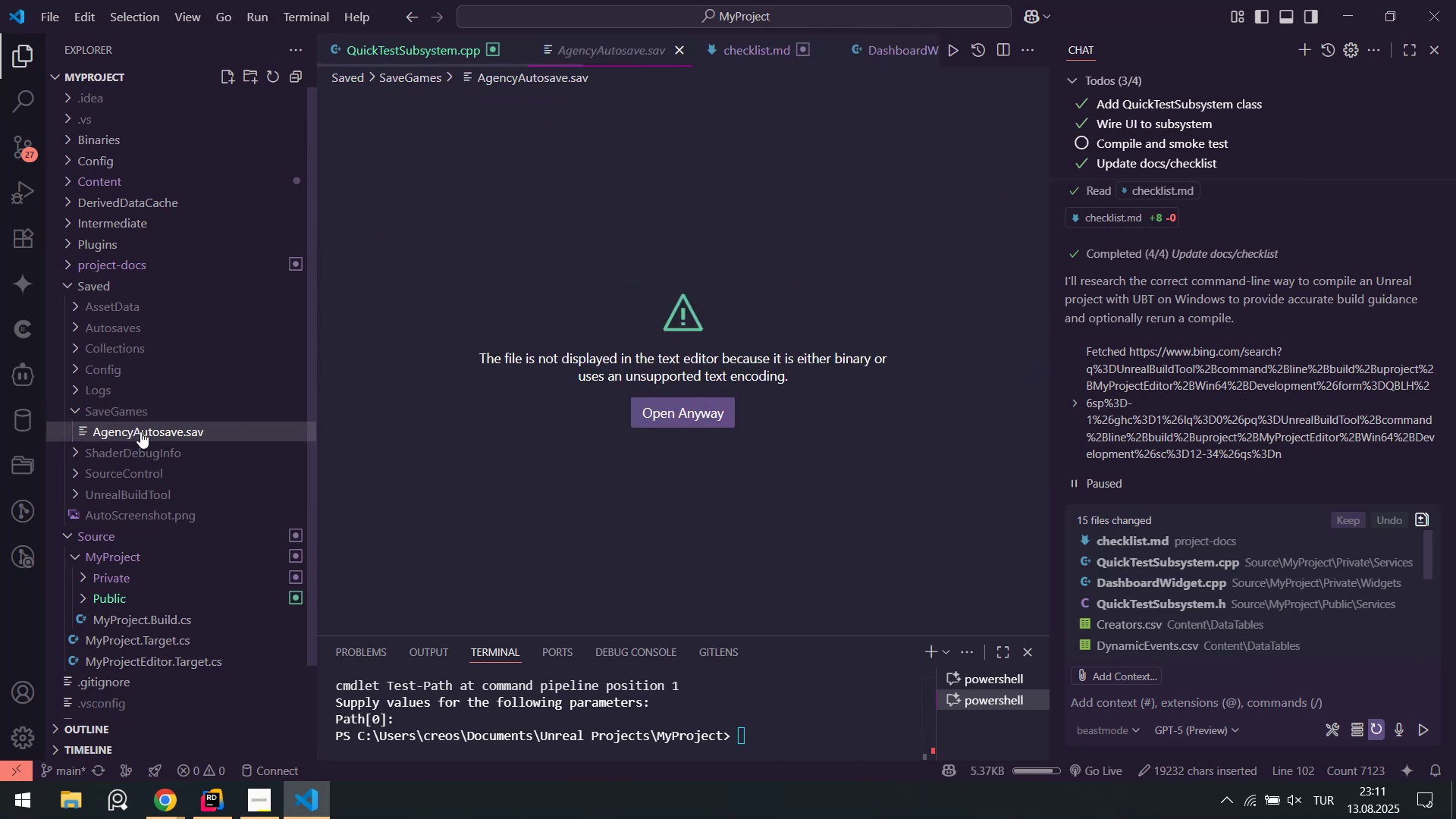 
key(Delete)
 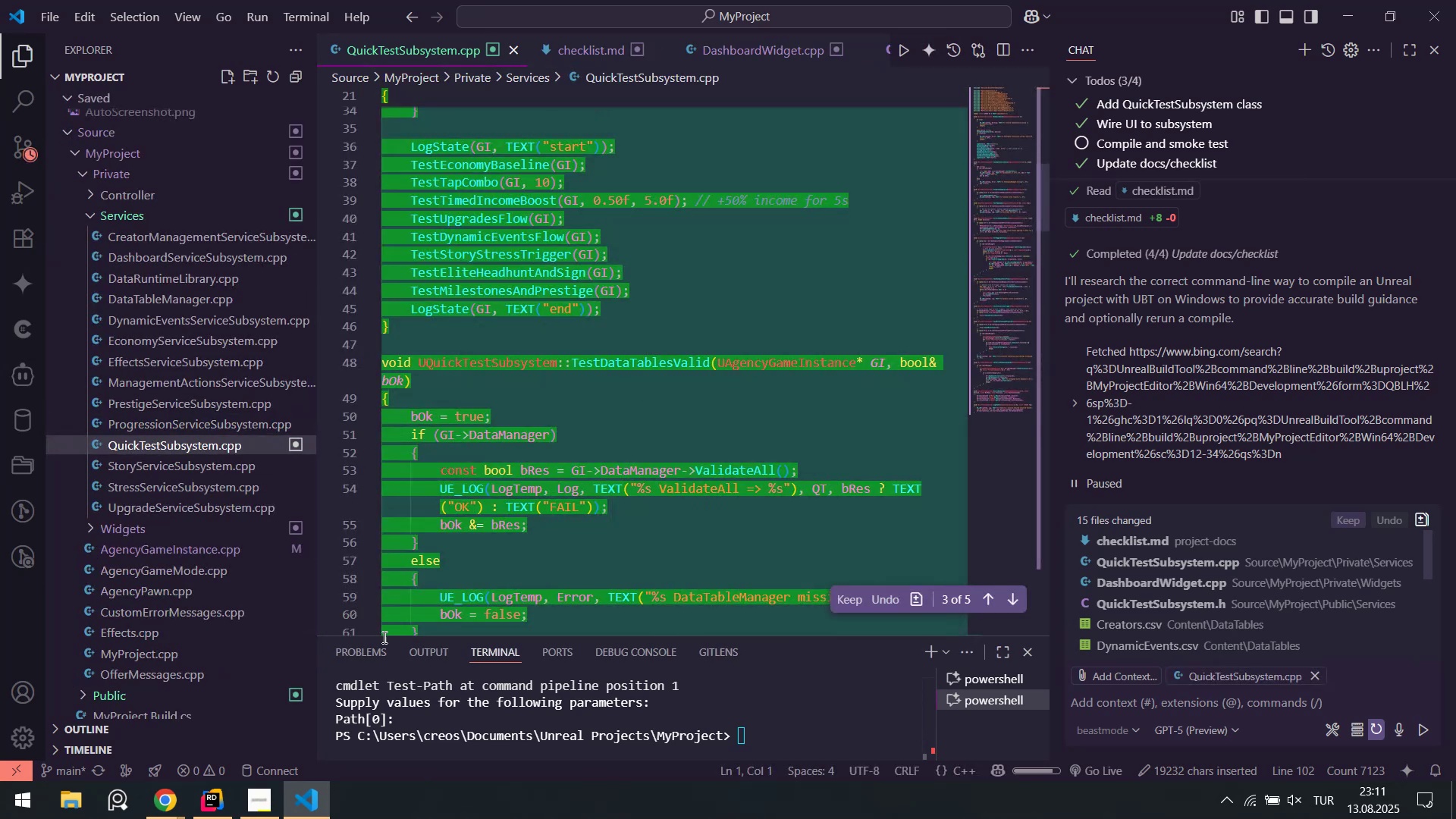 
left_click([200, 809])
 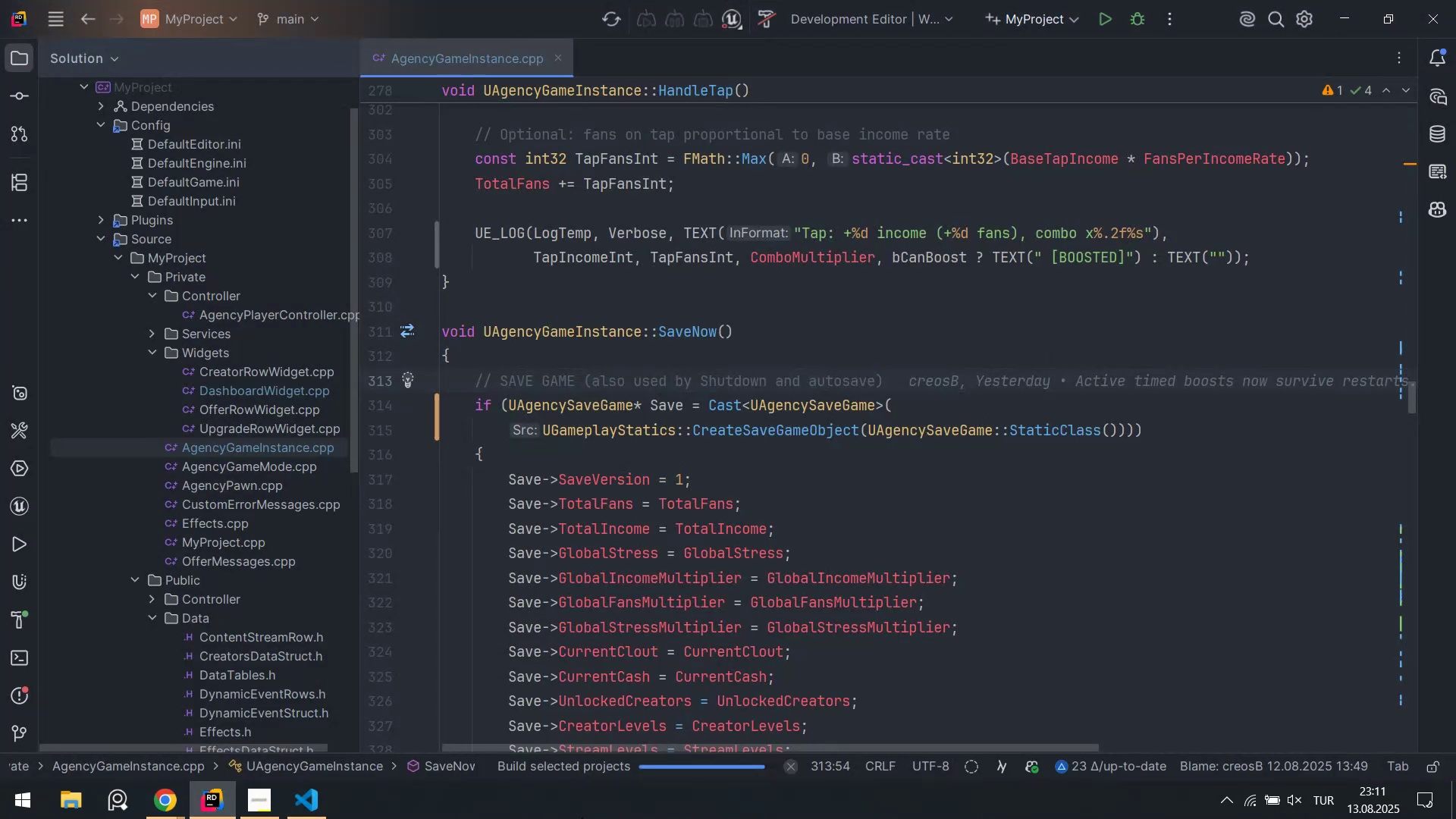 
left_click([567, 768])
 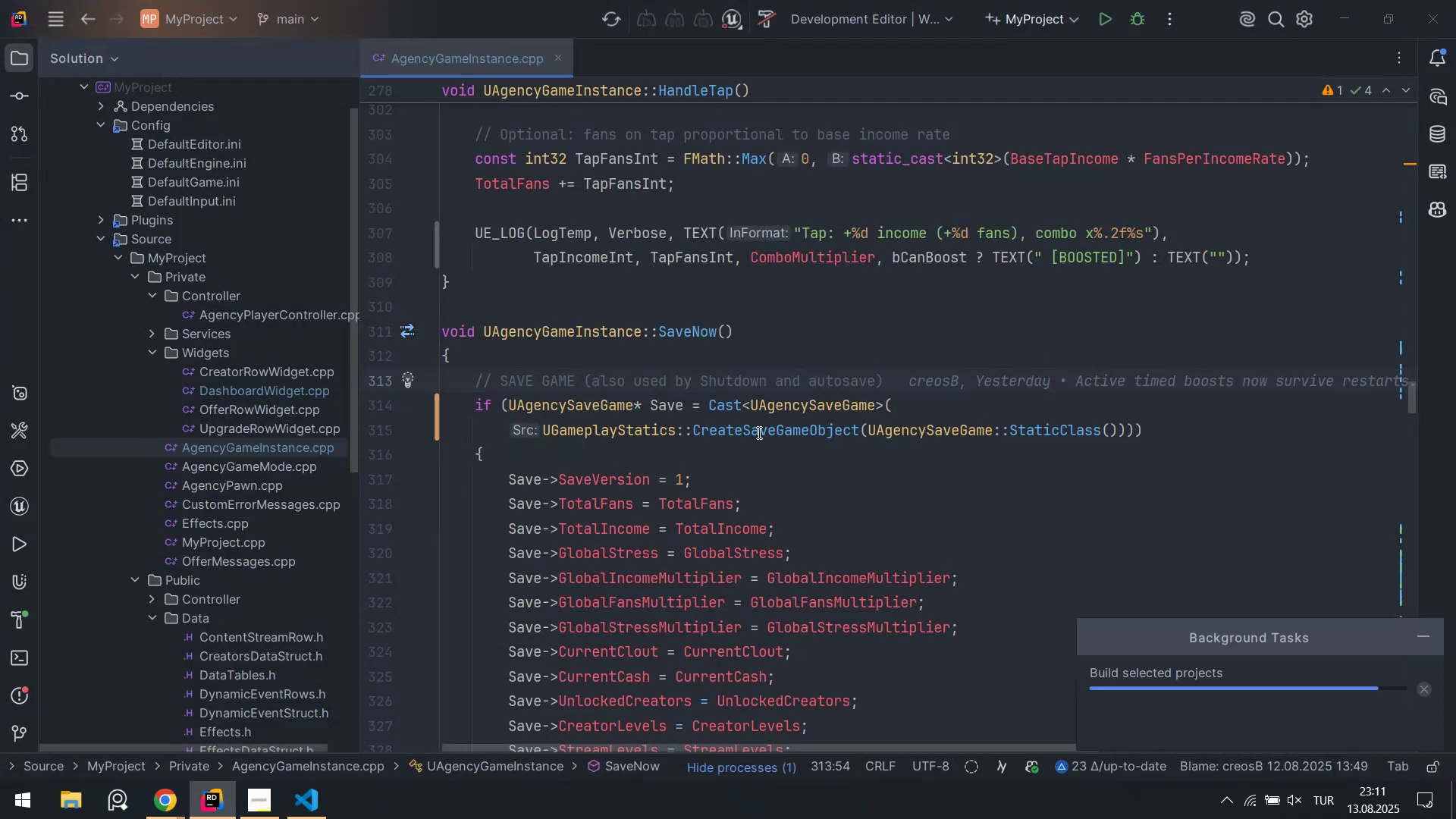 
scroll: coordinate [736, 389], scroll_direction: up, amount: 24.0
 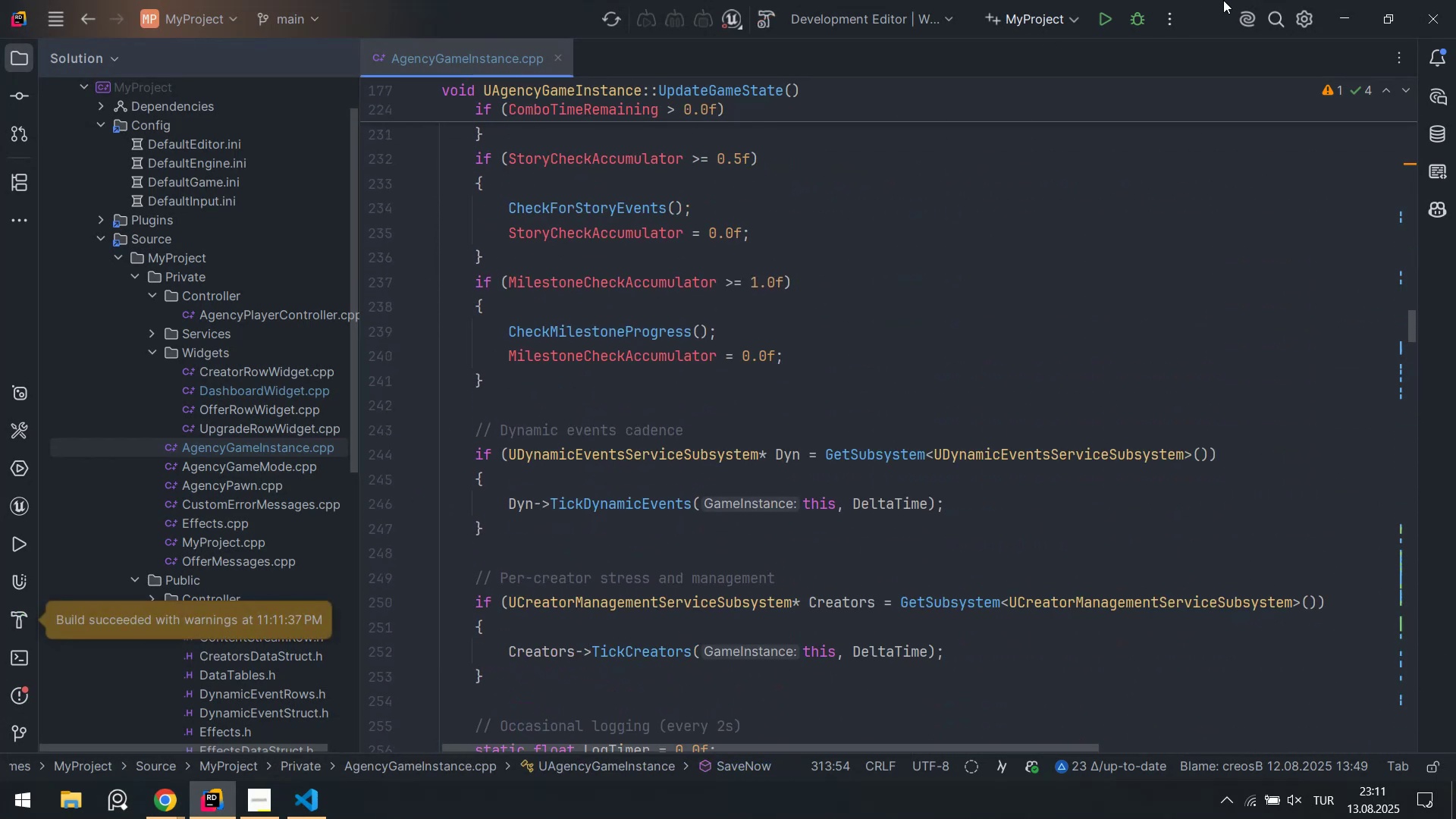 
scroll: coordinate [813, 337], scroll_direction: up, amount: 2.0
 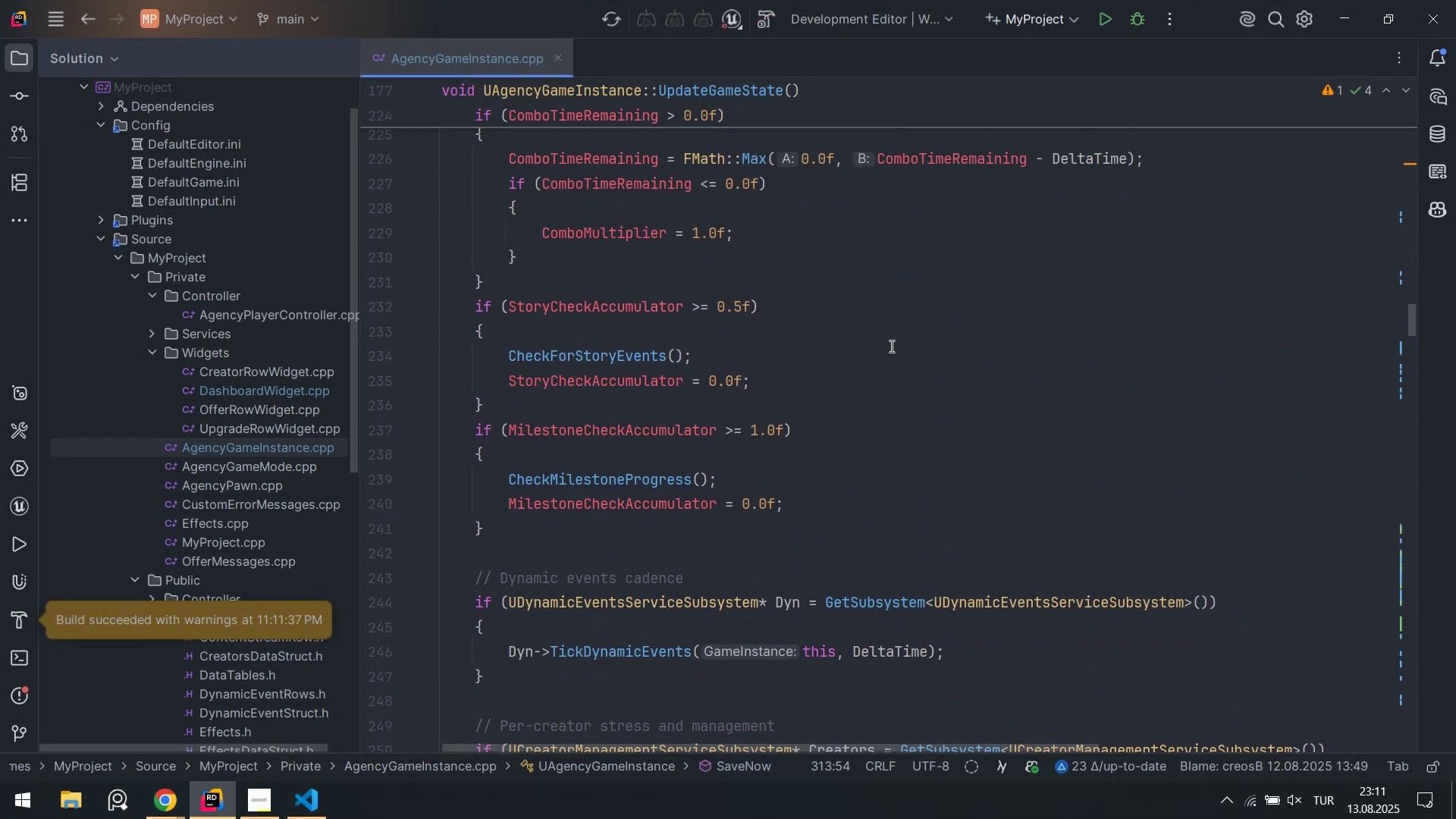 
left_click([890, 346])
 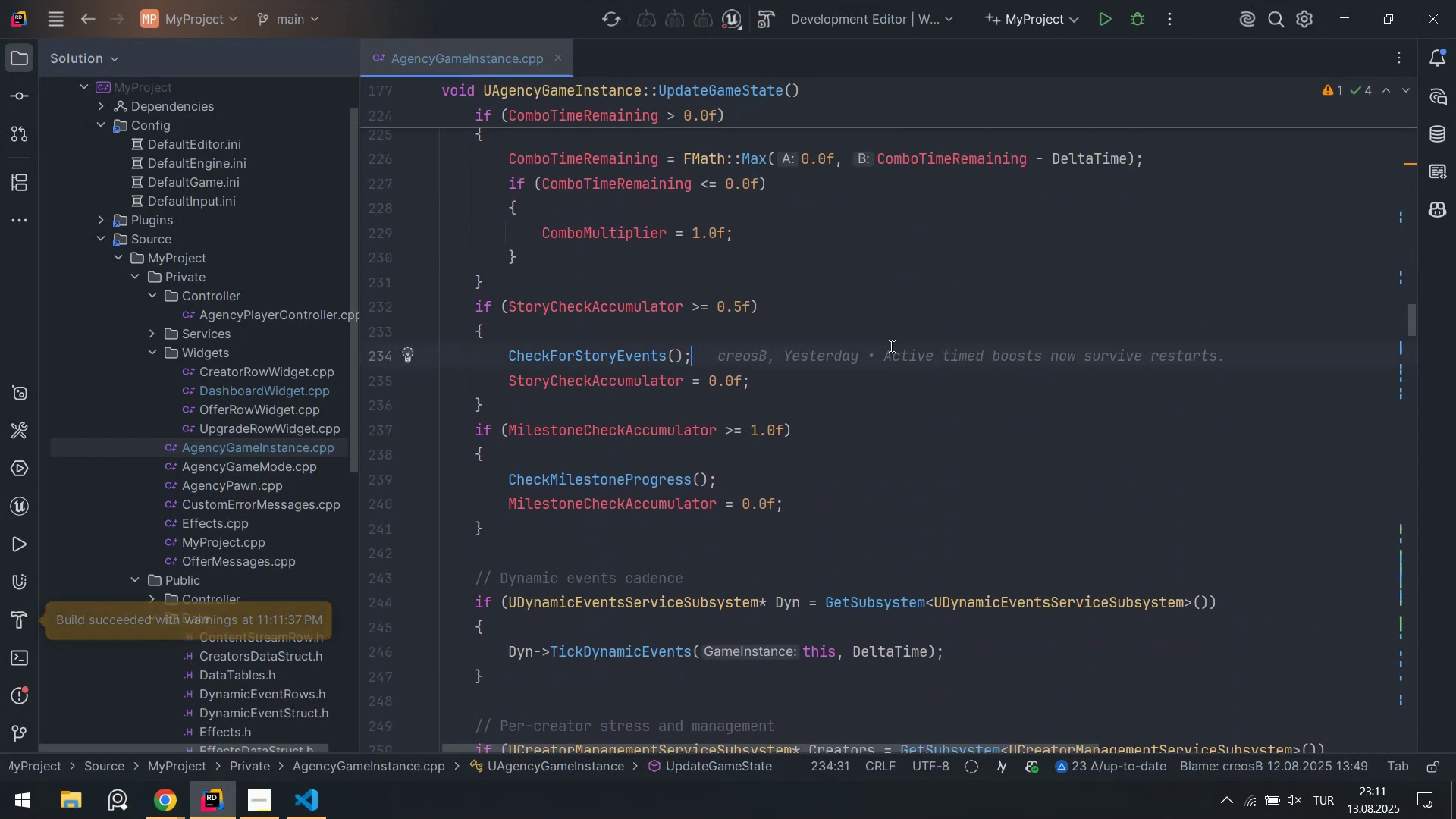 
scroll: coordinate [855, 382], scroll_direction: up, amount: 32.0
 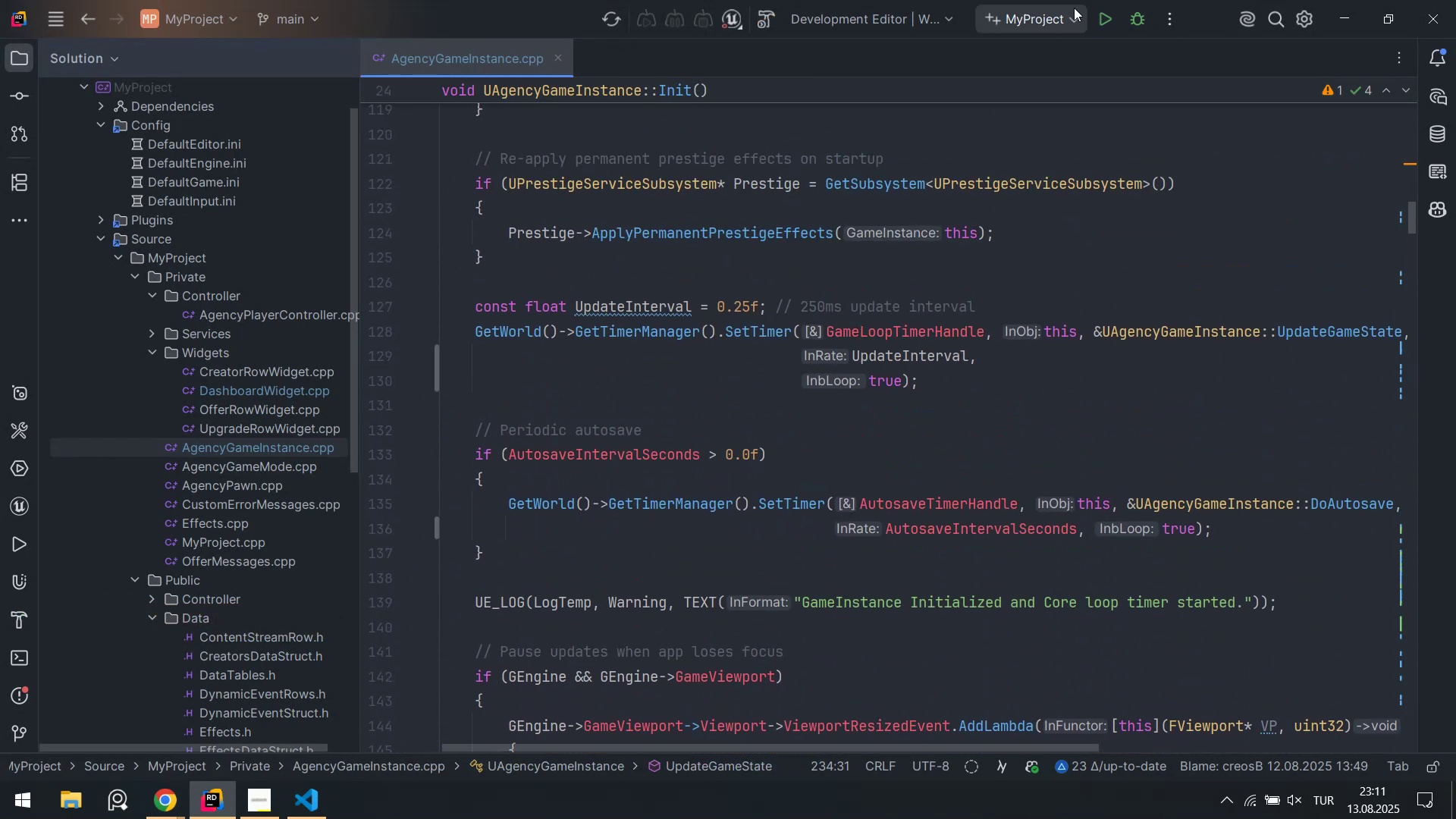 
left_click([1097, 21])
 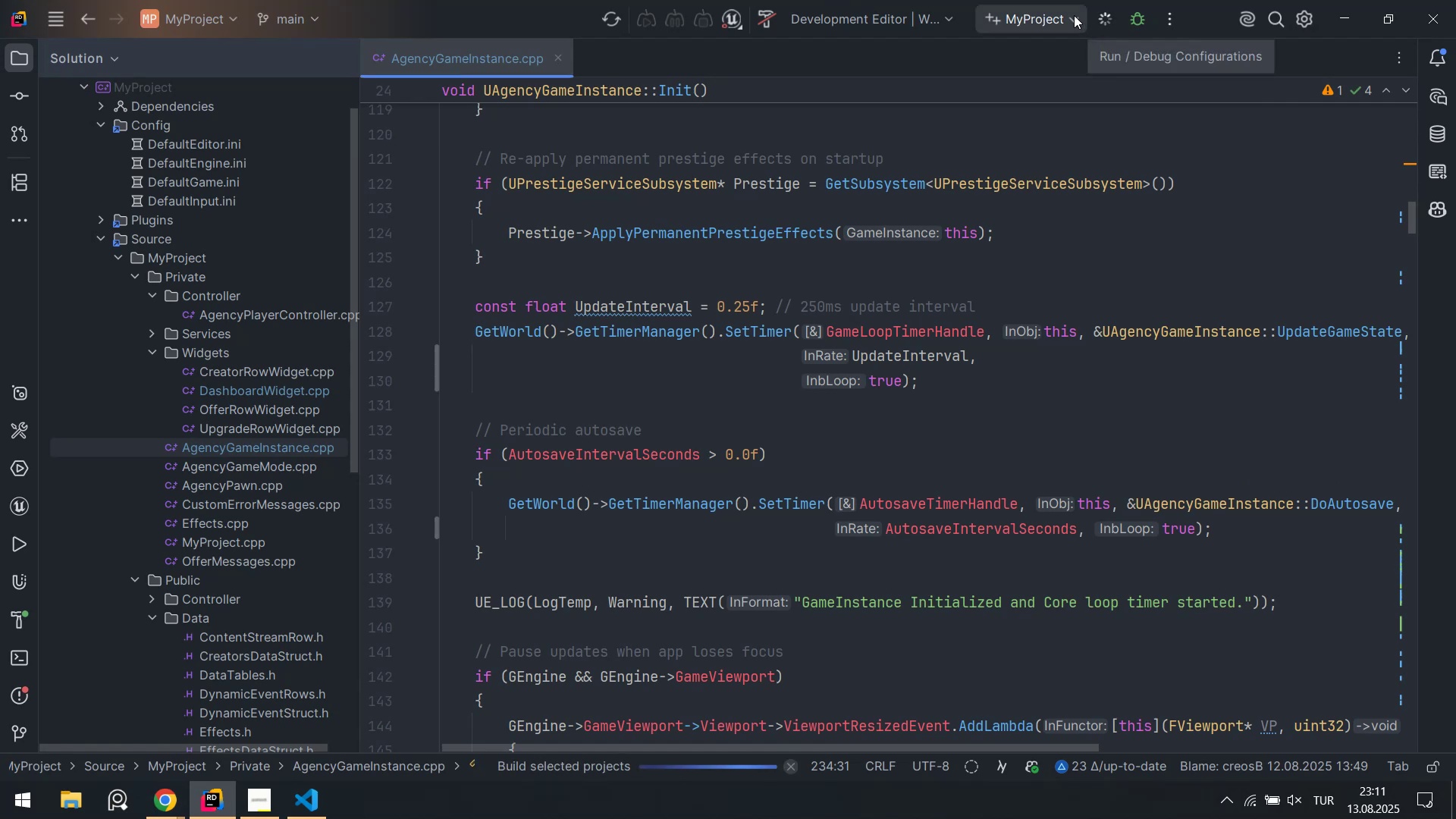 
scroll: coordinate [760, 316], scroll_direction: up, amount: 7.0
 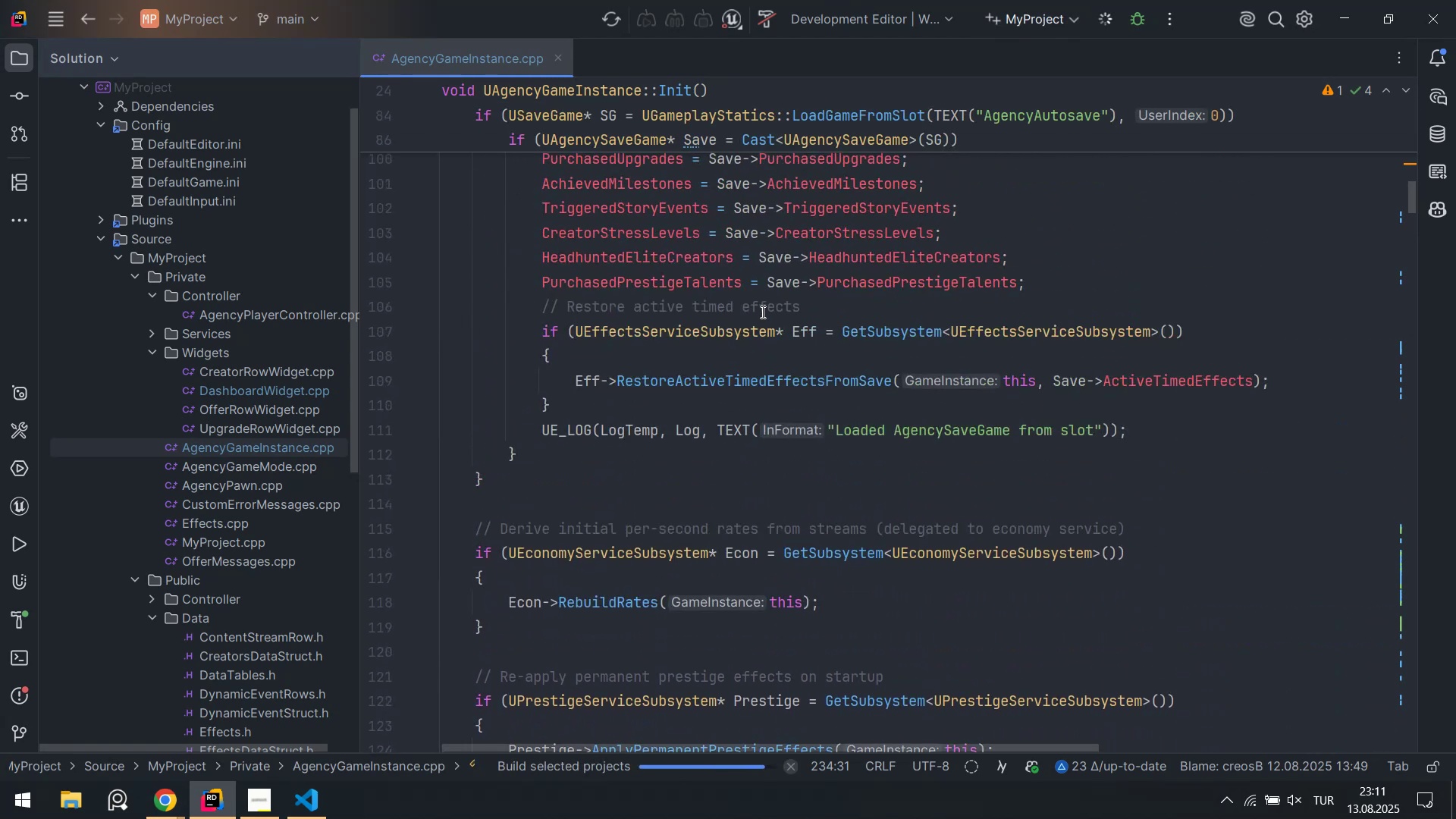 
left_click([761, 312])
 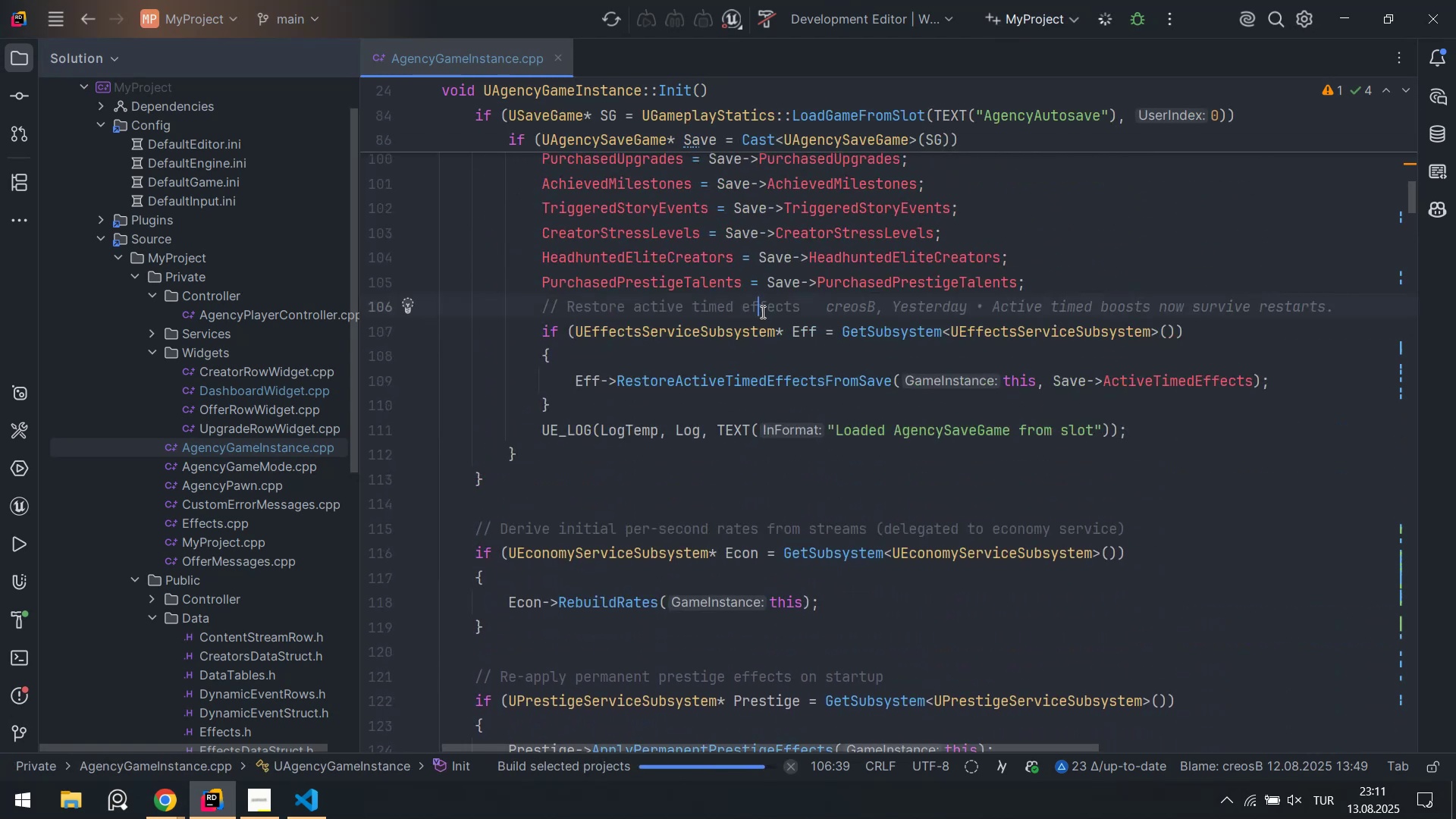 
key(Control+ControlLeft)
 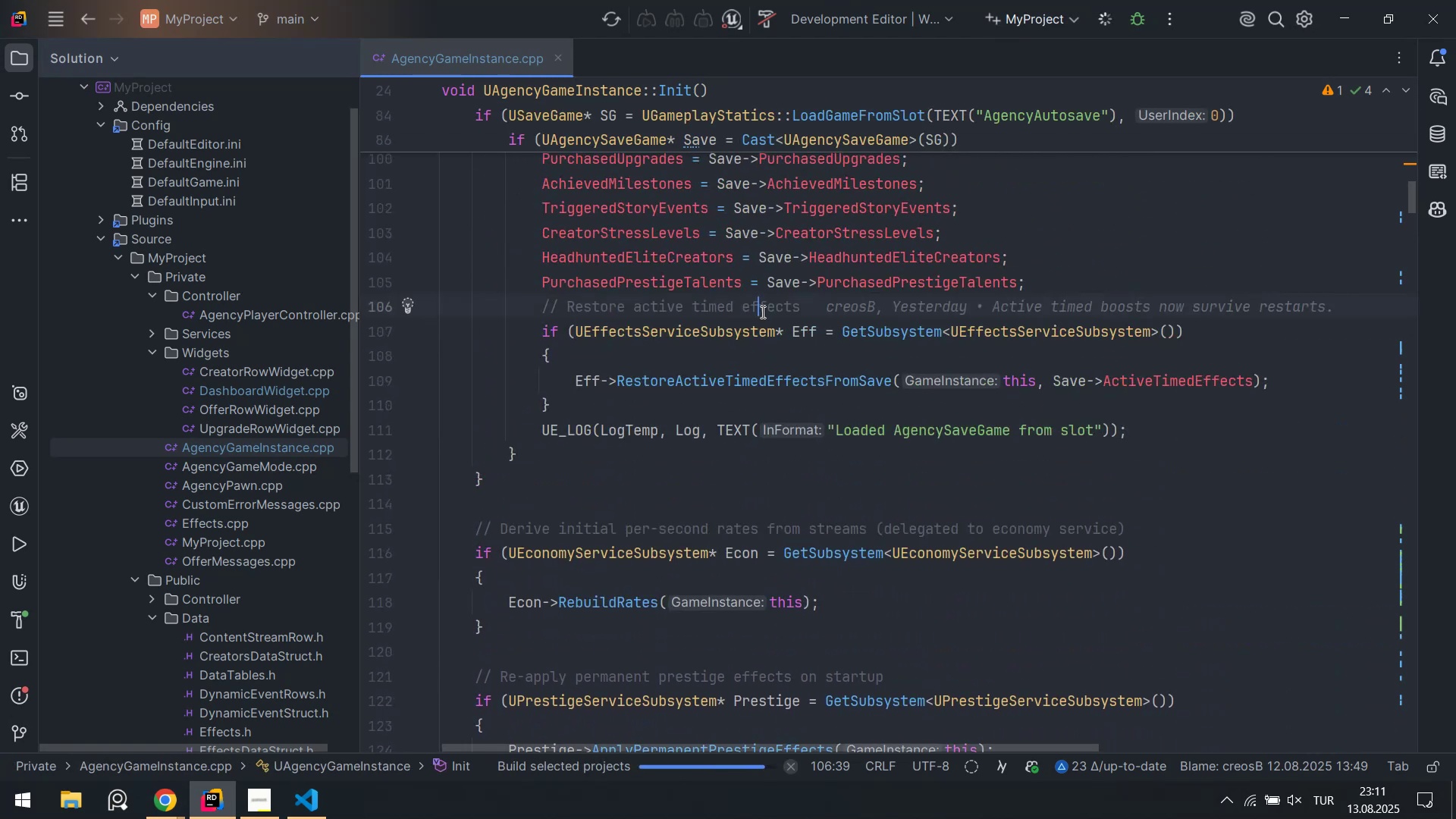 
key(Control+Shift+NumpadSubtract)
 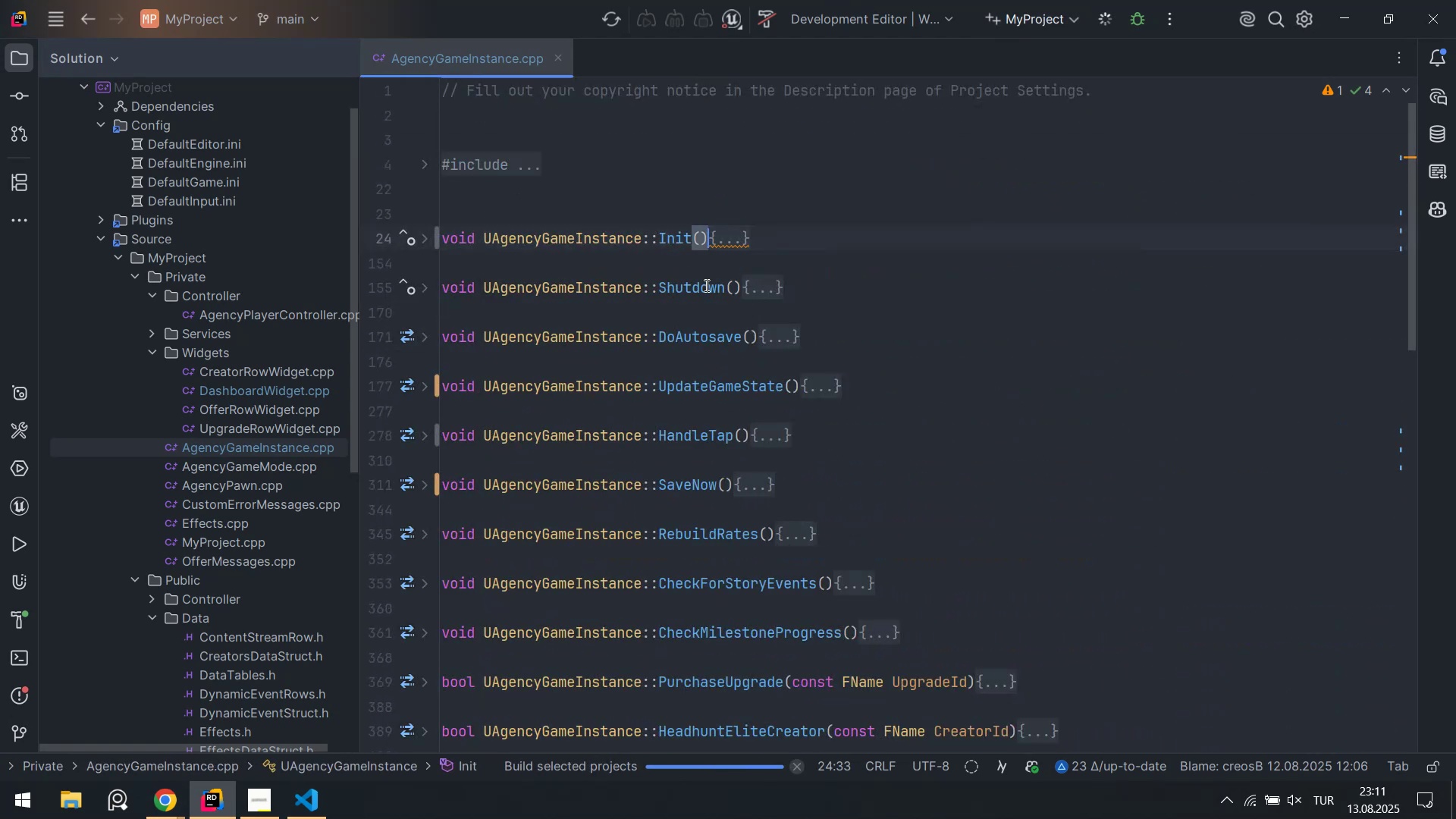 
left_click([896, 362])
 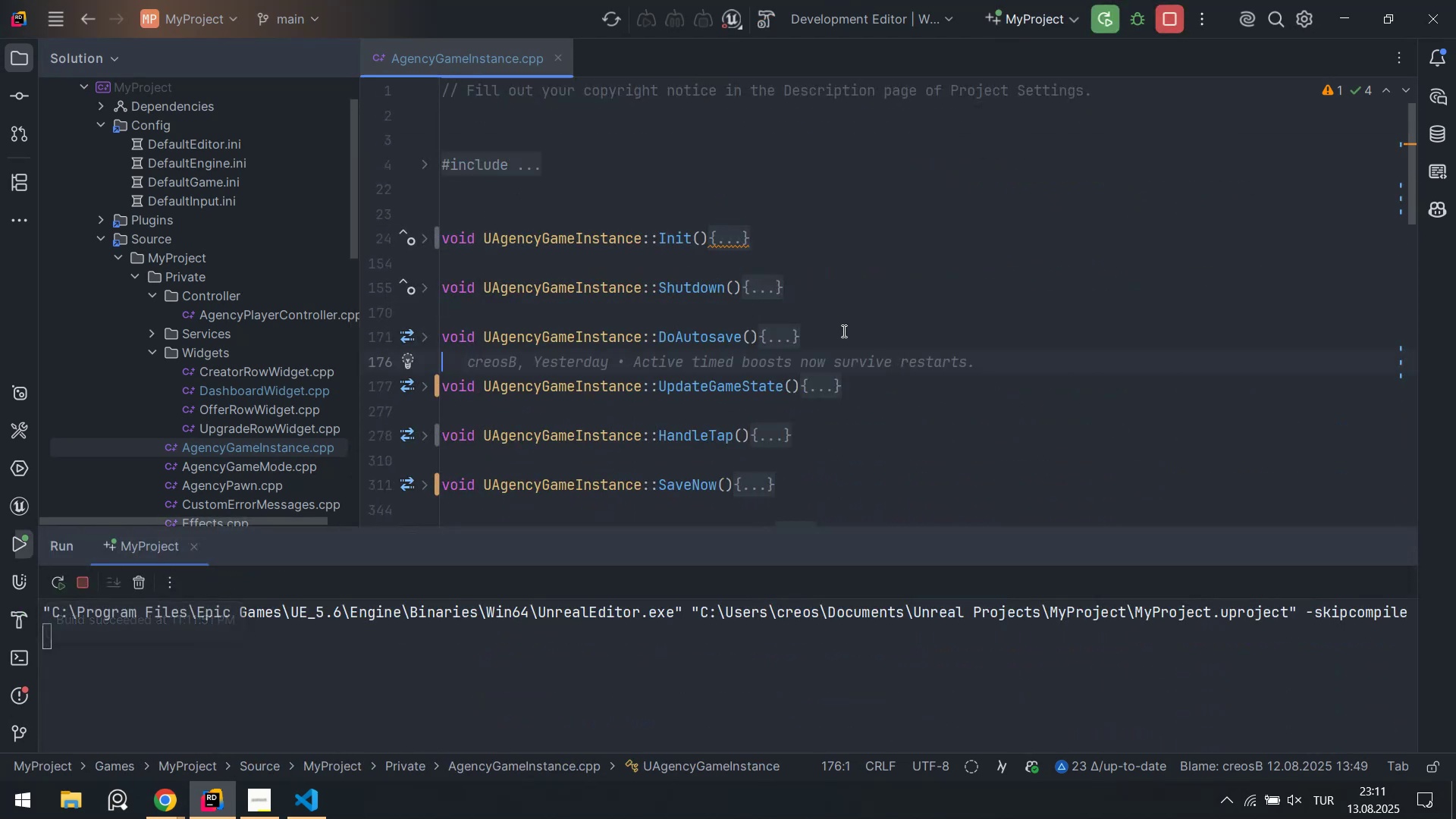 
scroll: coordinate [720, 257], scroll_direction: down, amount: 7.0
 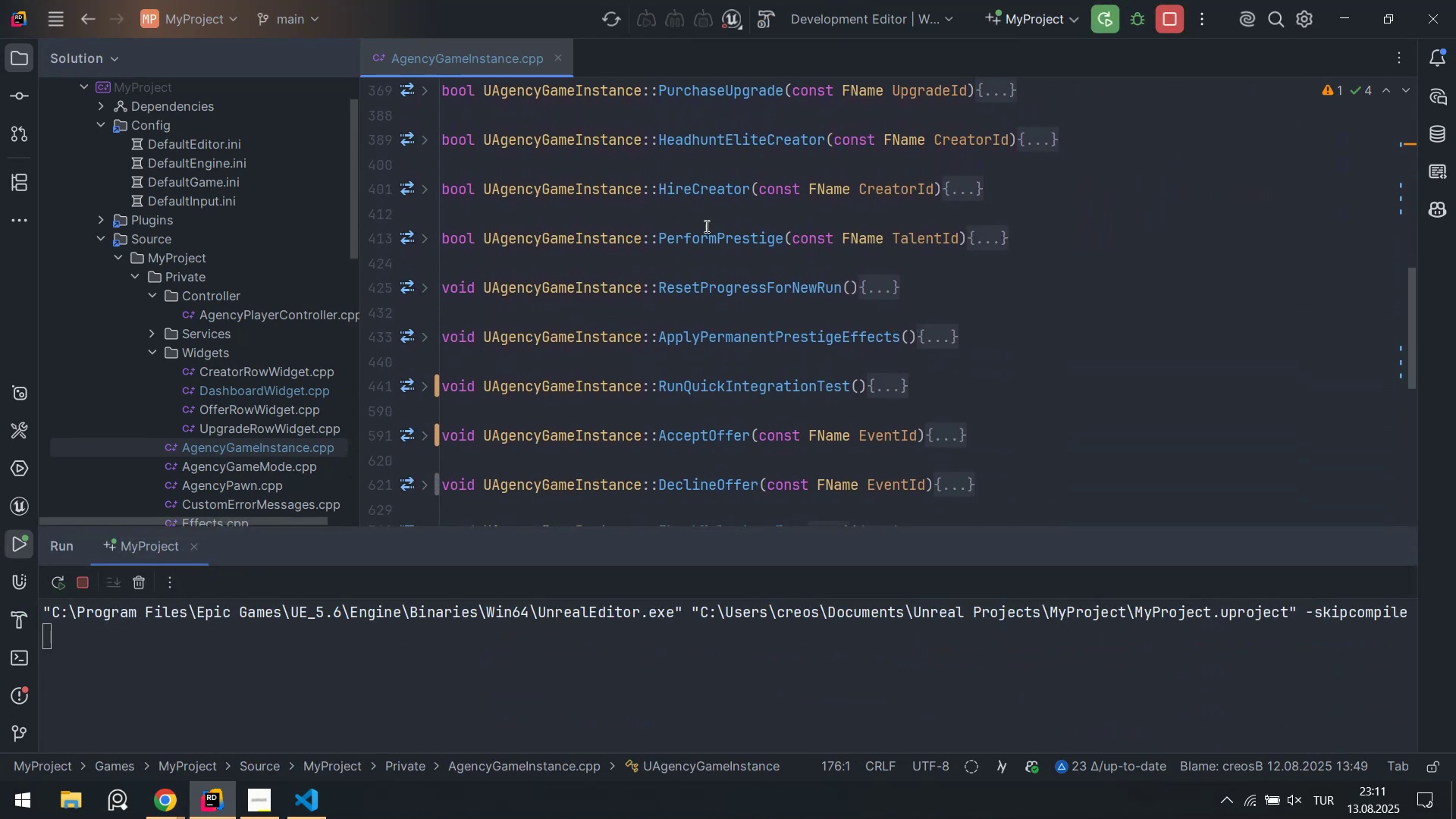 
scroll: coordinate [708, 256], scroll_direction: up, amount: 6.0
 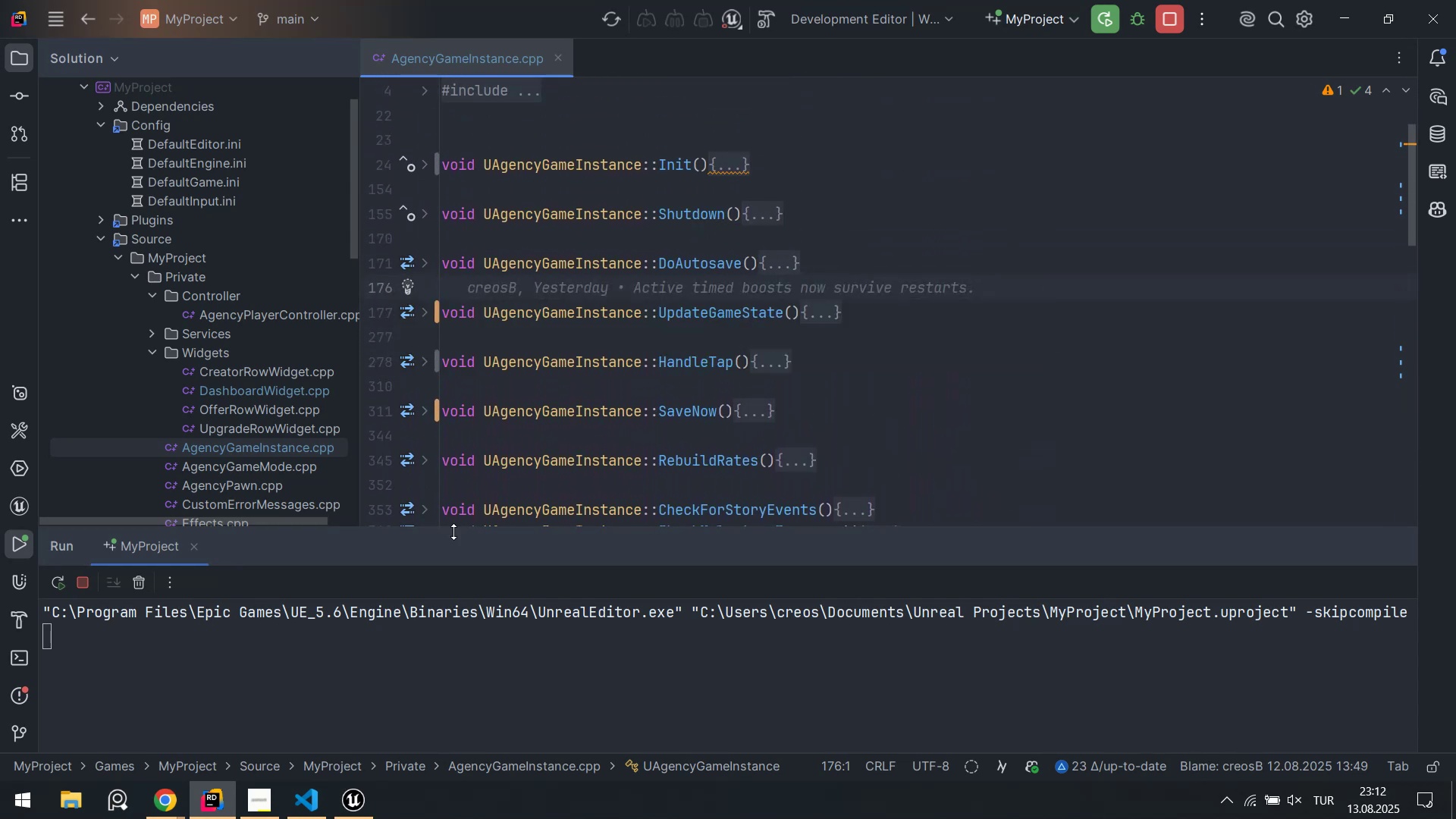 
double_click([369, 801])
 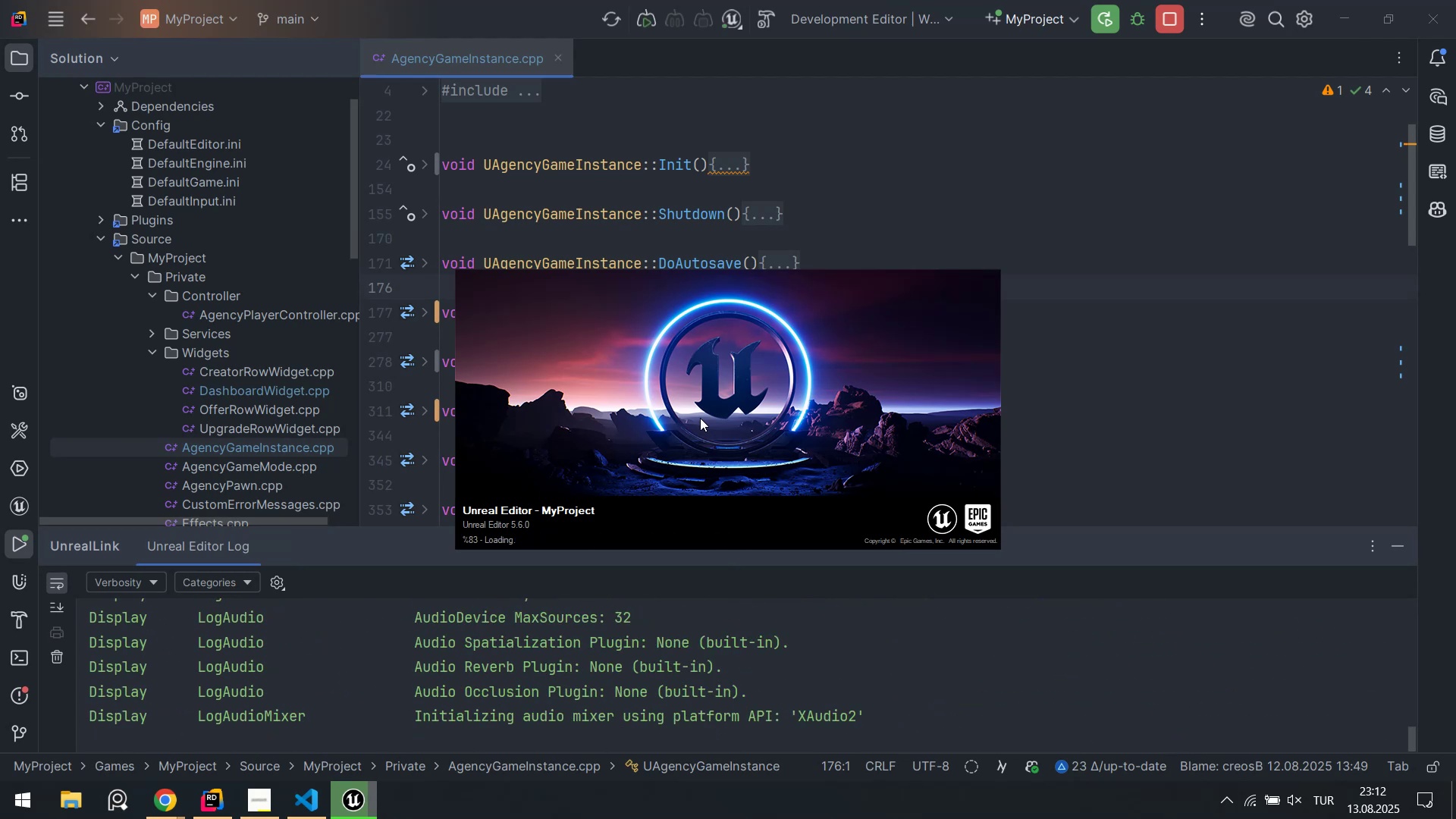 
wait(20.46)
 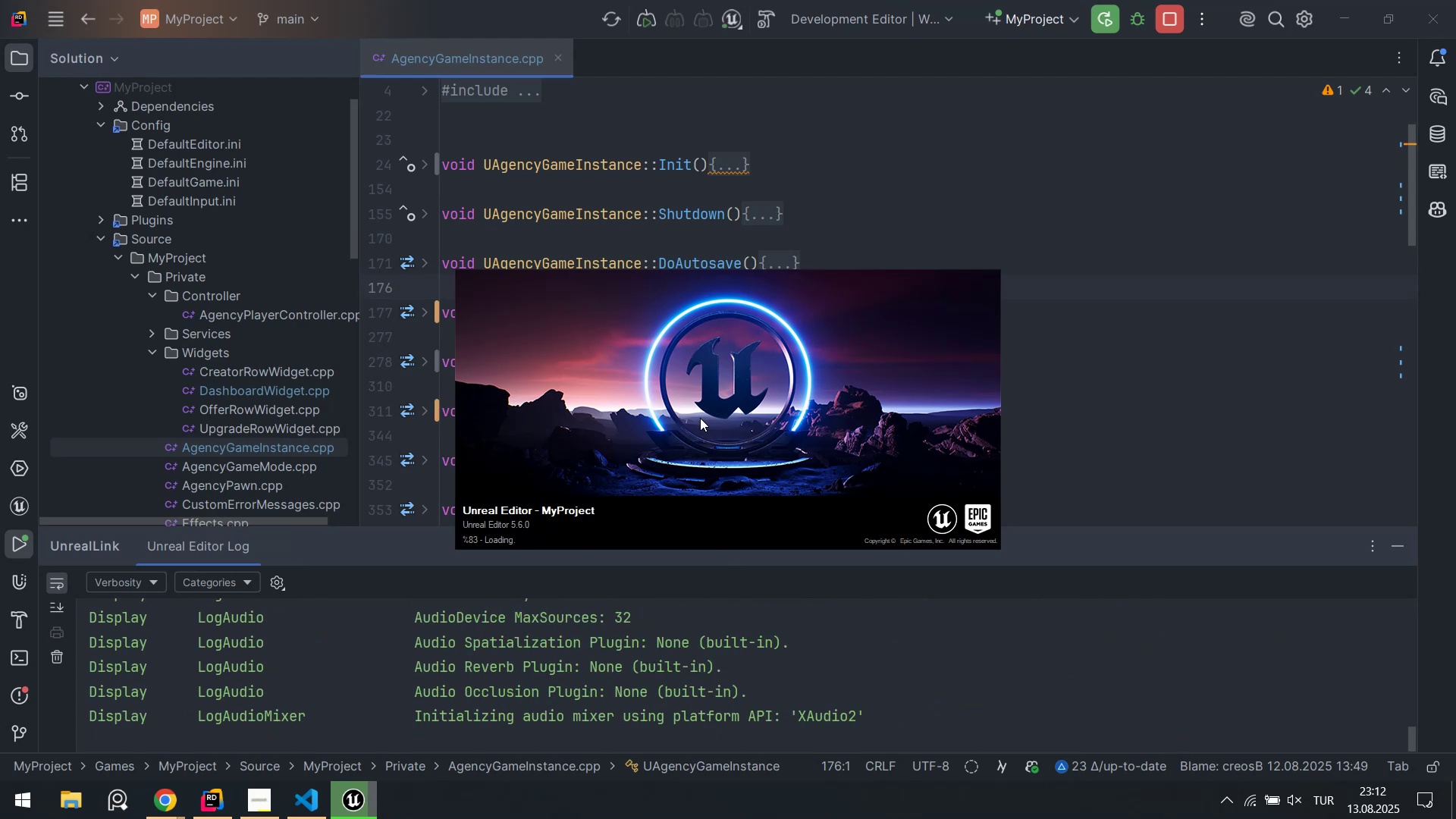 
left_click([109, 766])
 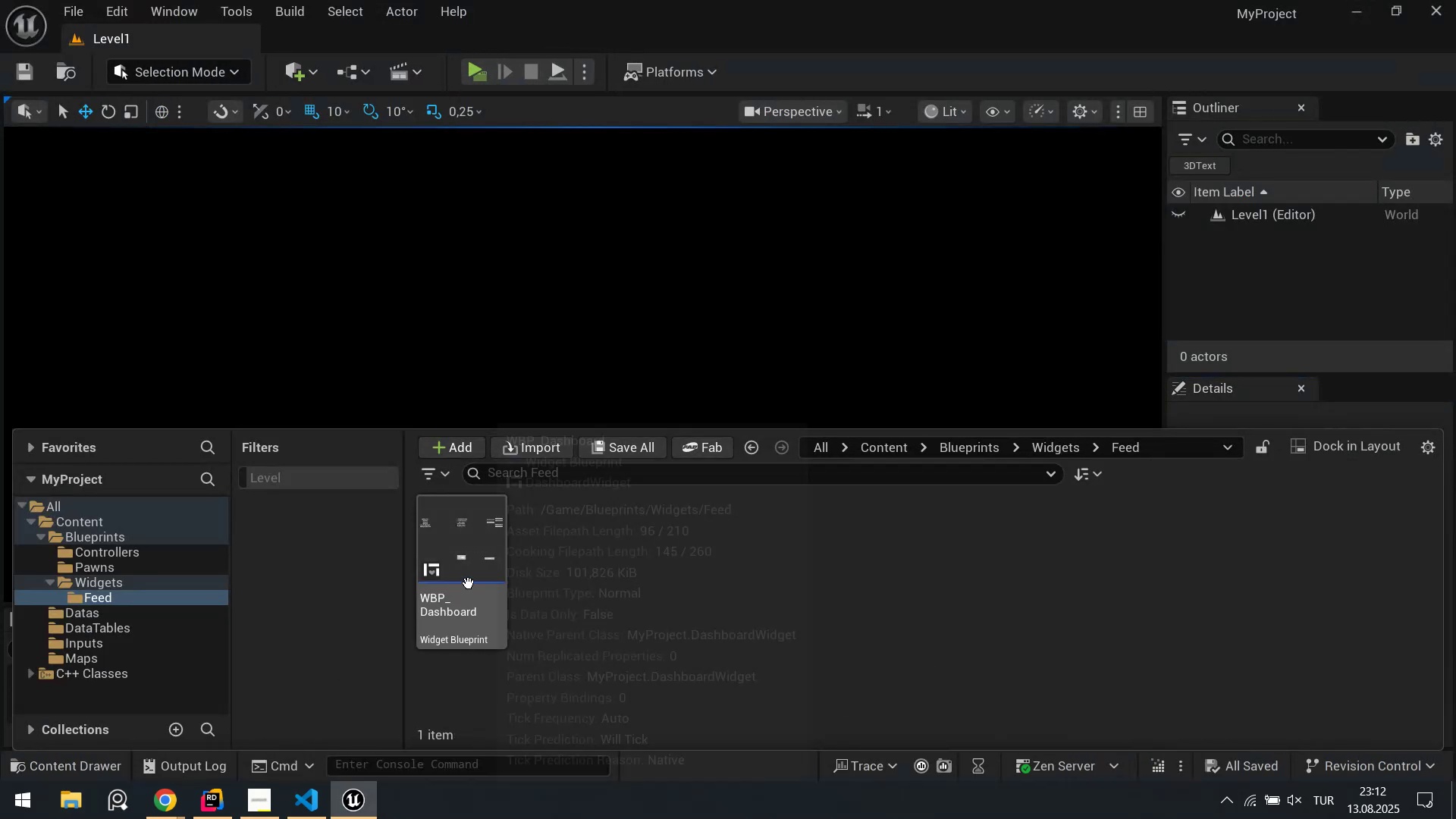 
double_click([459, 578])
 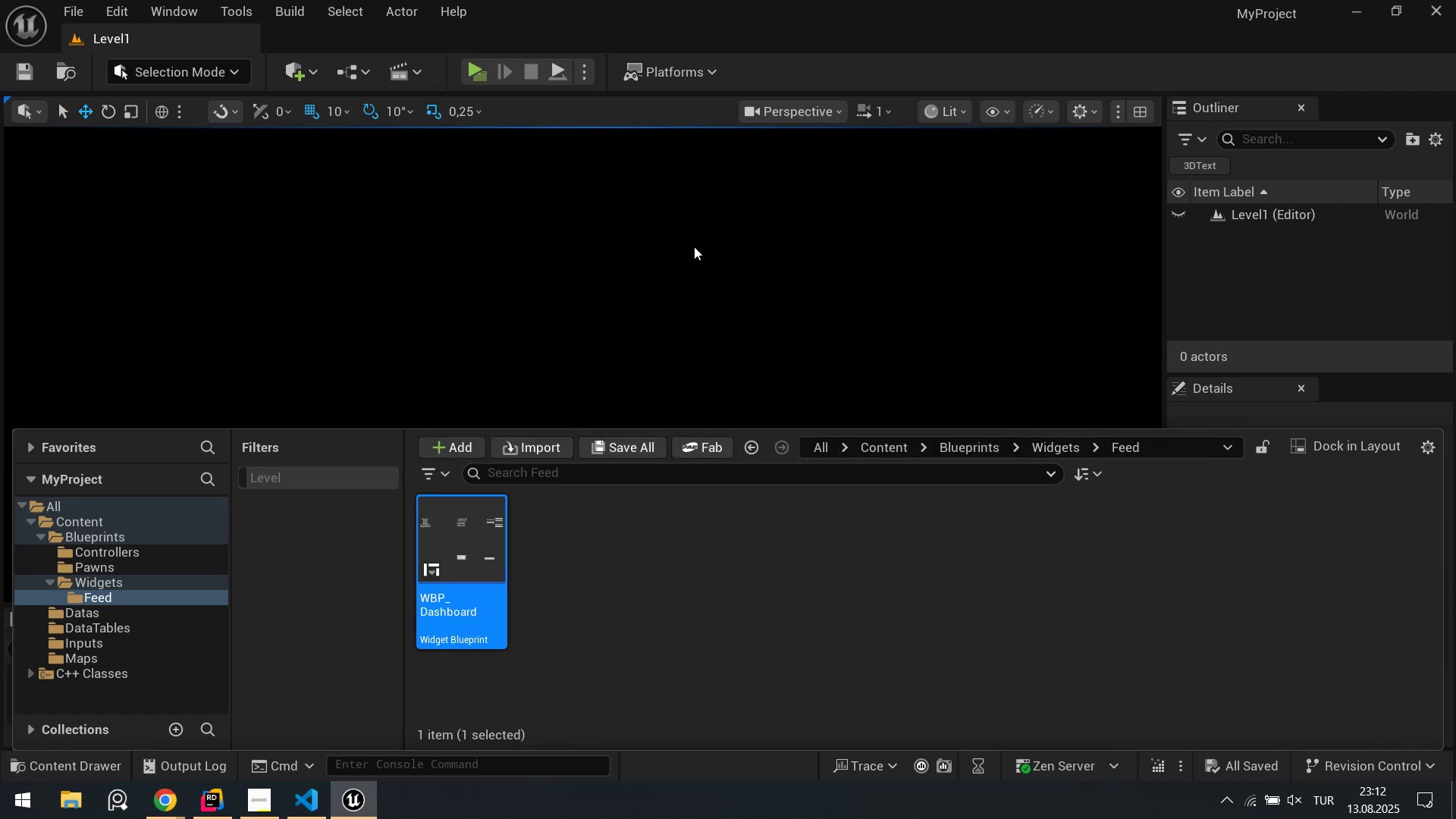 
scroll: coordinate [688, 318], scroll_direction: up, amount: 7.0
 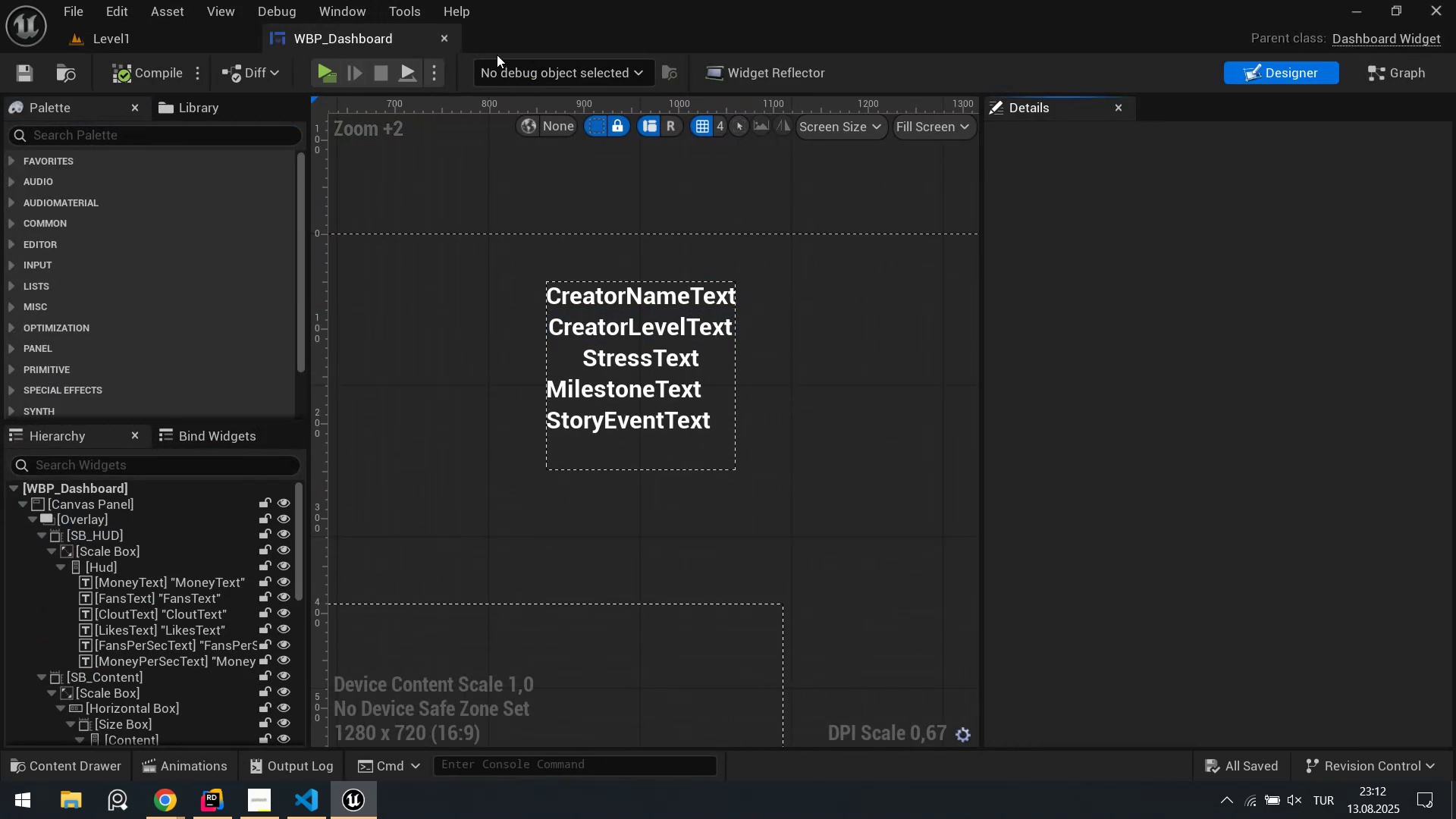 
left_click([449, 39])
 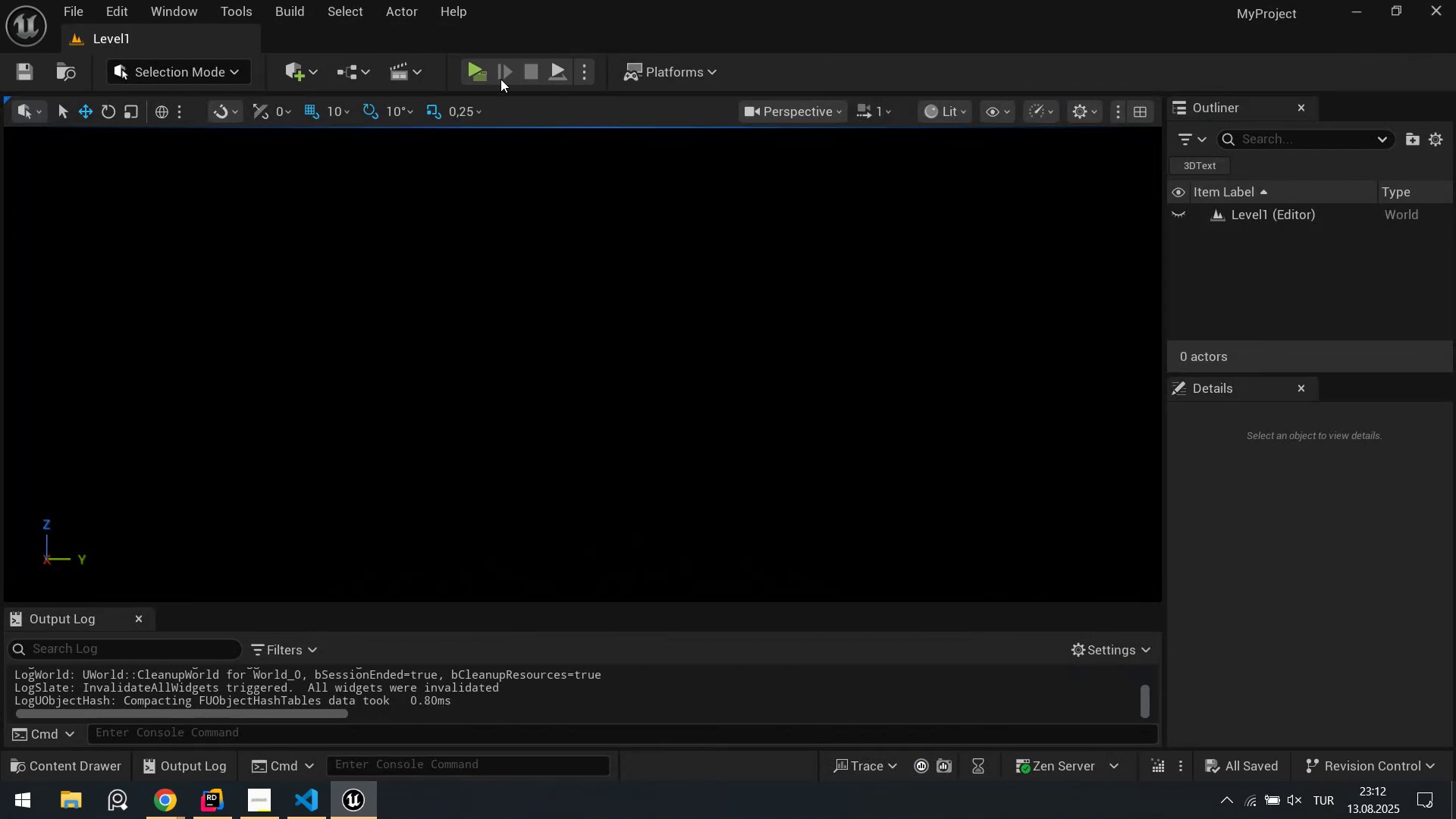 
left_click([586, 71])
 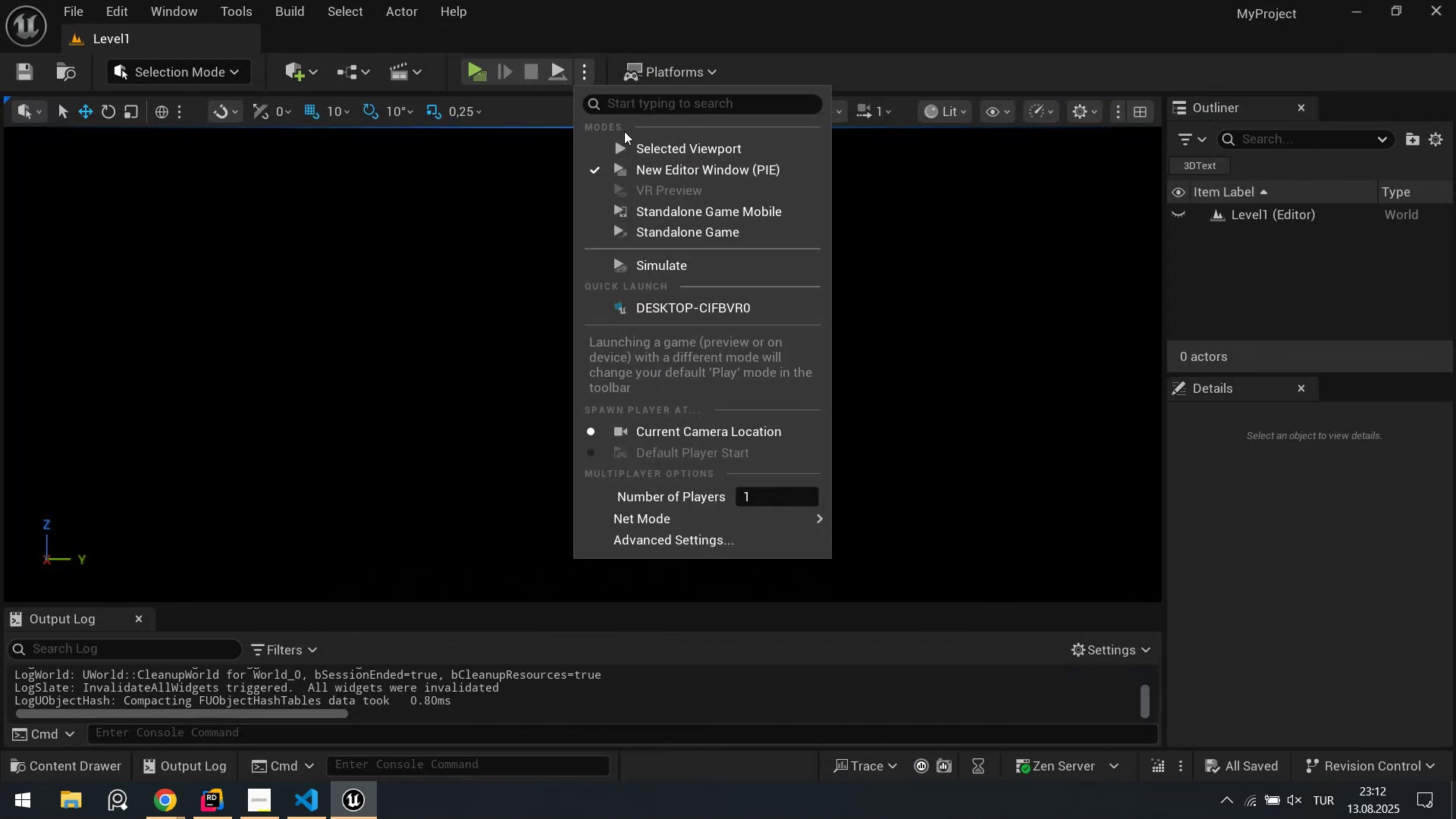 
left_click([637, 147])
 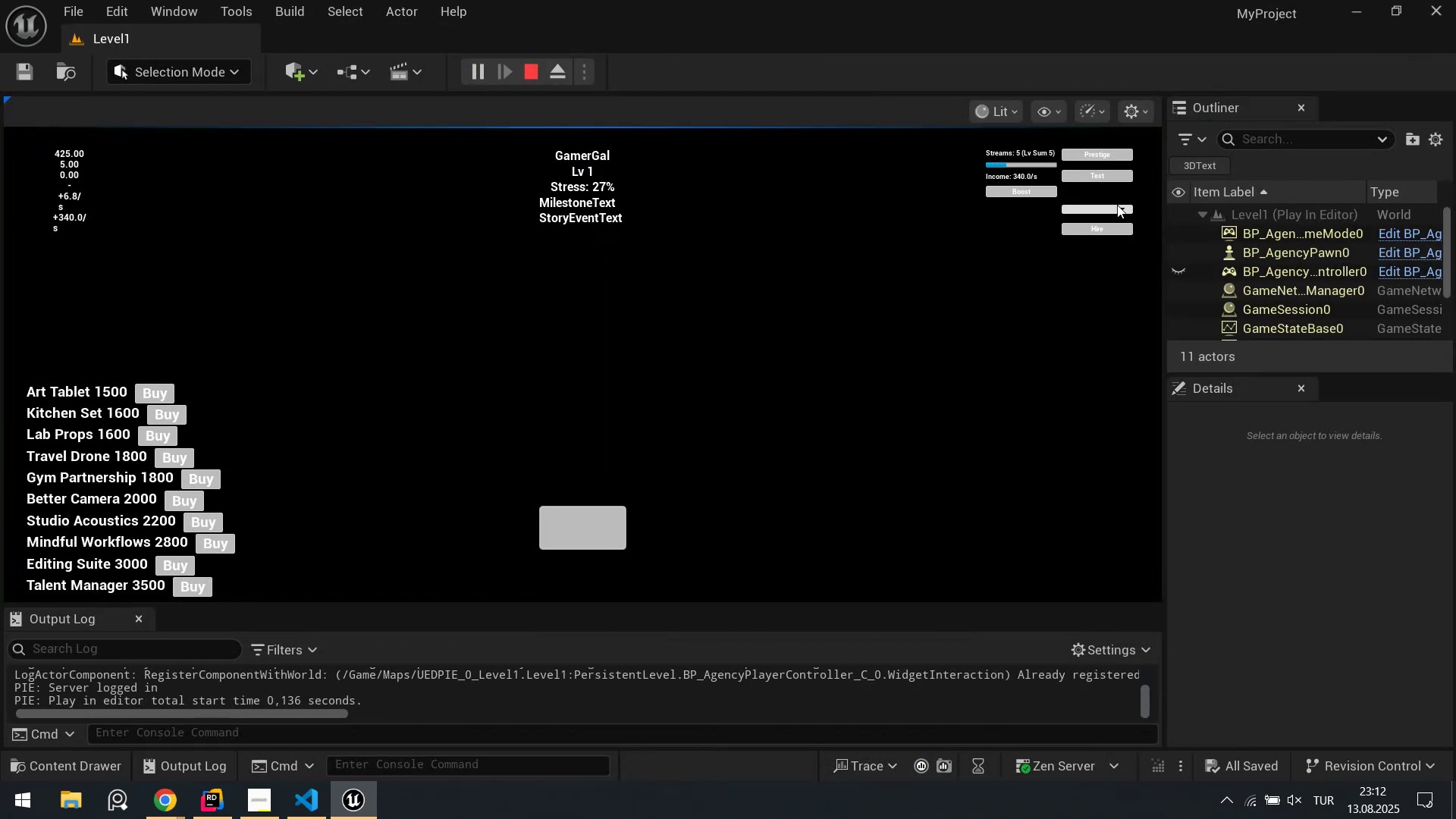 
left_click([1103, 174])
 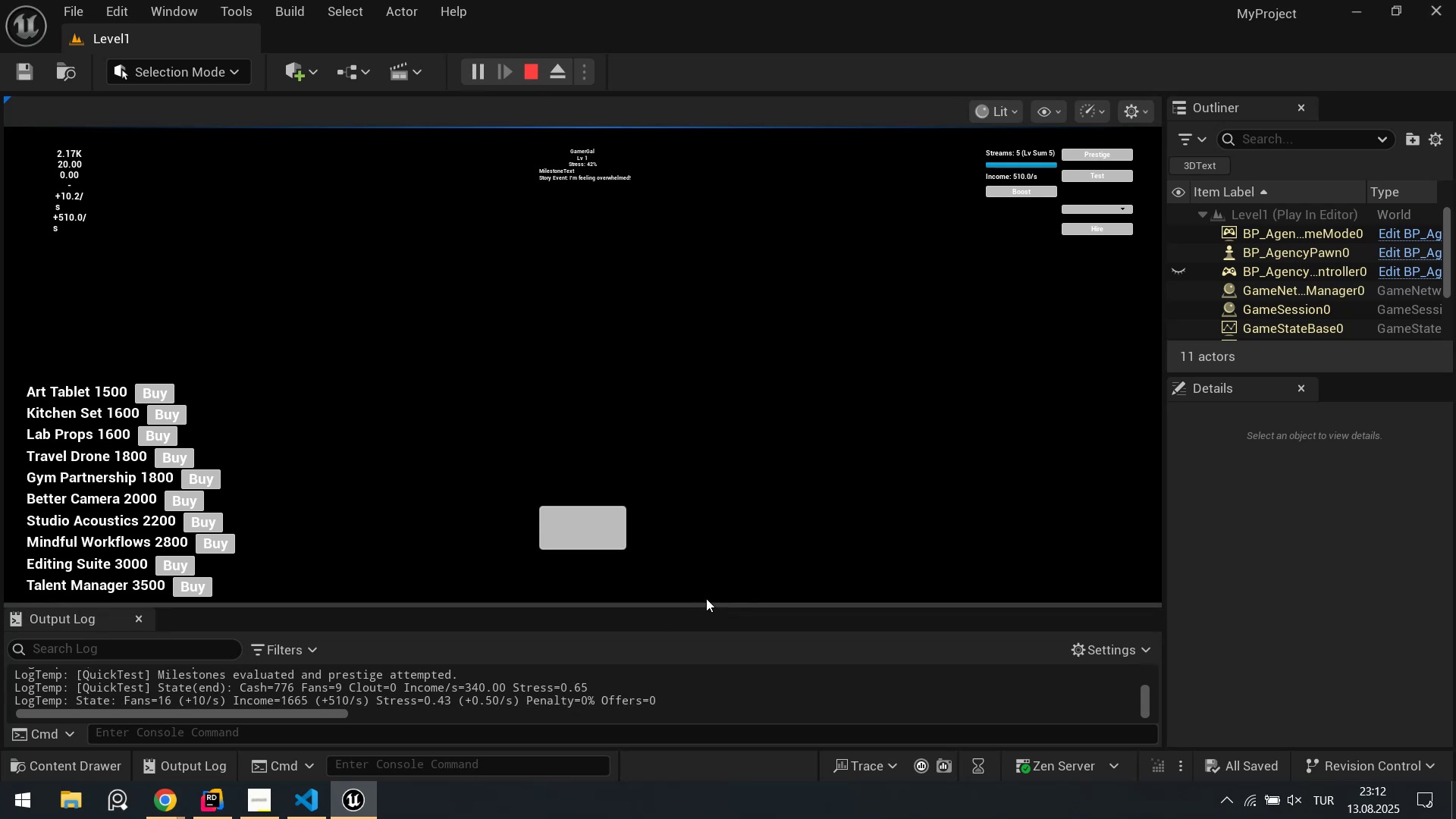 
left_click_drag(start_coordinate=[708, 603], to_coordinate=[739, 300])
 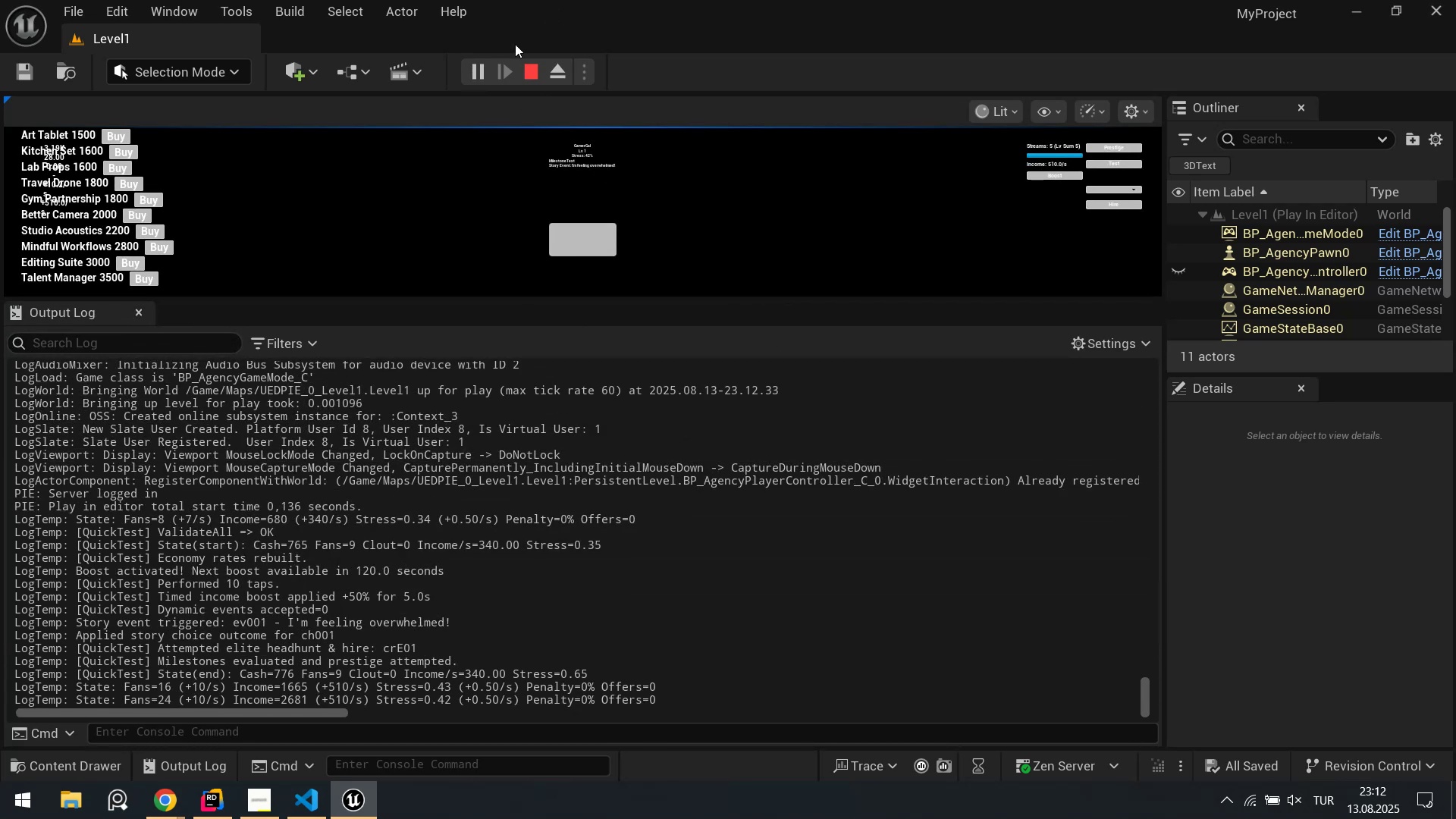 
left_click([483, 74])
 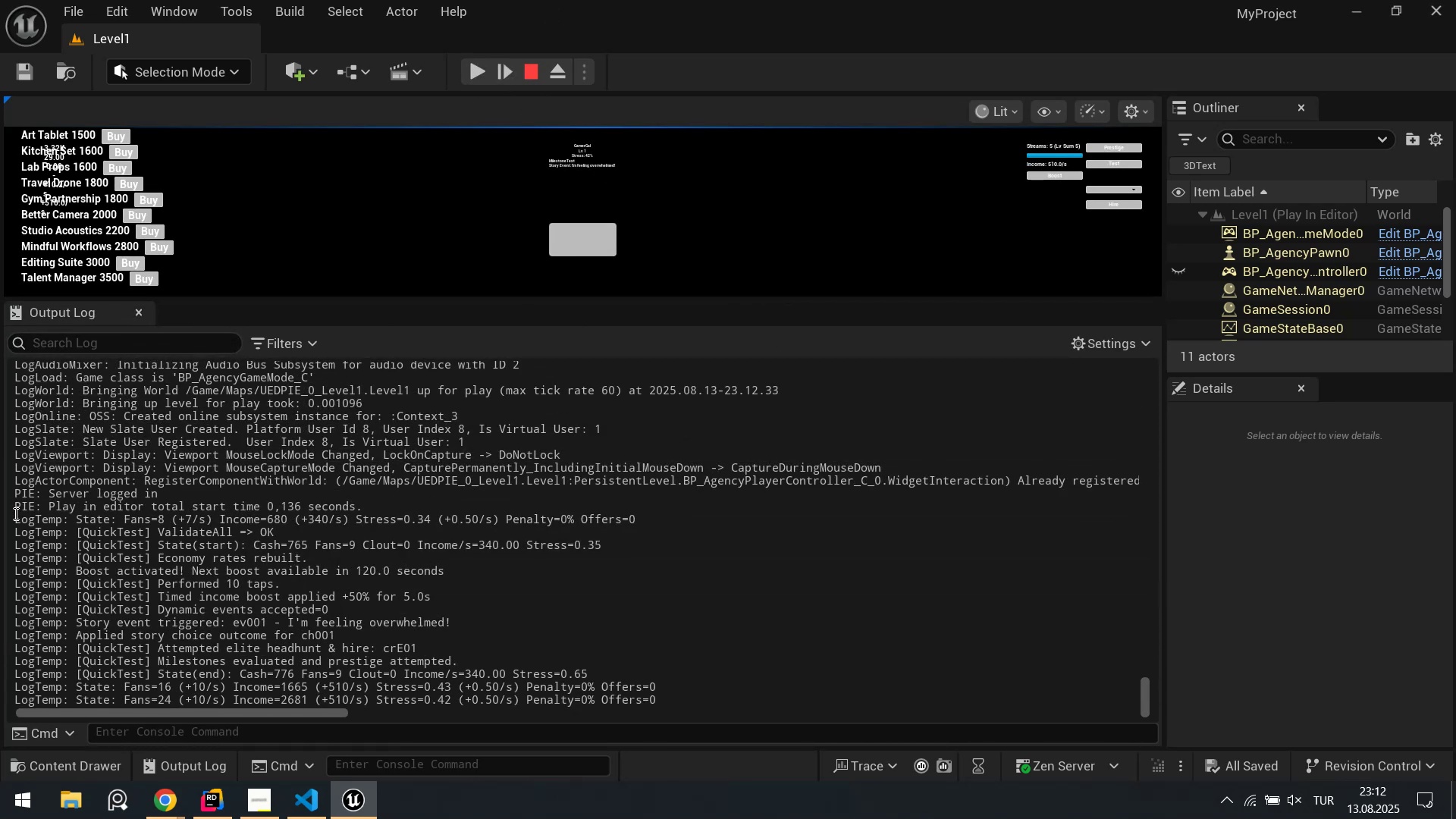 
scroll: coordinate [42, 524], scroll_direction: none, amount: 0.0
 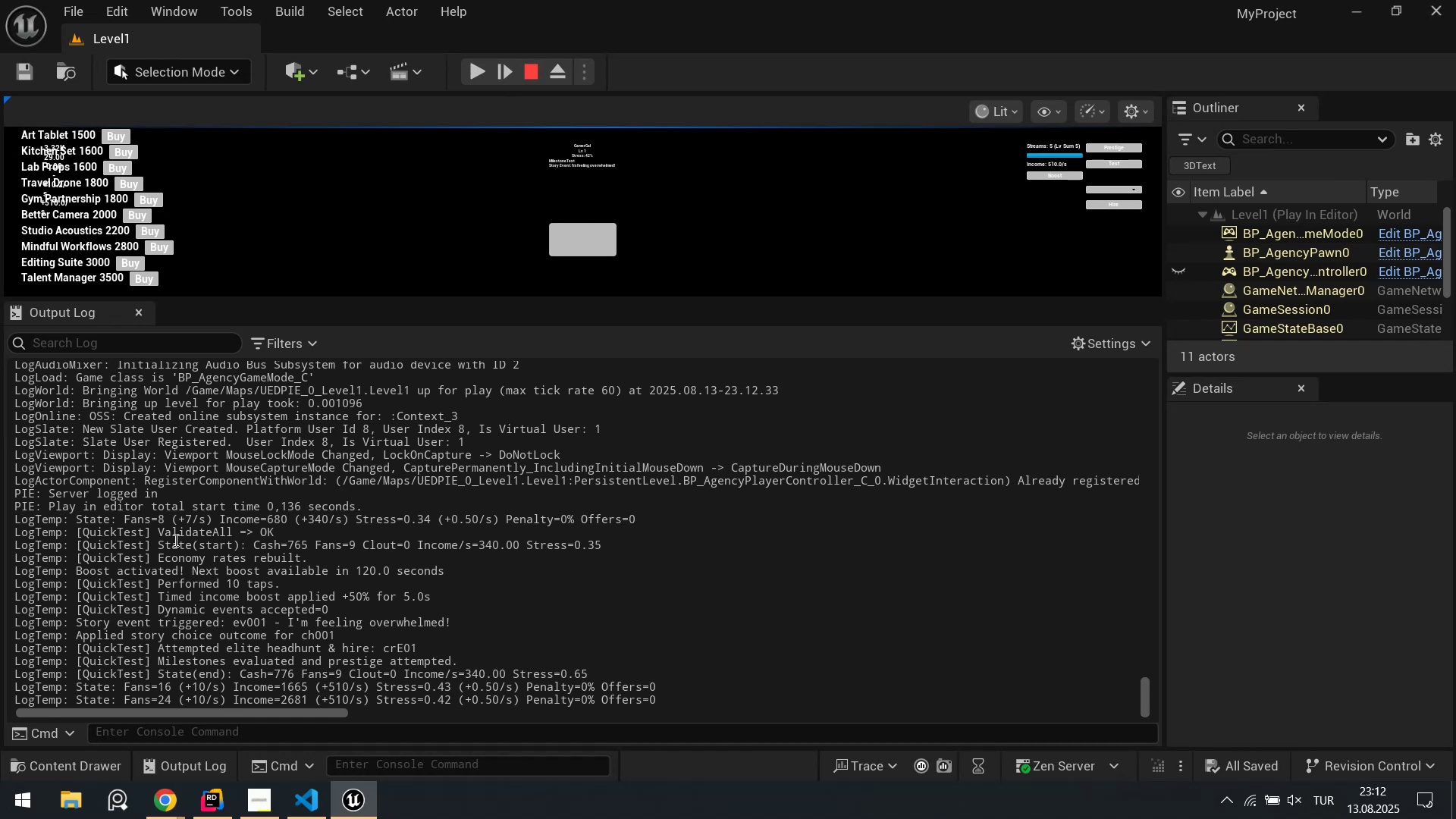 
left_click_drag(start_coordinate=[176, 532], to_coordinate=[263, 530])
 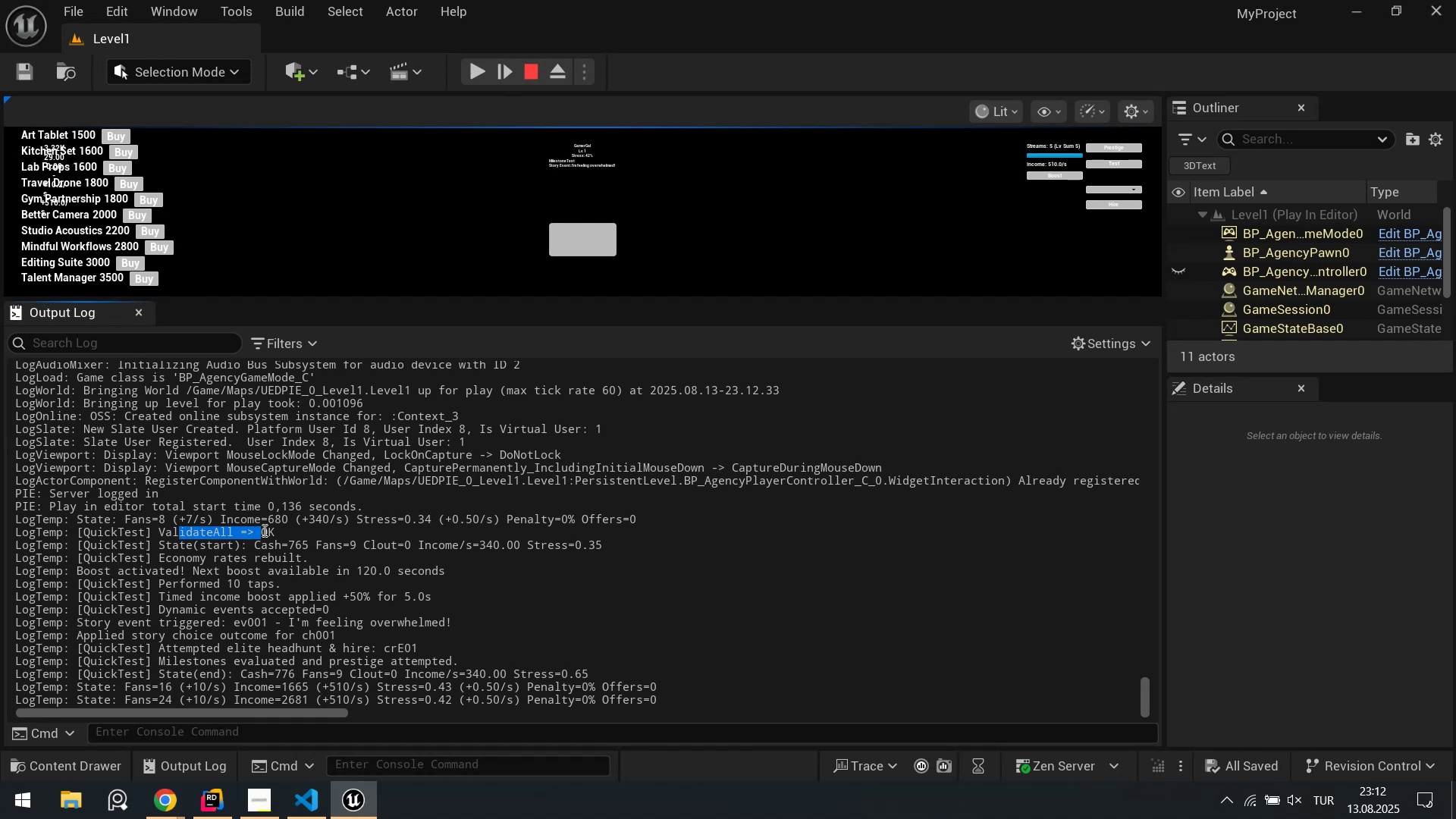 
scroll: coordinate [216, 611], scroll_direction: up, amount: 28.0
 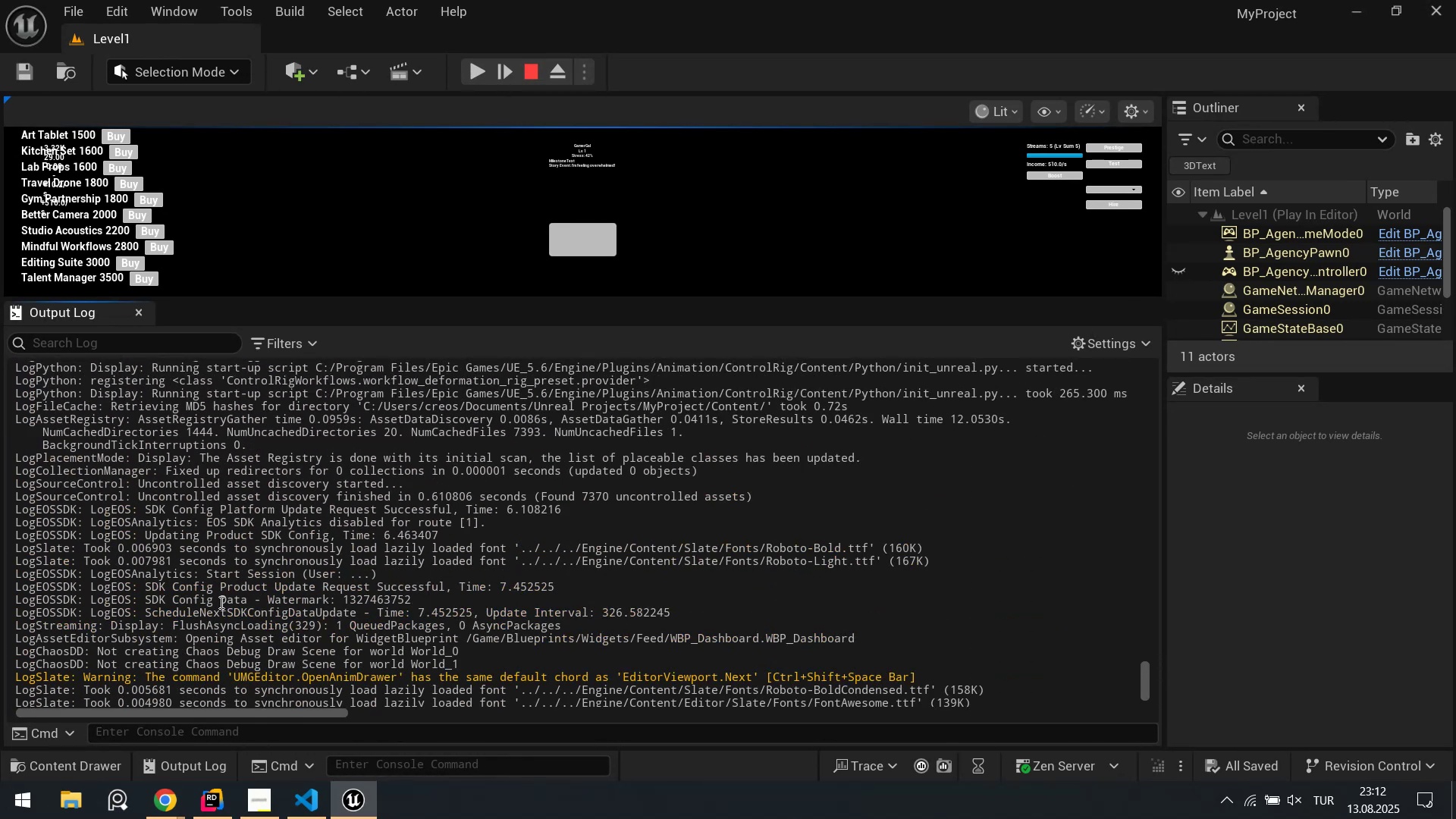 
scroll: coordinate [337, 548], scroll_direction: down, amount: 31.0
 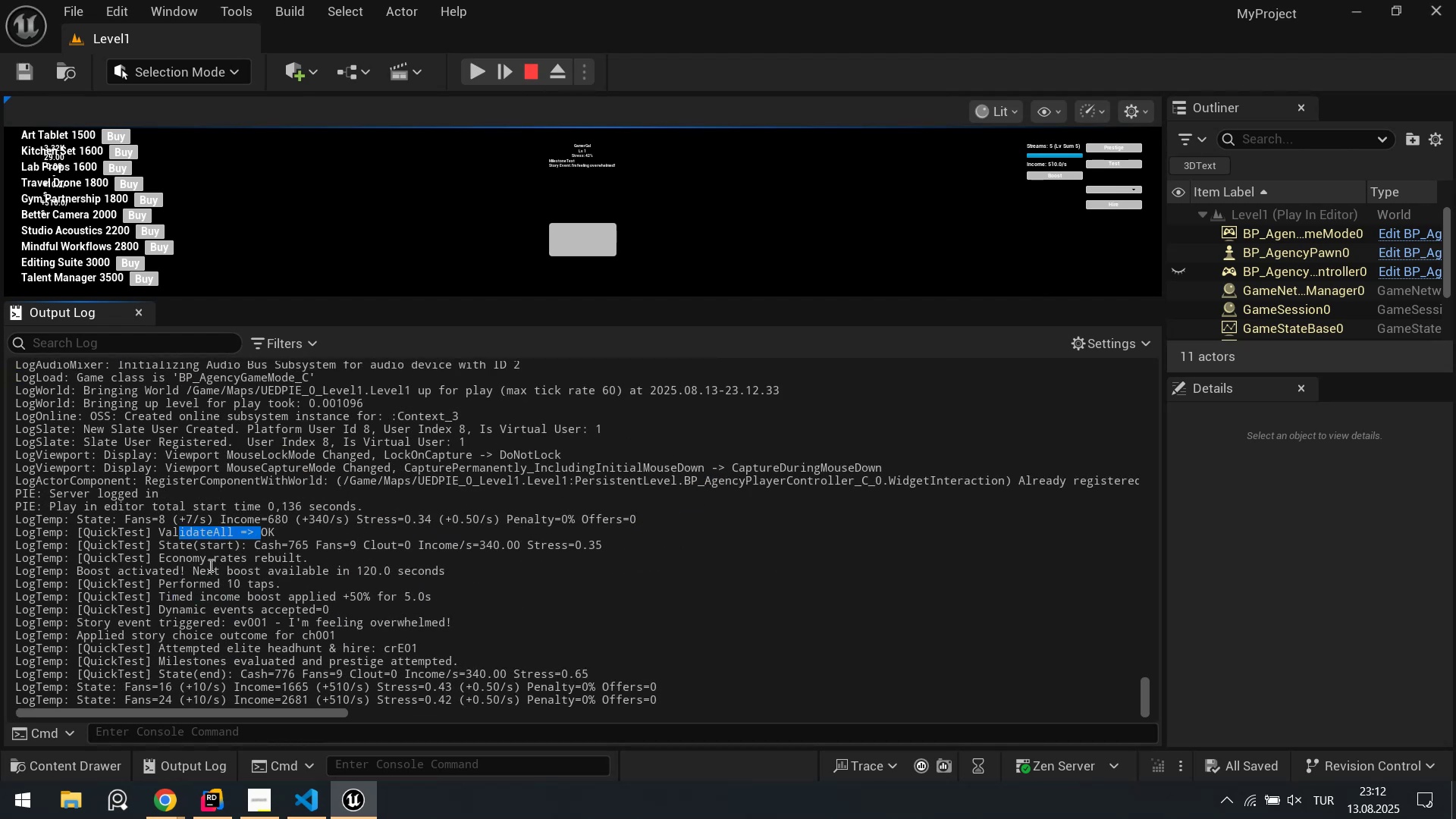 
left_click_drag(start_coordinate=[110, 548], to_coordinate=[304, 549])
 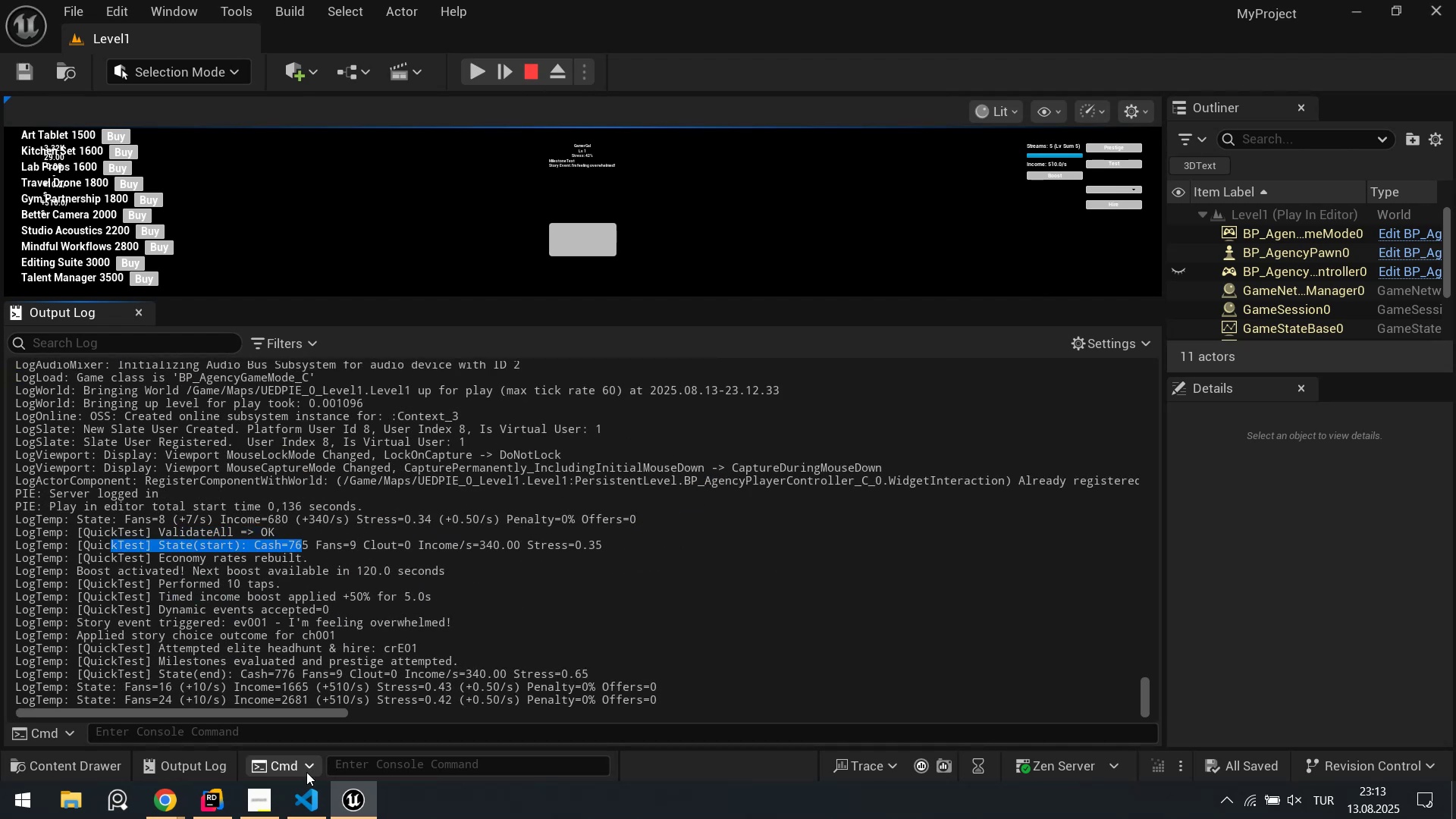 
left_click([292, 801])
 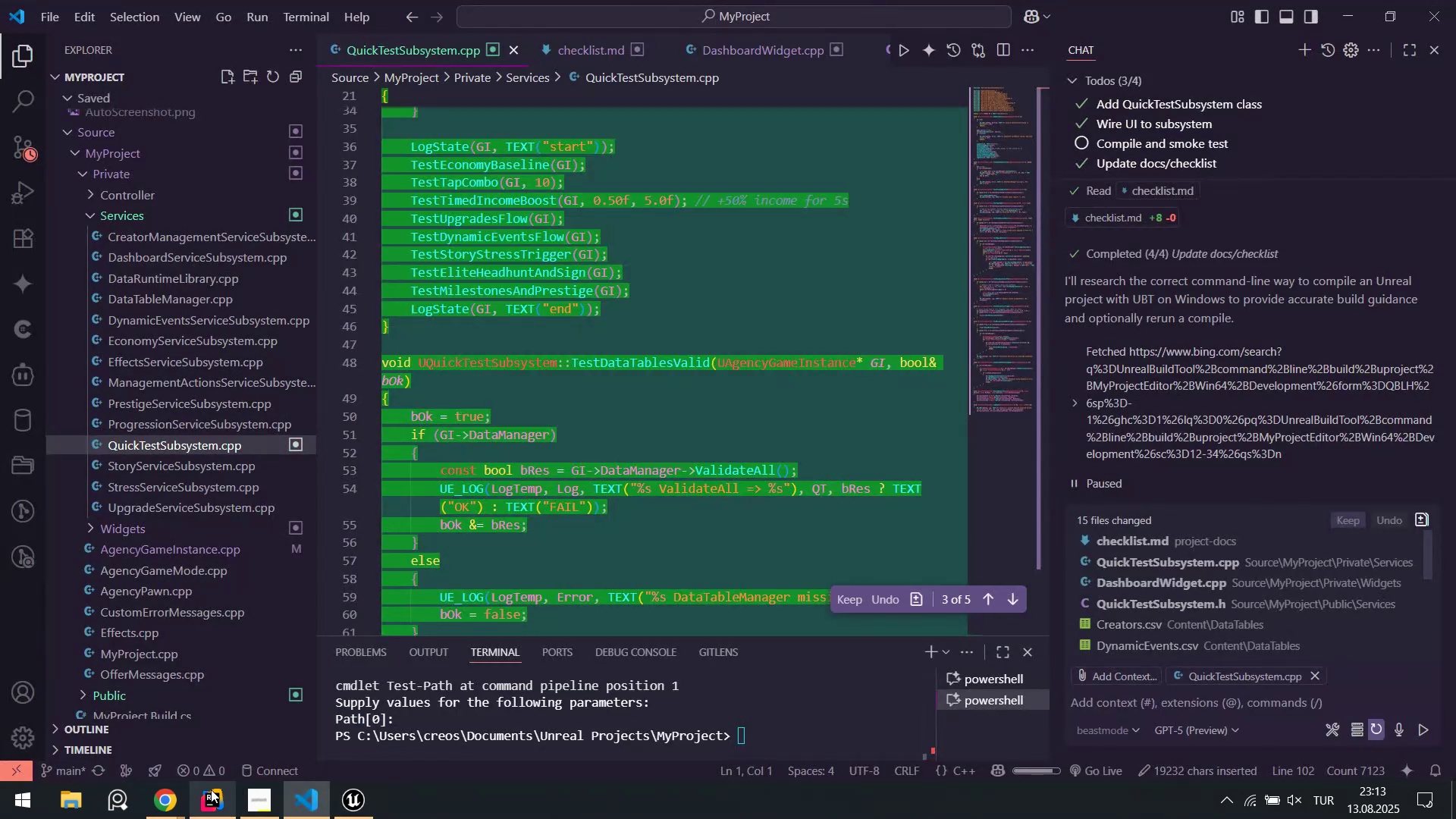 
left_click([208, 792])
 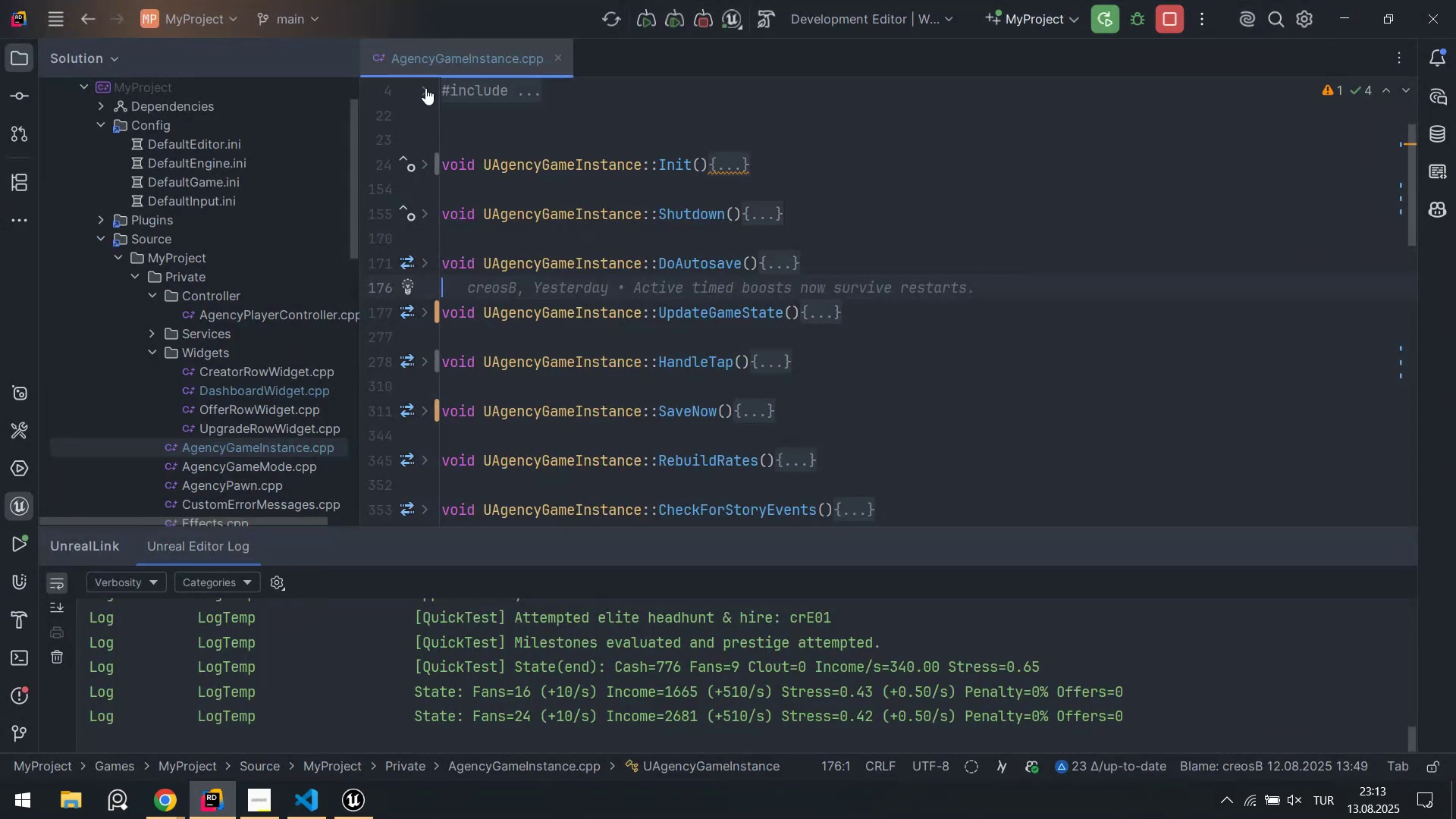 
middle_click([488, 62])
 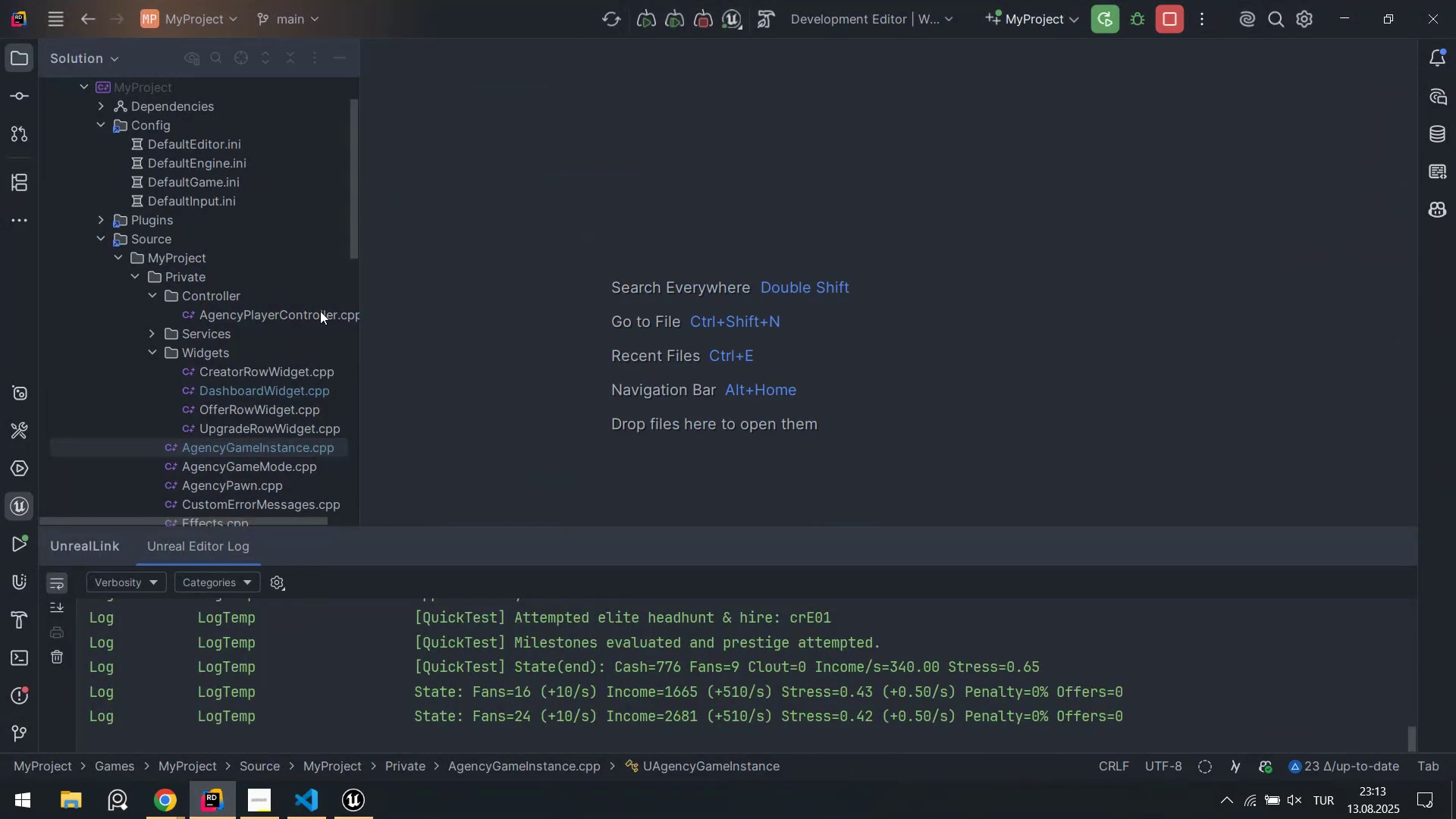 
scroll: coordinate [257, 339], scroll_direction: down, amount: 7.0
 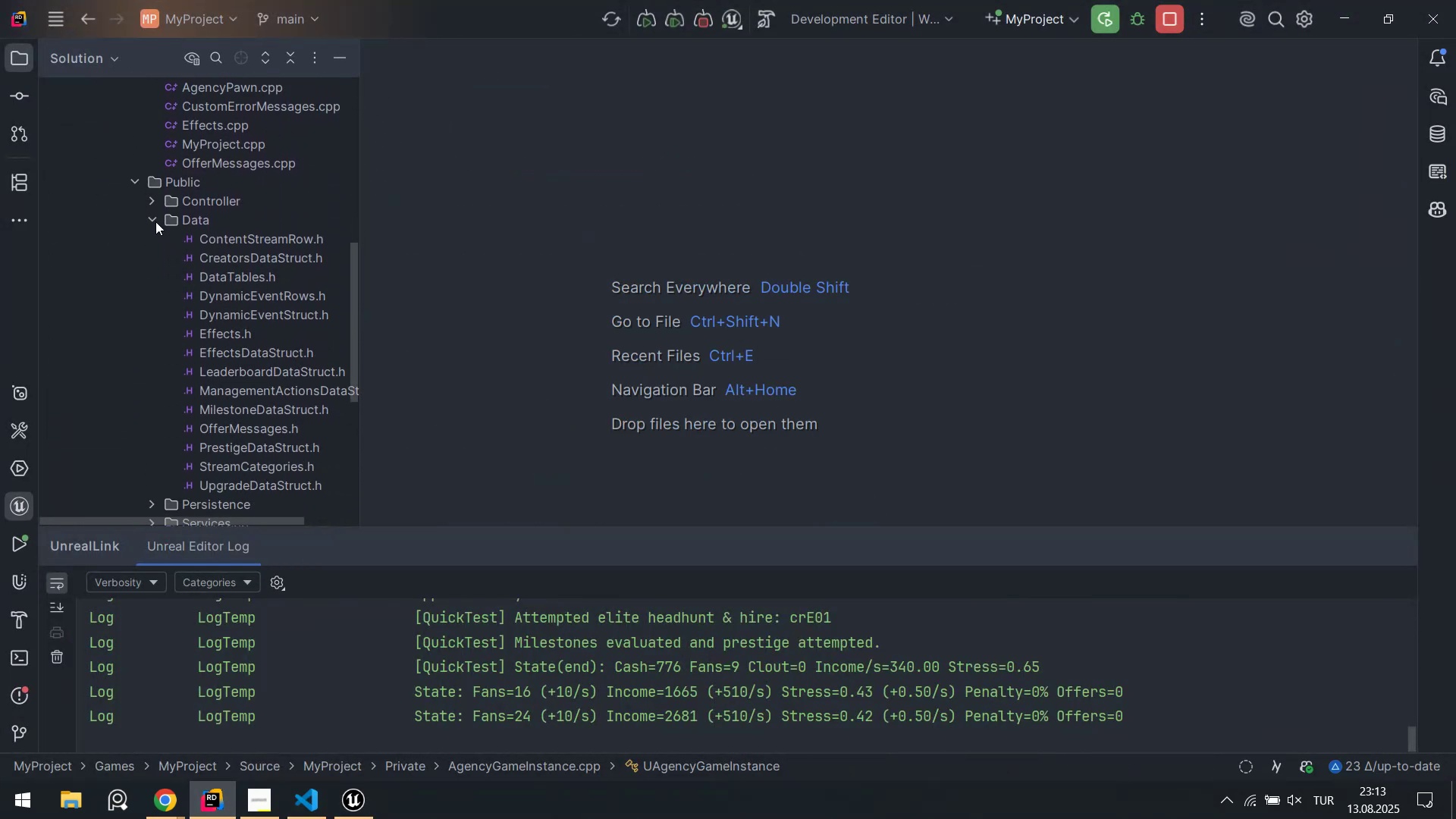 
left_click([152, 220])
 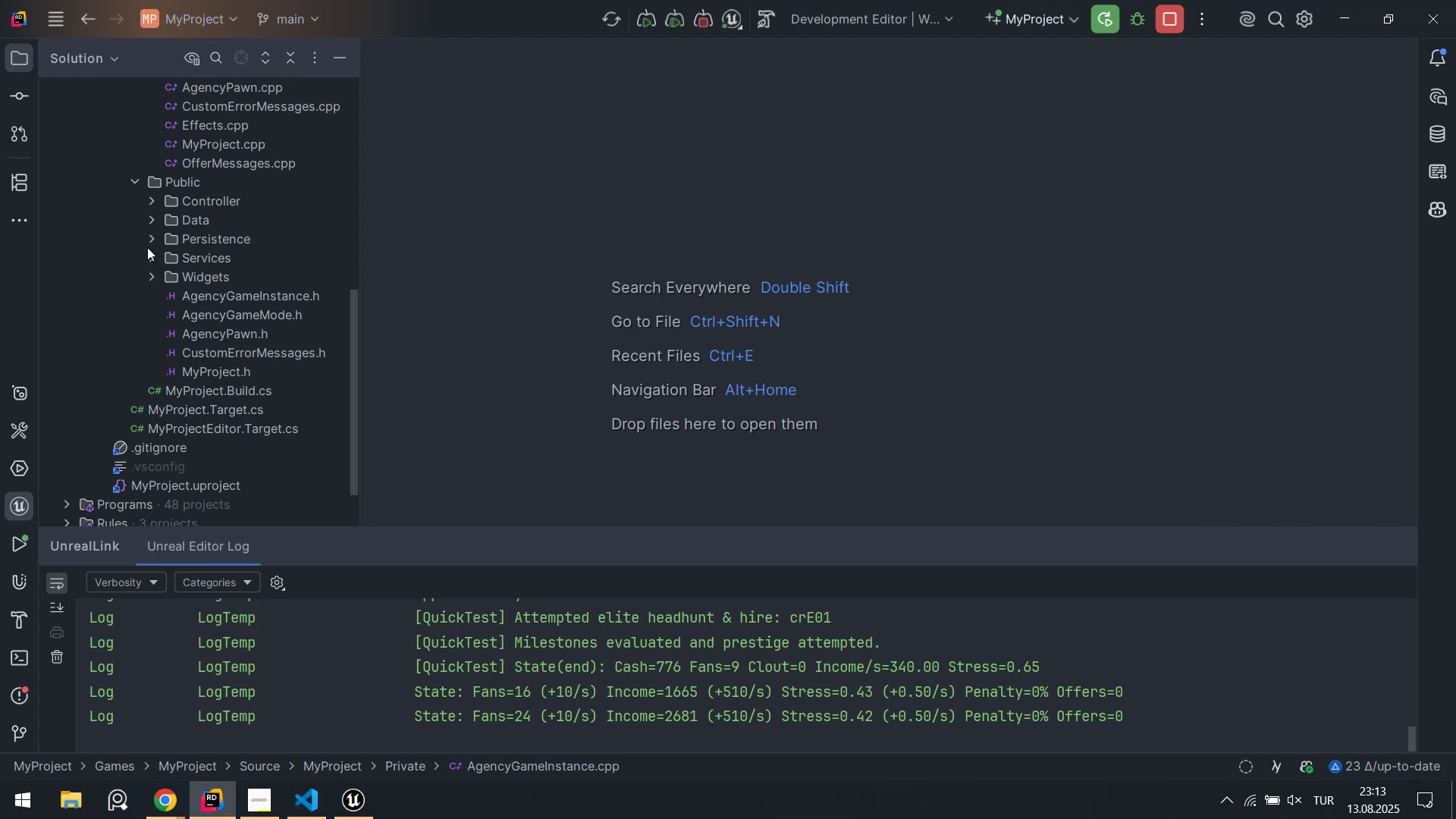 
double_click([151, 240])
 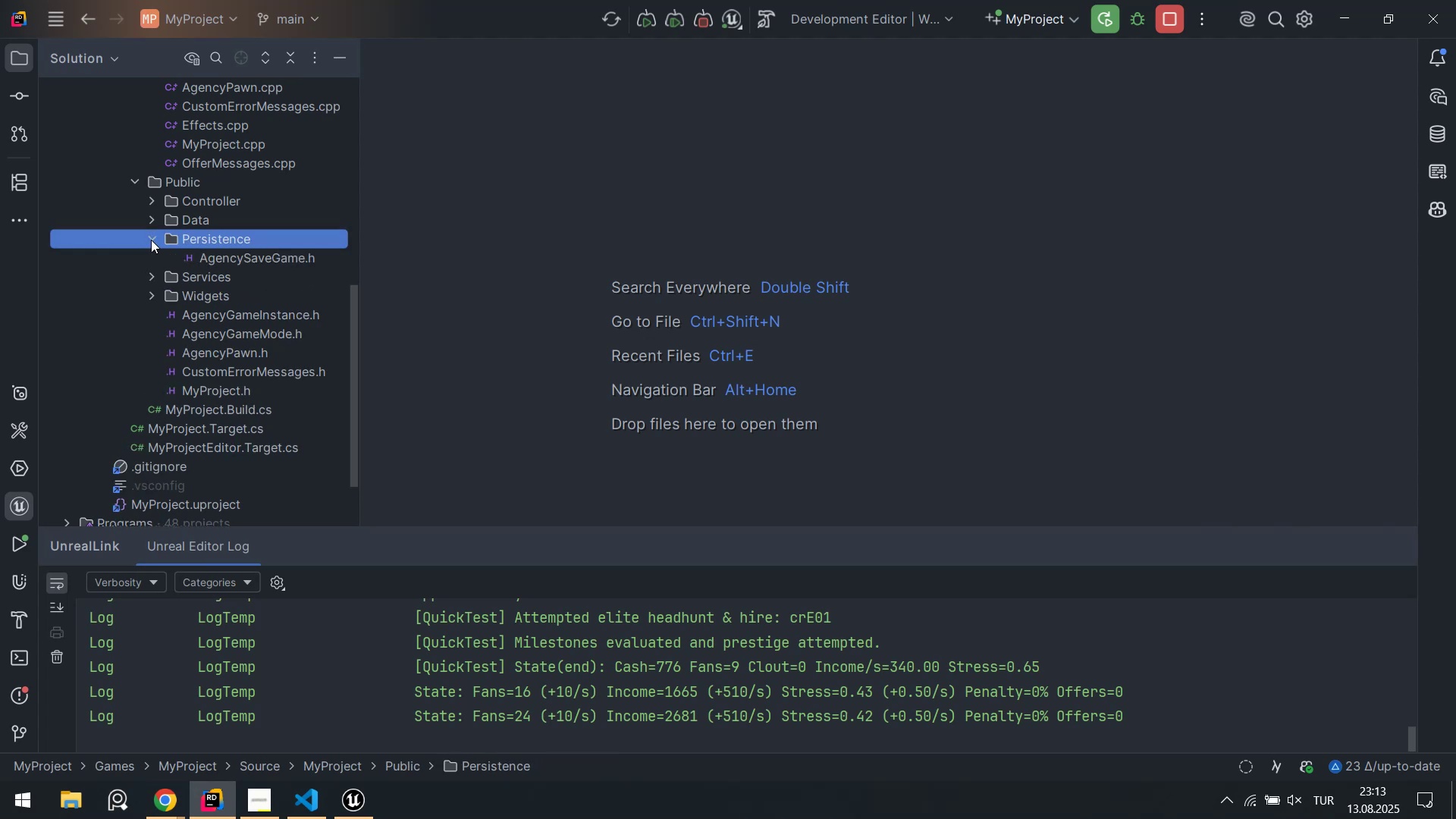 
triple_click([151, 240])
 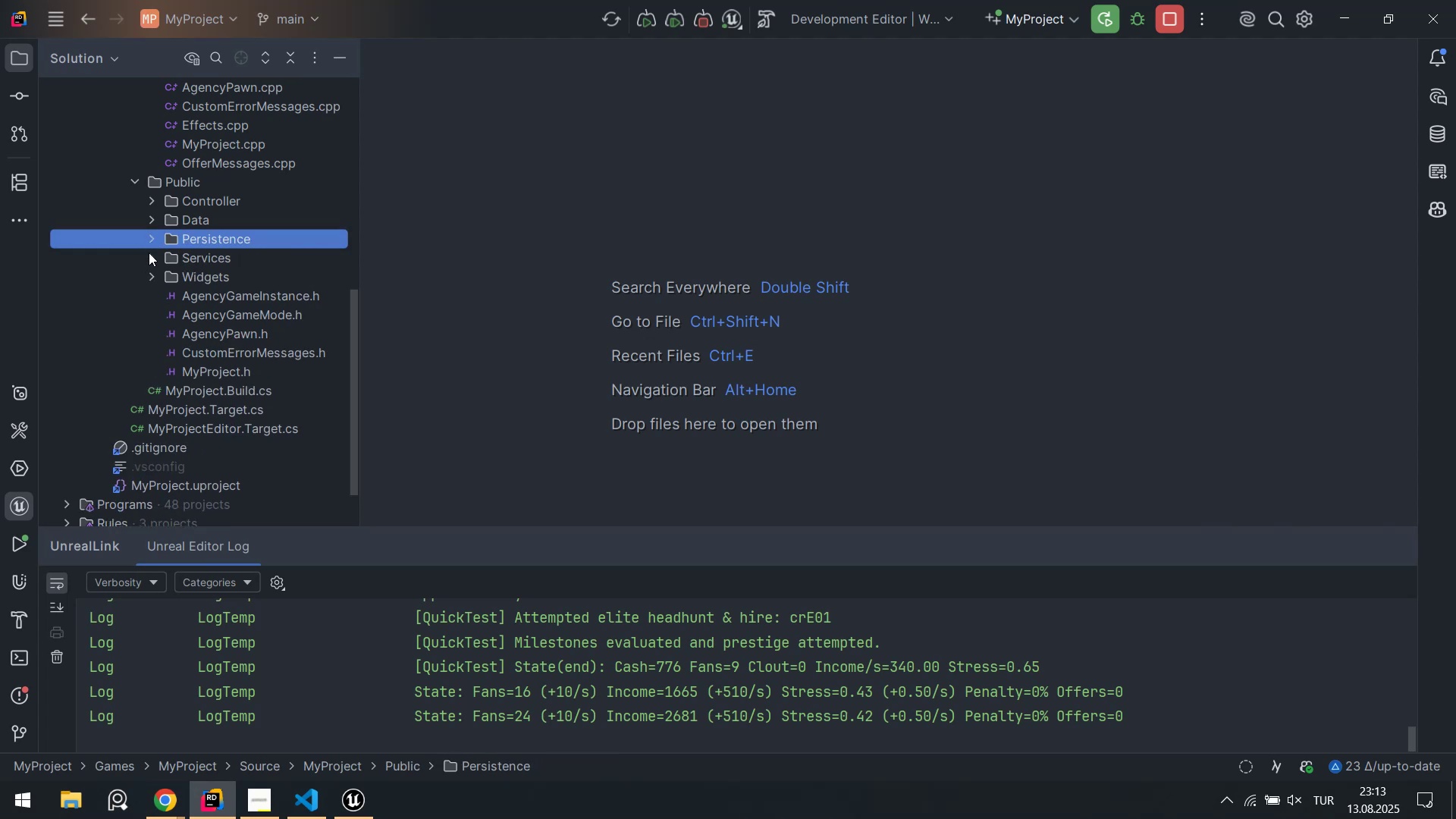 
triple_click([149, 253])
 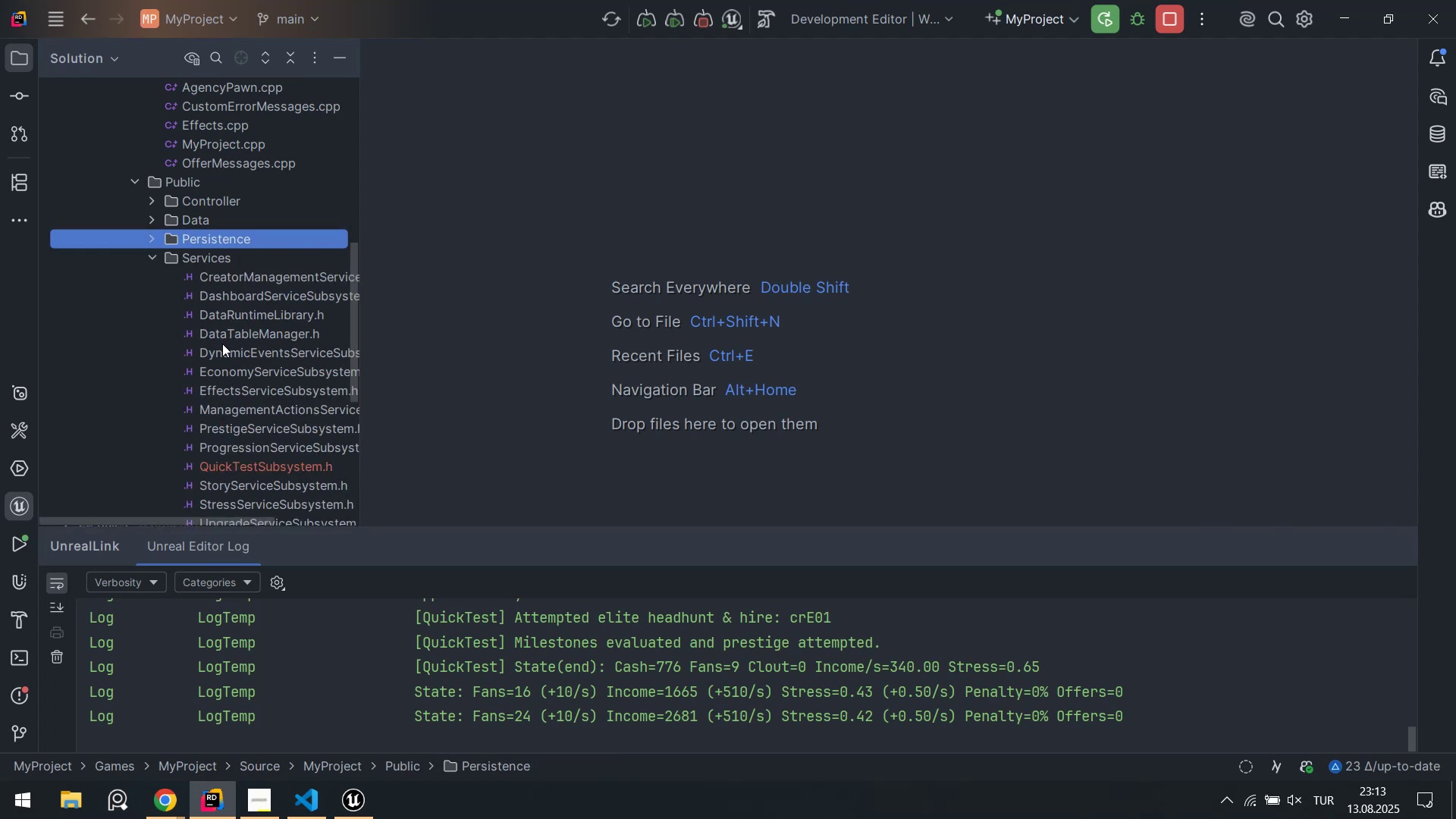 
scroll: coordinate [243, 389], scroll_direction: down, amount: 1.0
 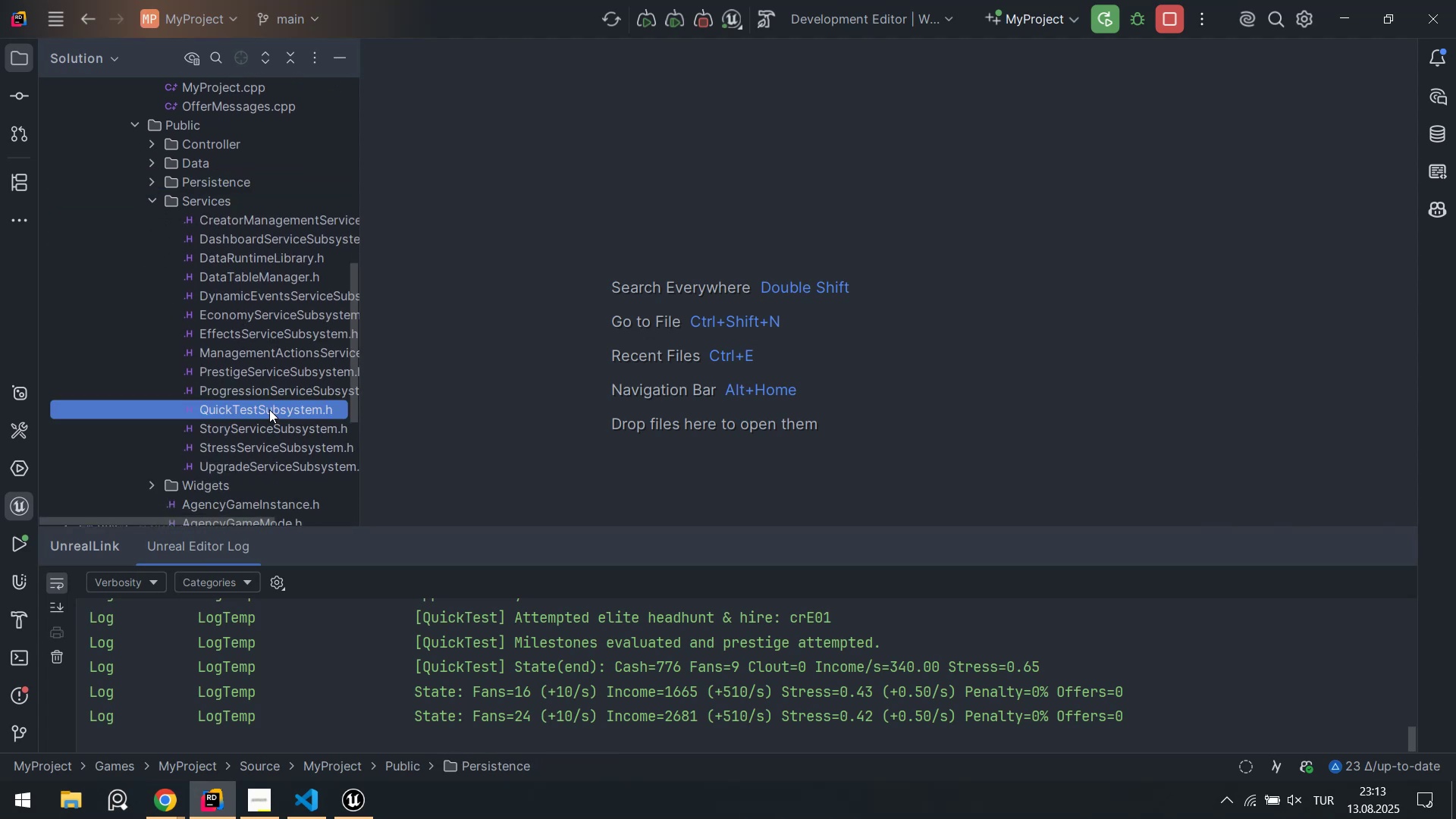 
double_click([269, 410])
 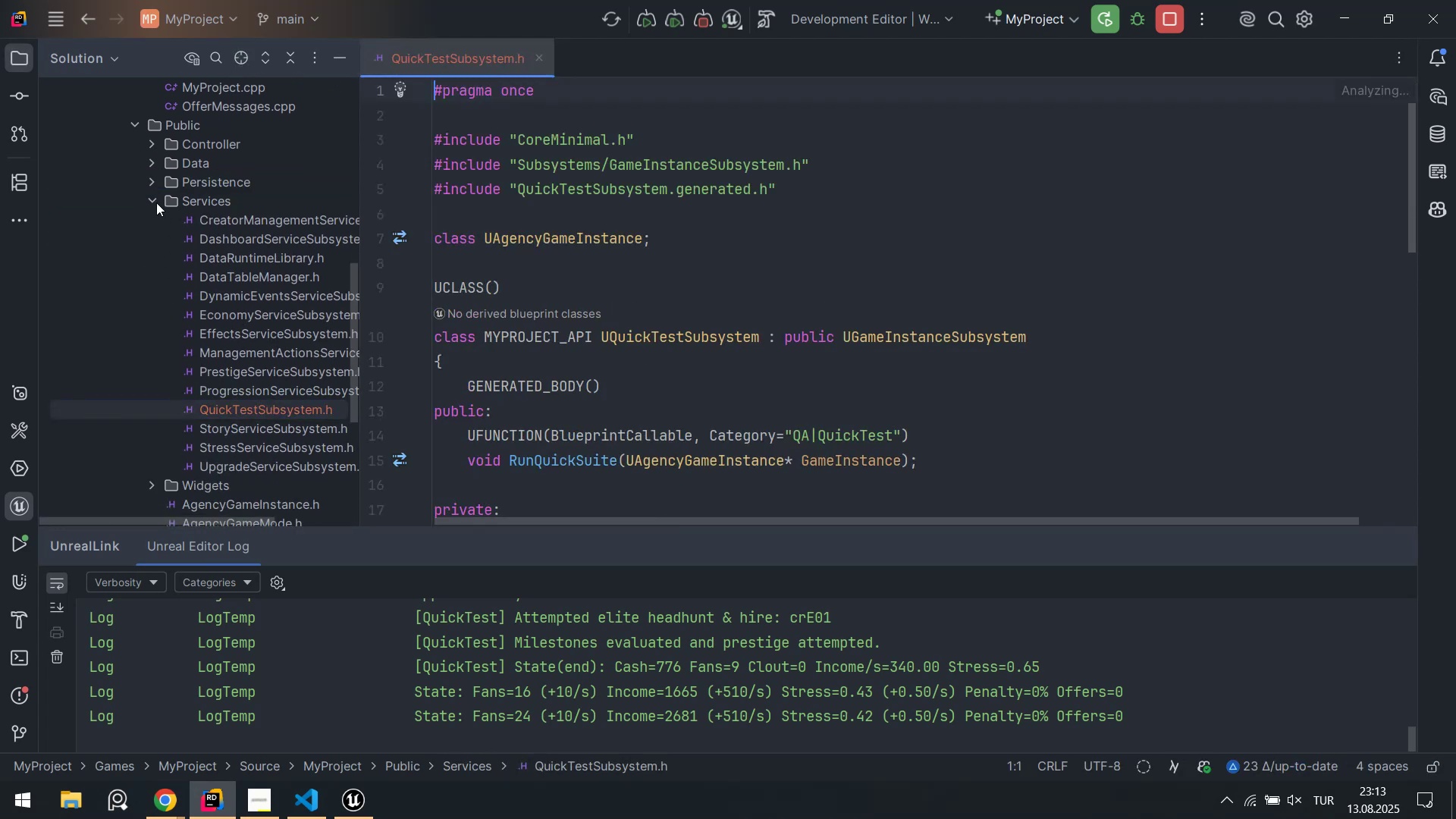 
left_click([157, 202])
 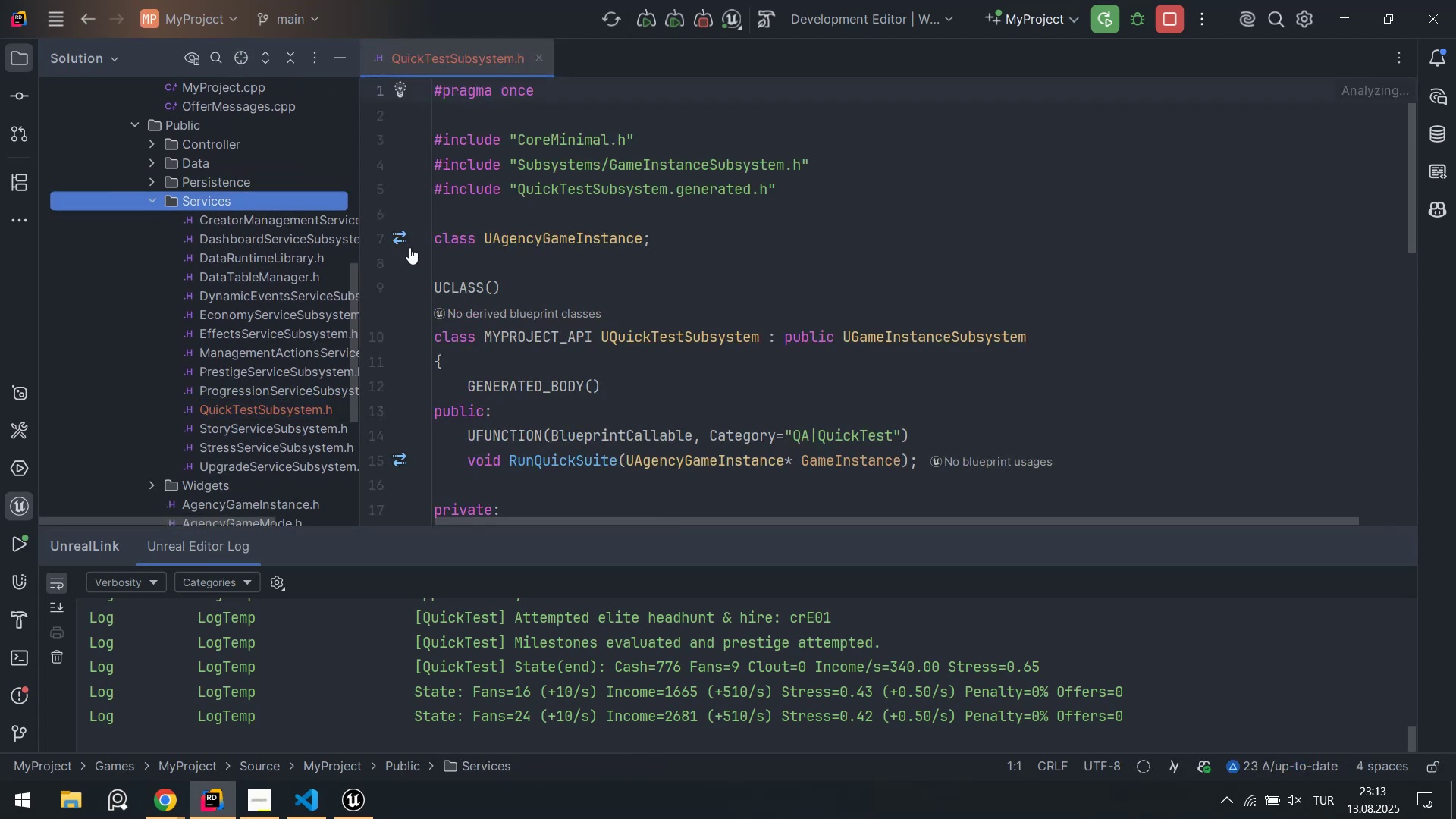 
scroll: coordinate [524, 278], scroll_direction: none, amount: 0.0
 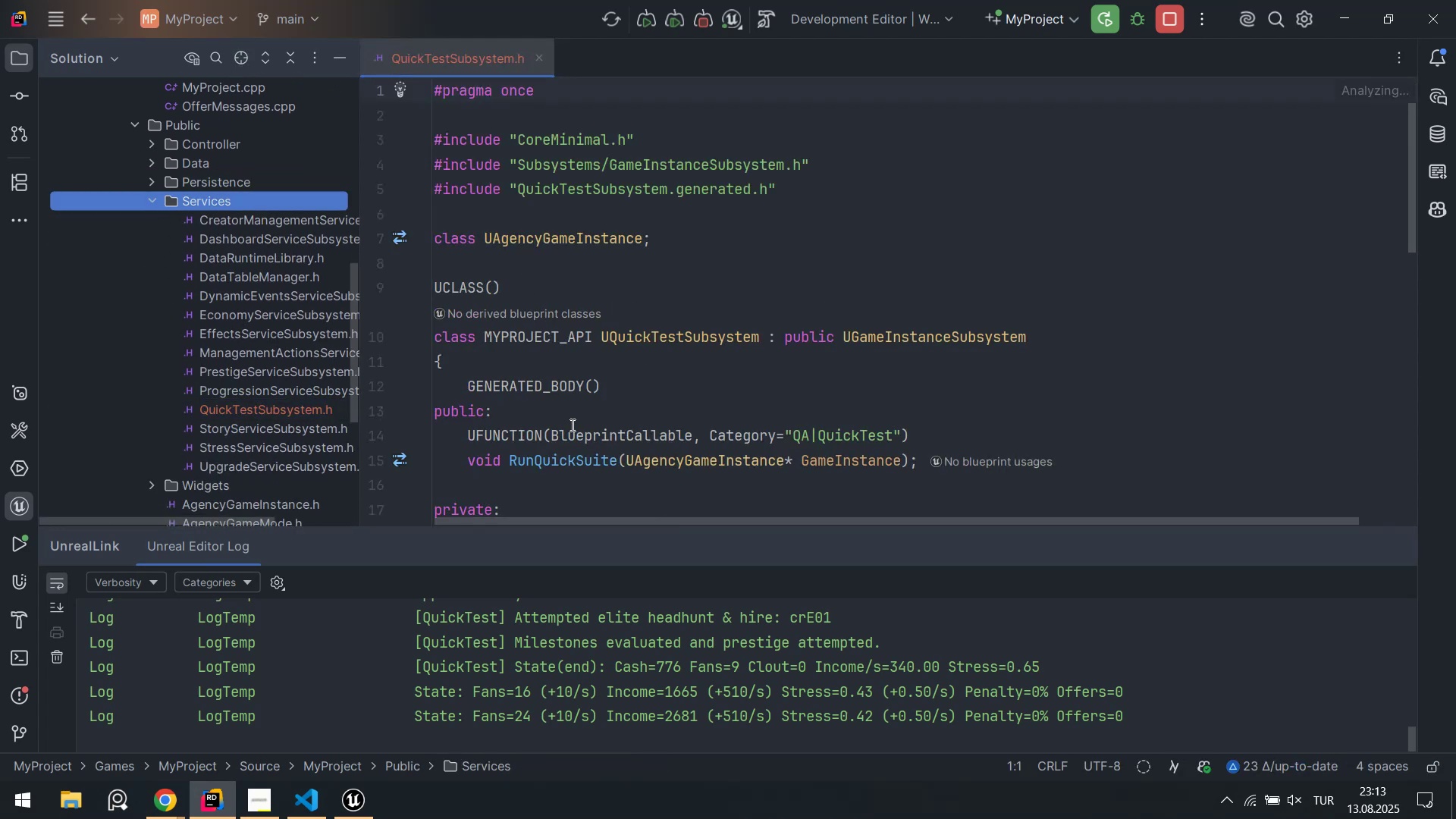 
hold_key(key=ControlLeft, duration=1.25)
 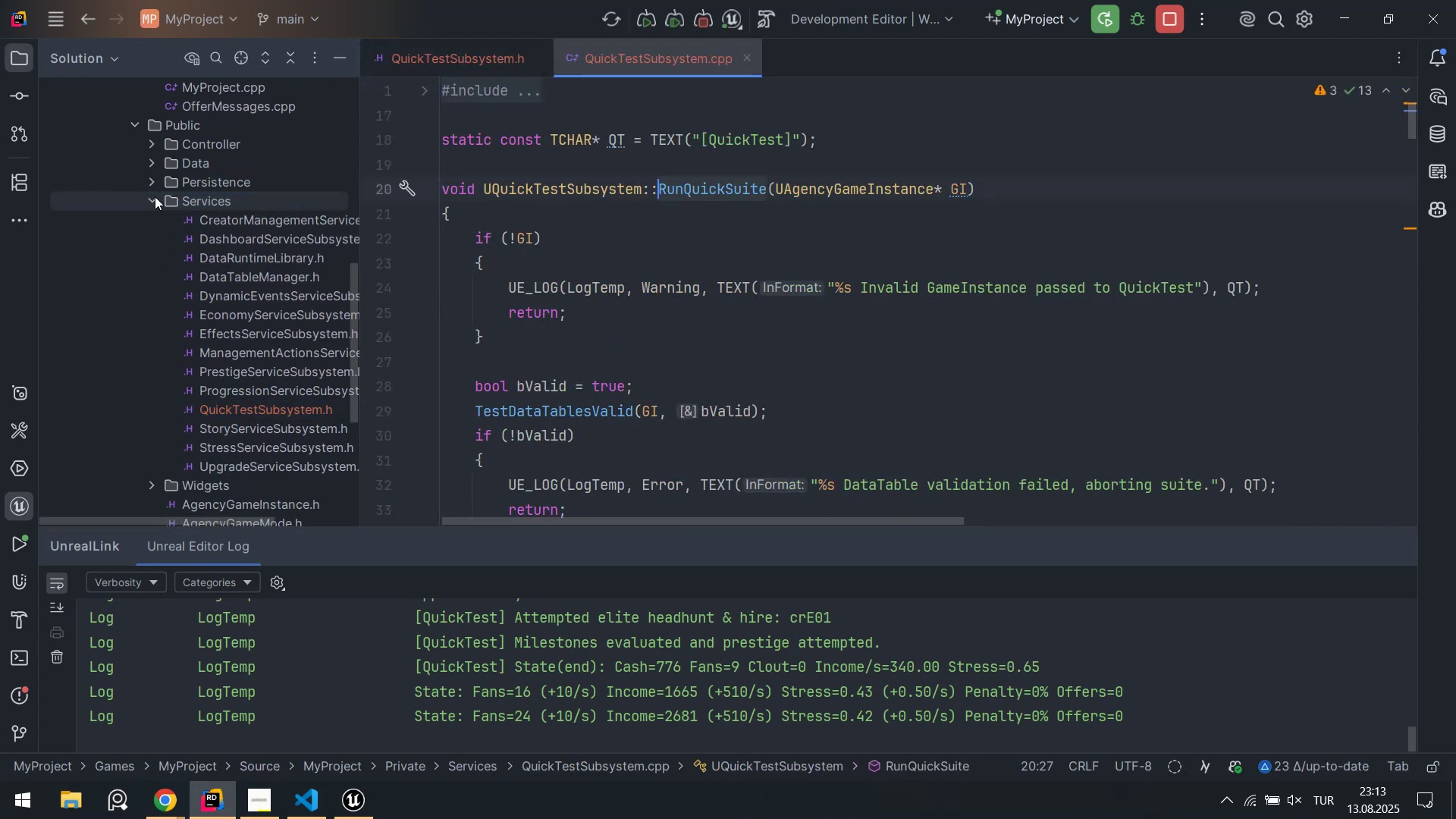 
left_click([153, 202])
 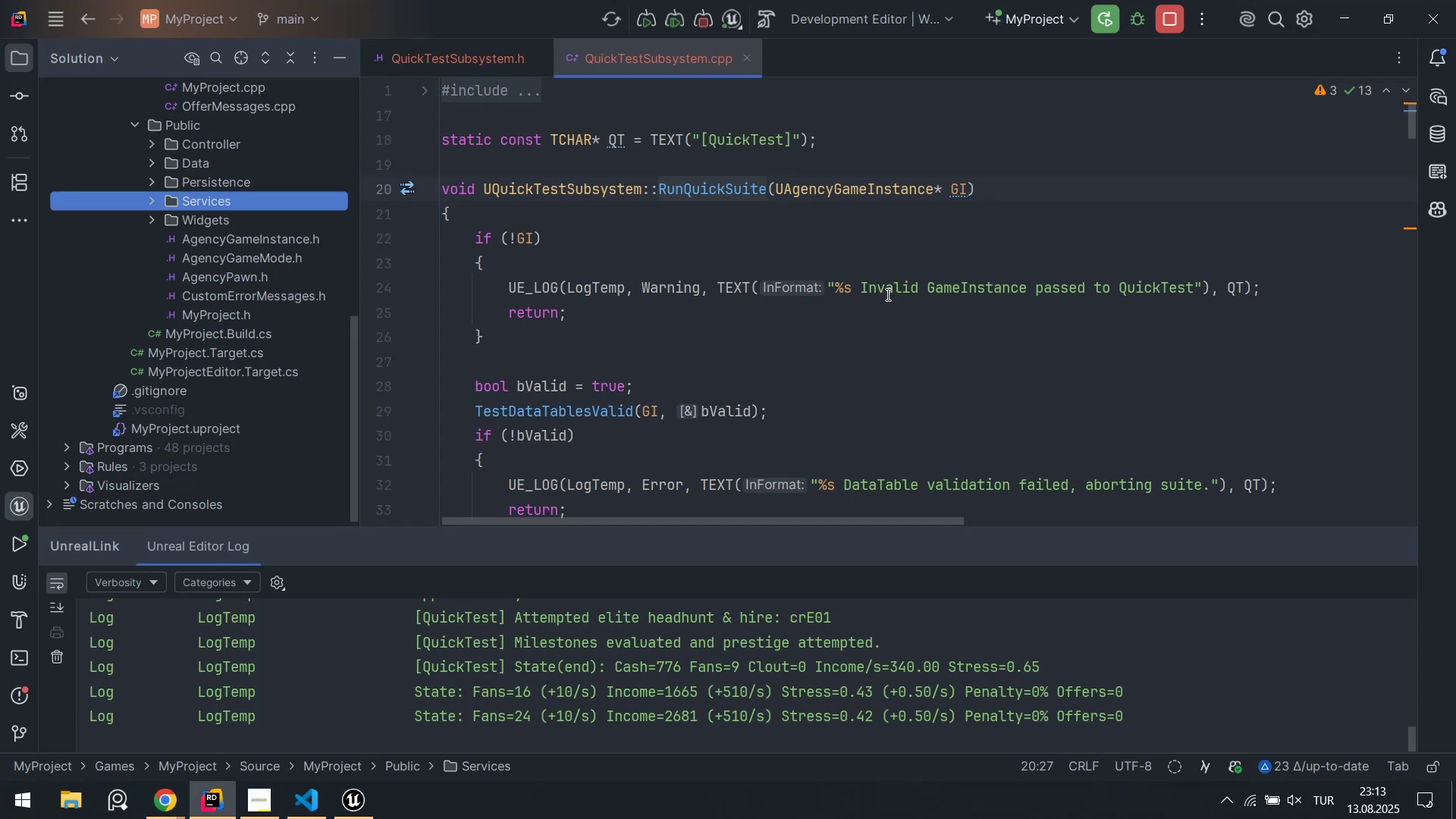 
scroll: coordinate [787, 297], scroll_direction: down, amount: 8.0
 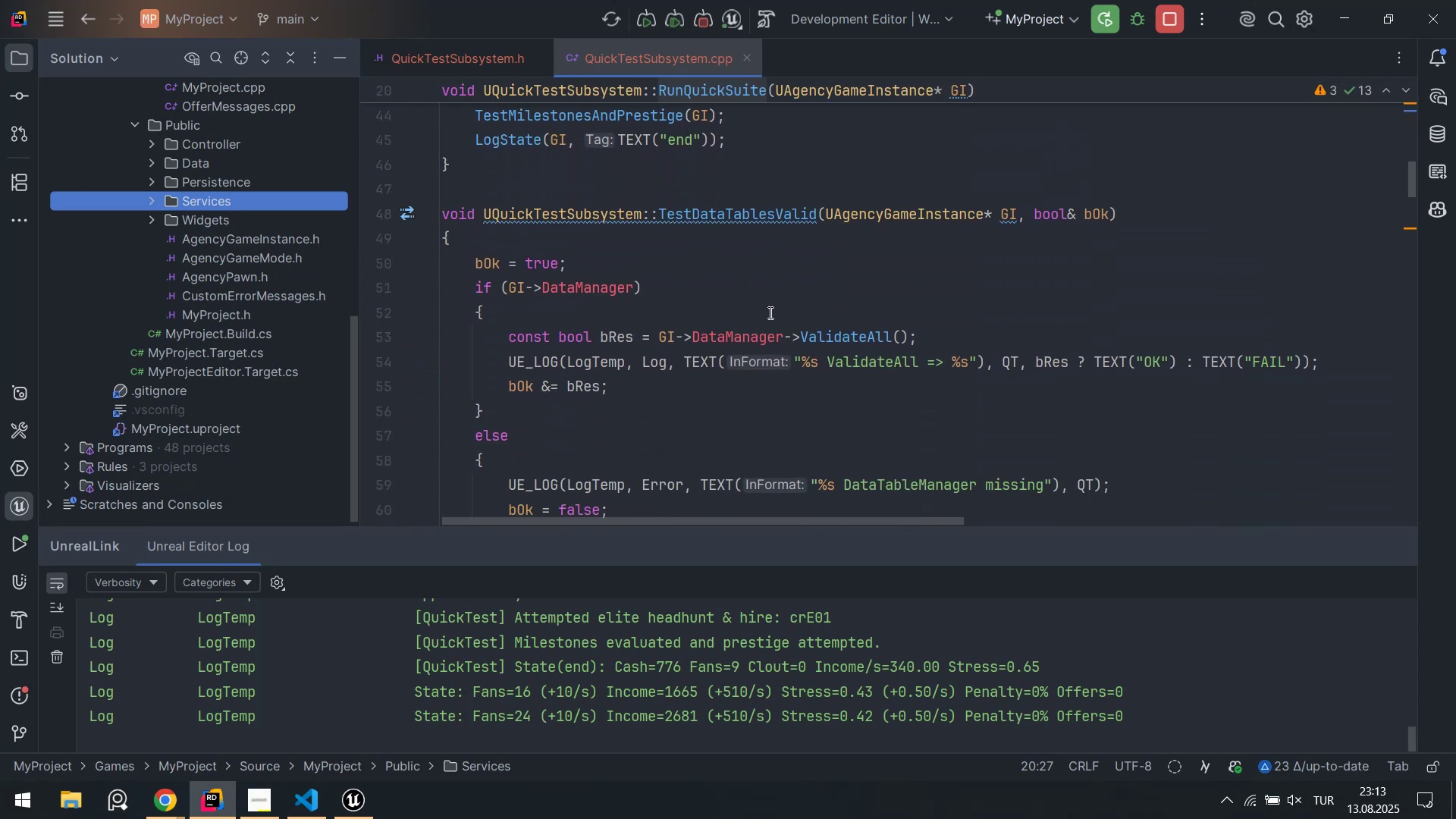 
left_click_drag(start_coordinate=[838, 359], to_coordinate=[1232, 363])
 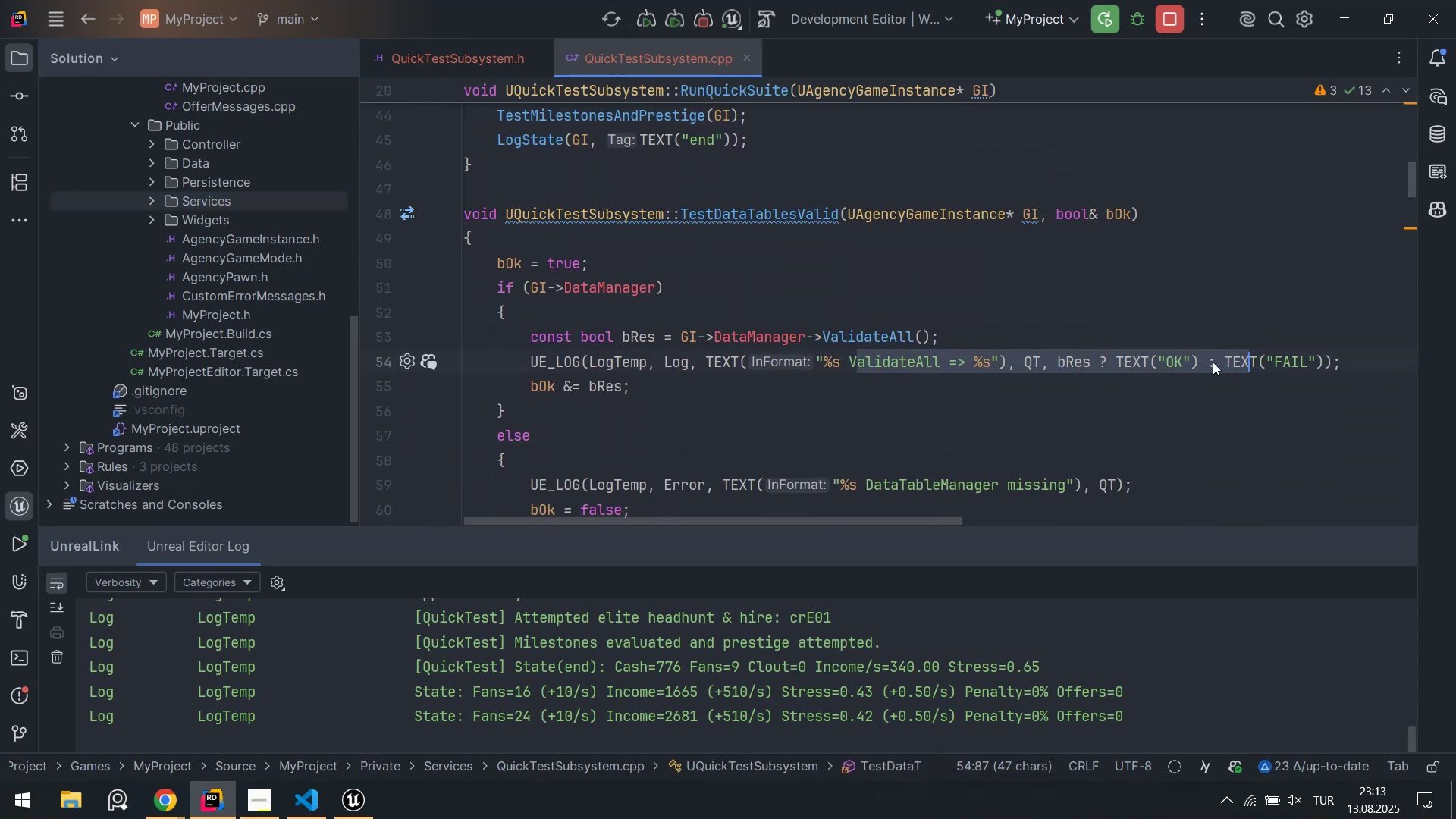 
scroll: coordinate [890, 328], scroll_direction: down, amount: 14.0
 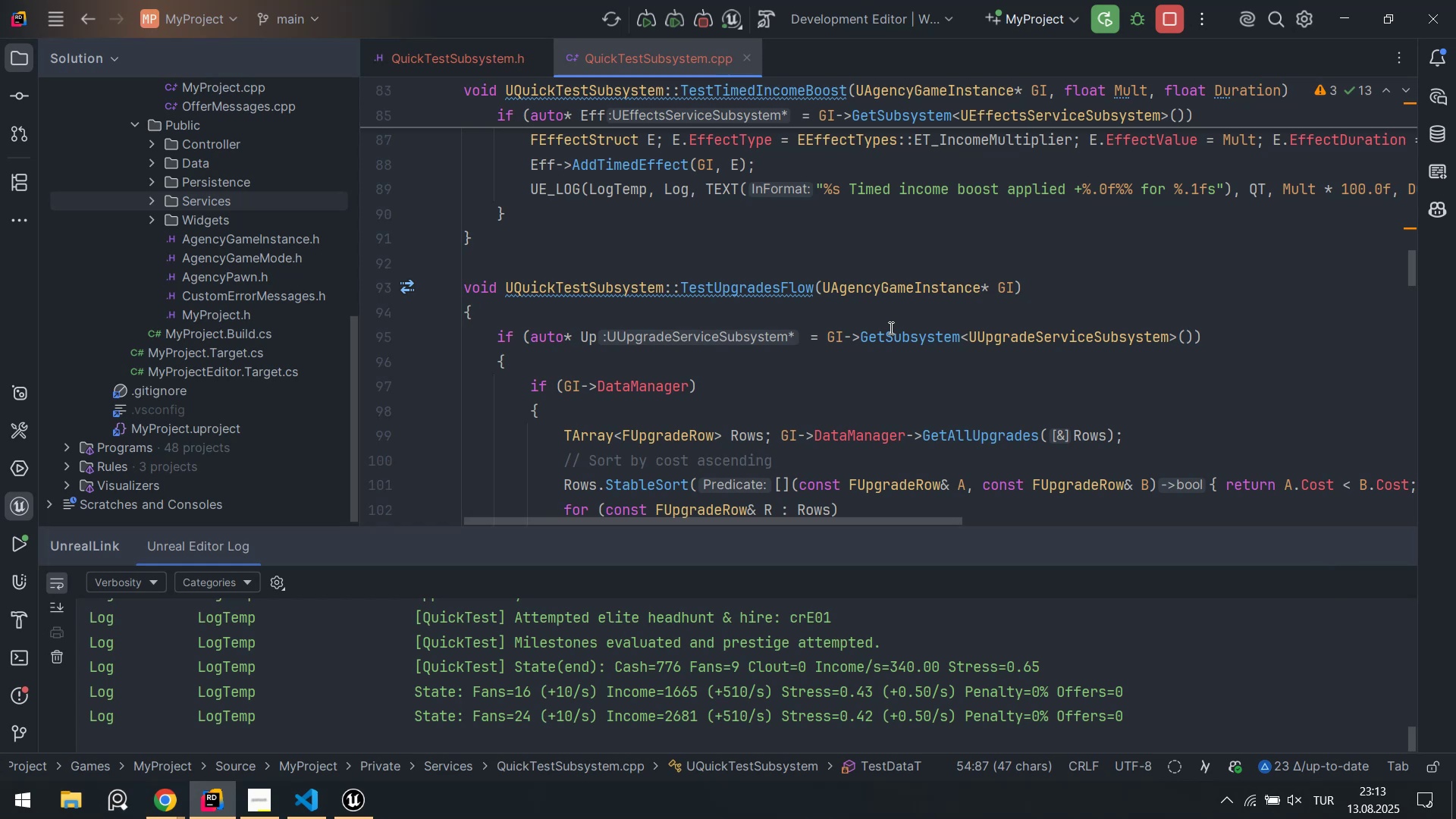 
key(Alt+AltLeft)
 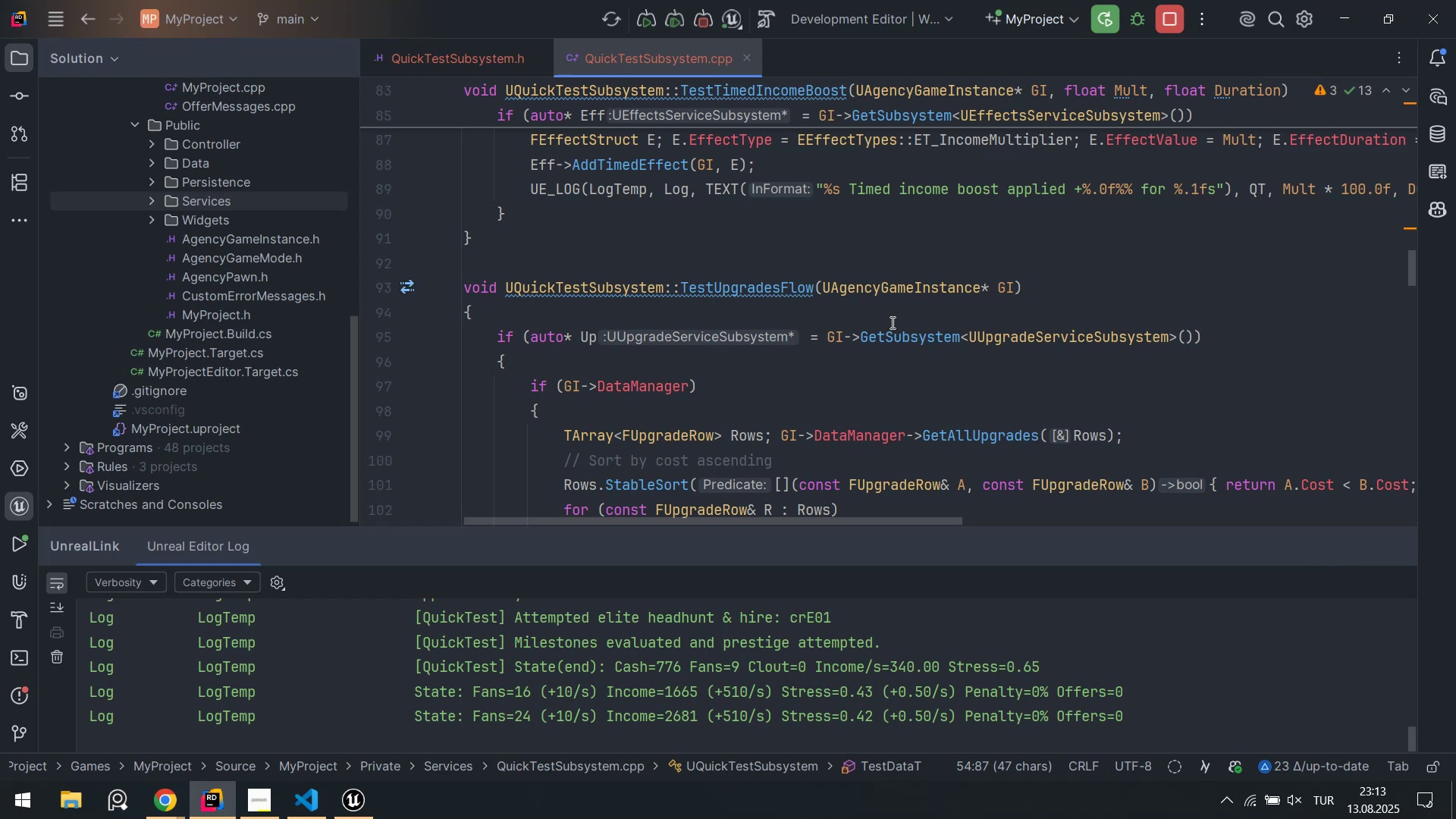 
key(Alt+Tab)
 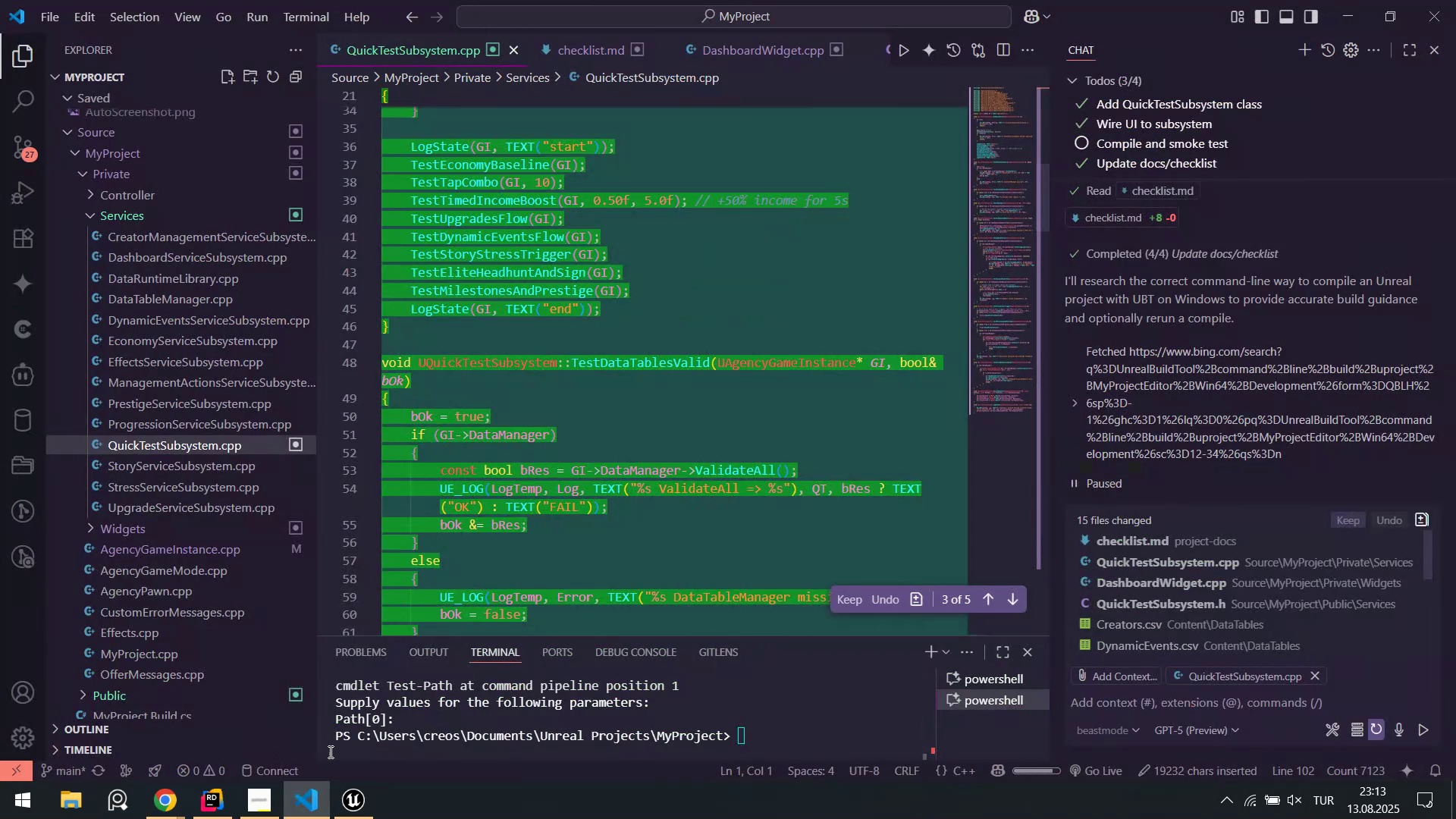 
left_click([350, 802])
 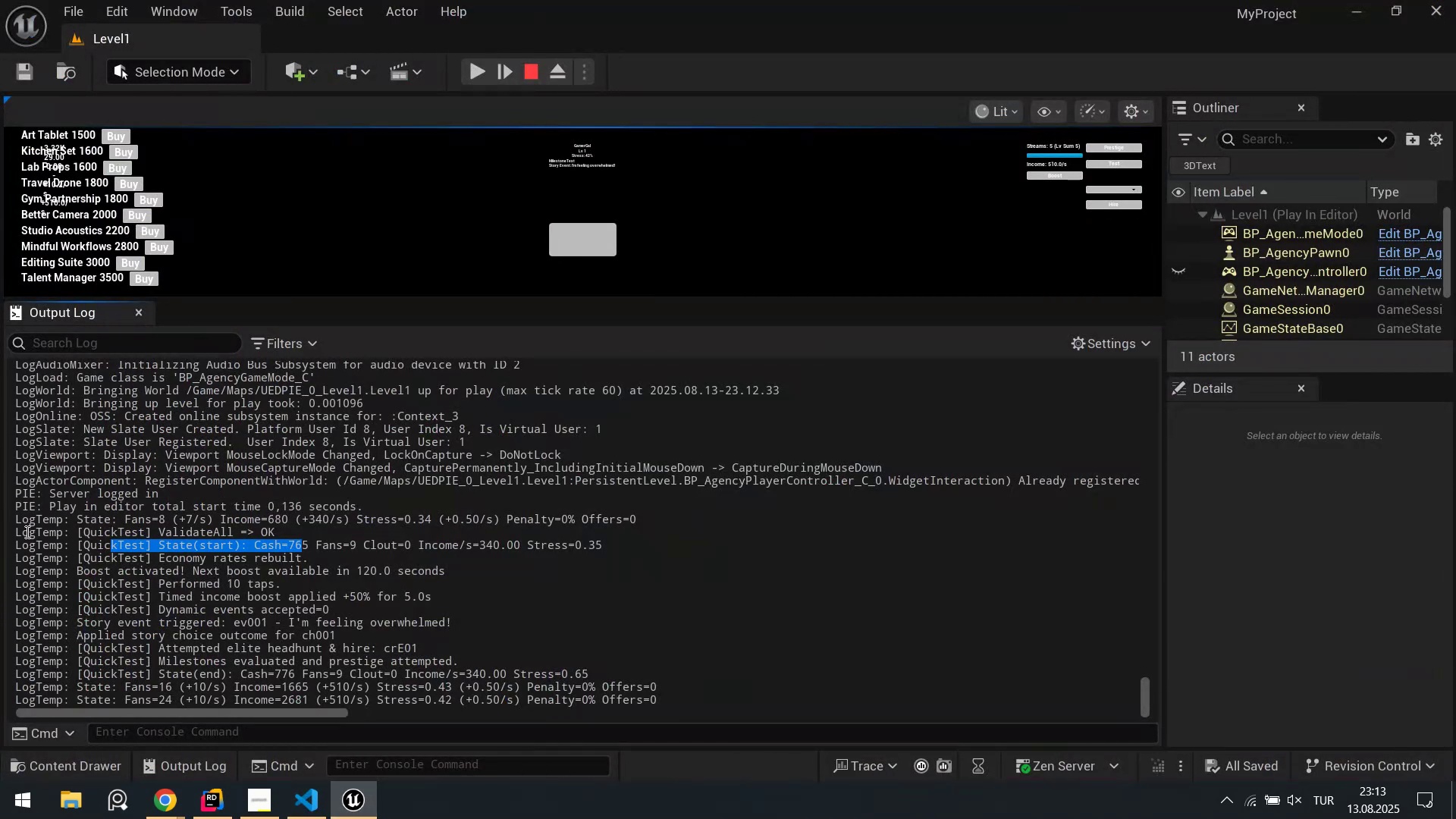 
wait(6.55)
 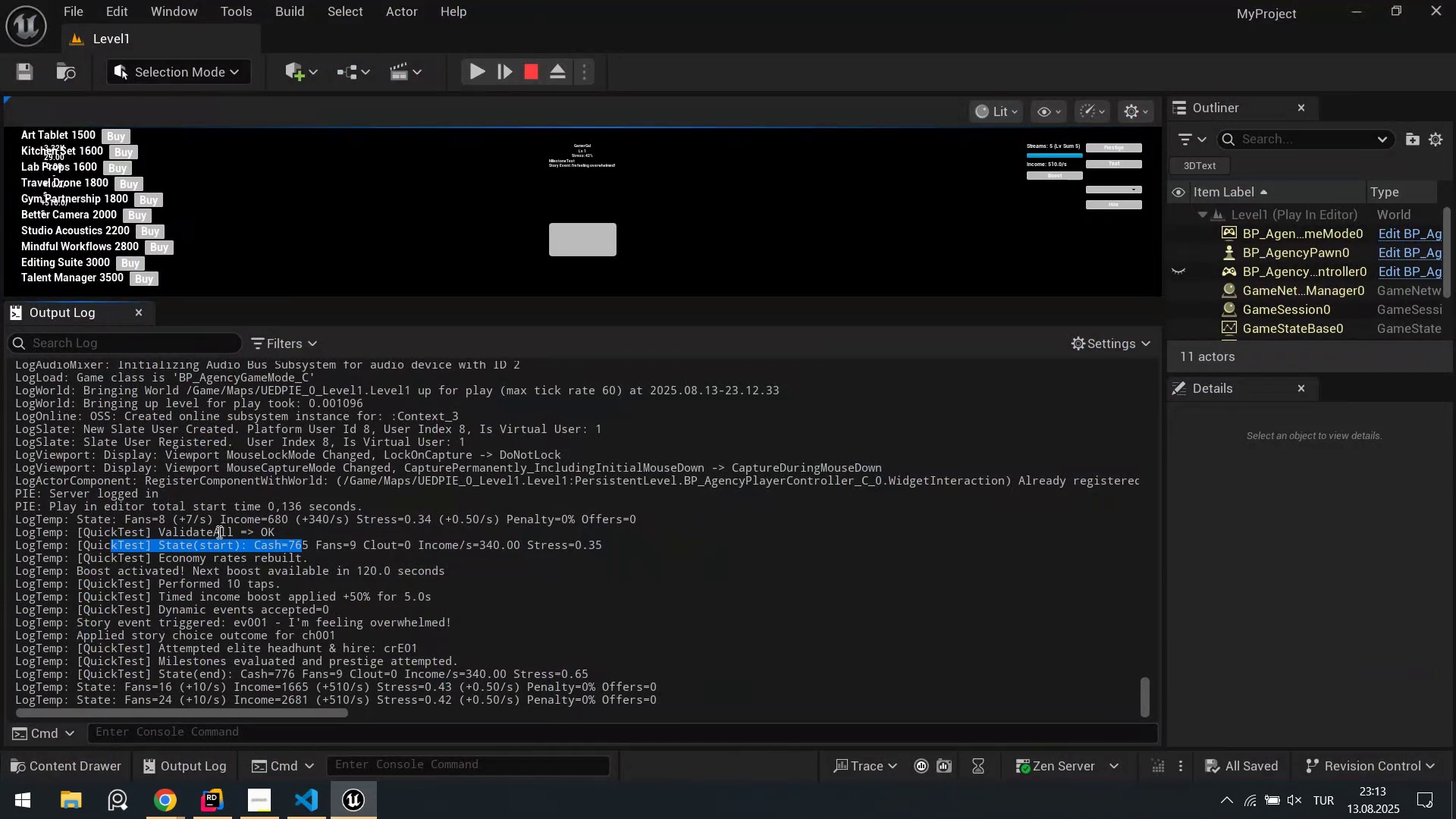 
left_click_drag(start_coordinate=[15, 532], to_coordinate=[415, 545])
 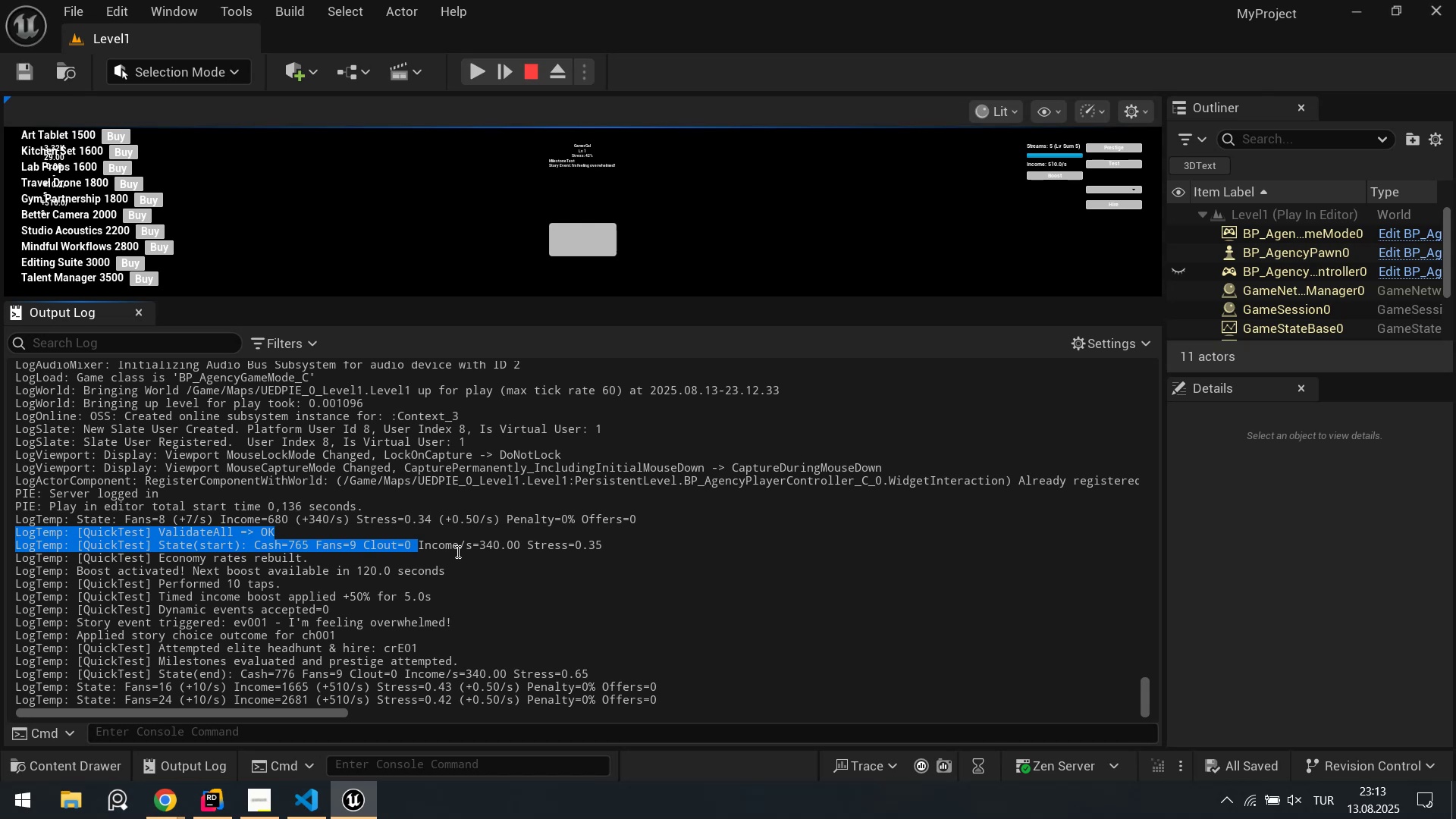 
left_click([457, 551])
 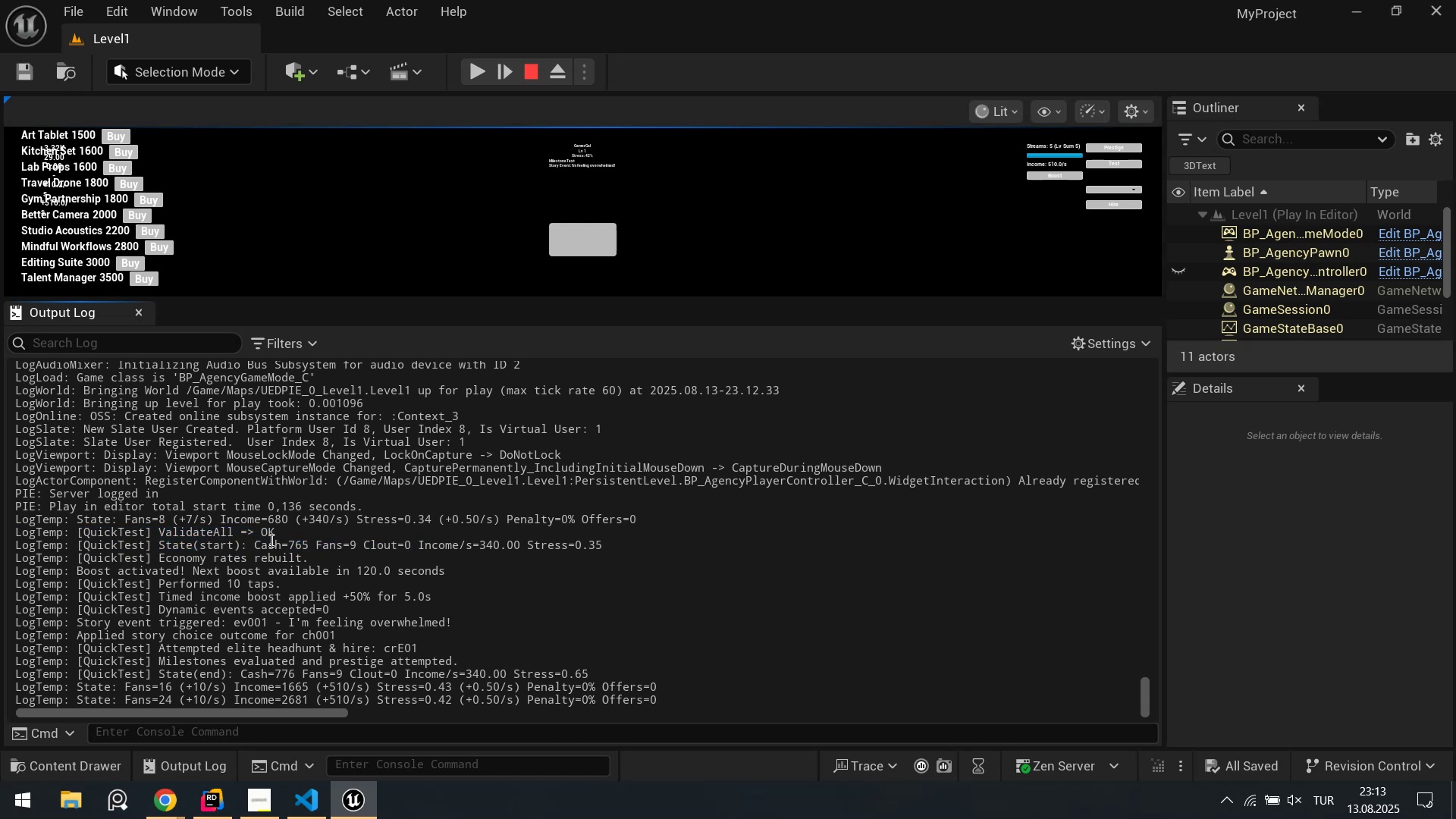 
left_click_drag(start_coordinate=[278, 544], to_coordinate=[583, 543])
 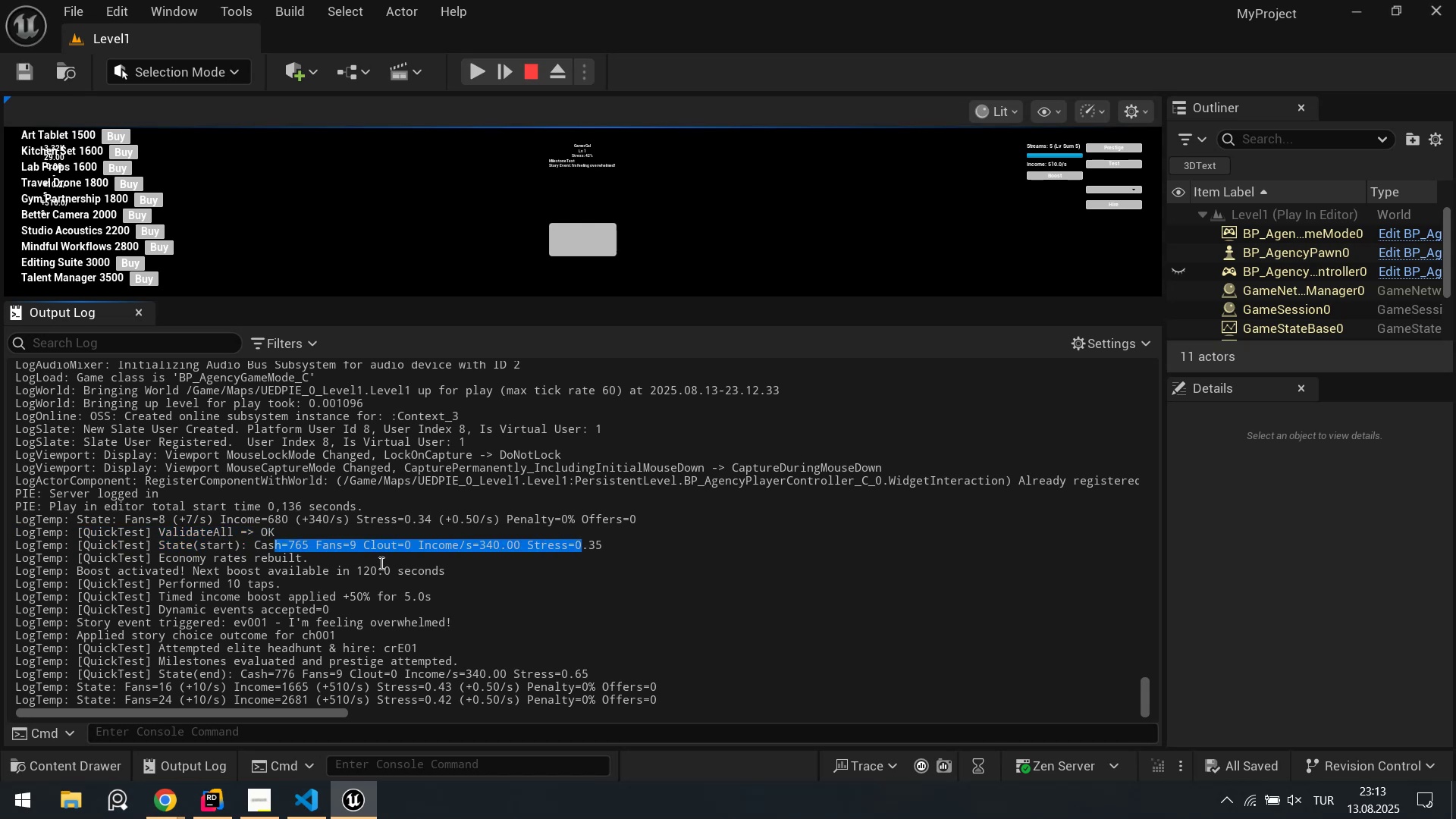 
left_click([380, 563])
 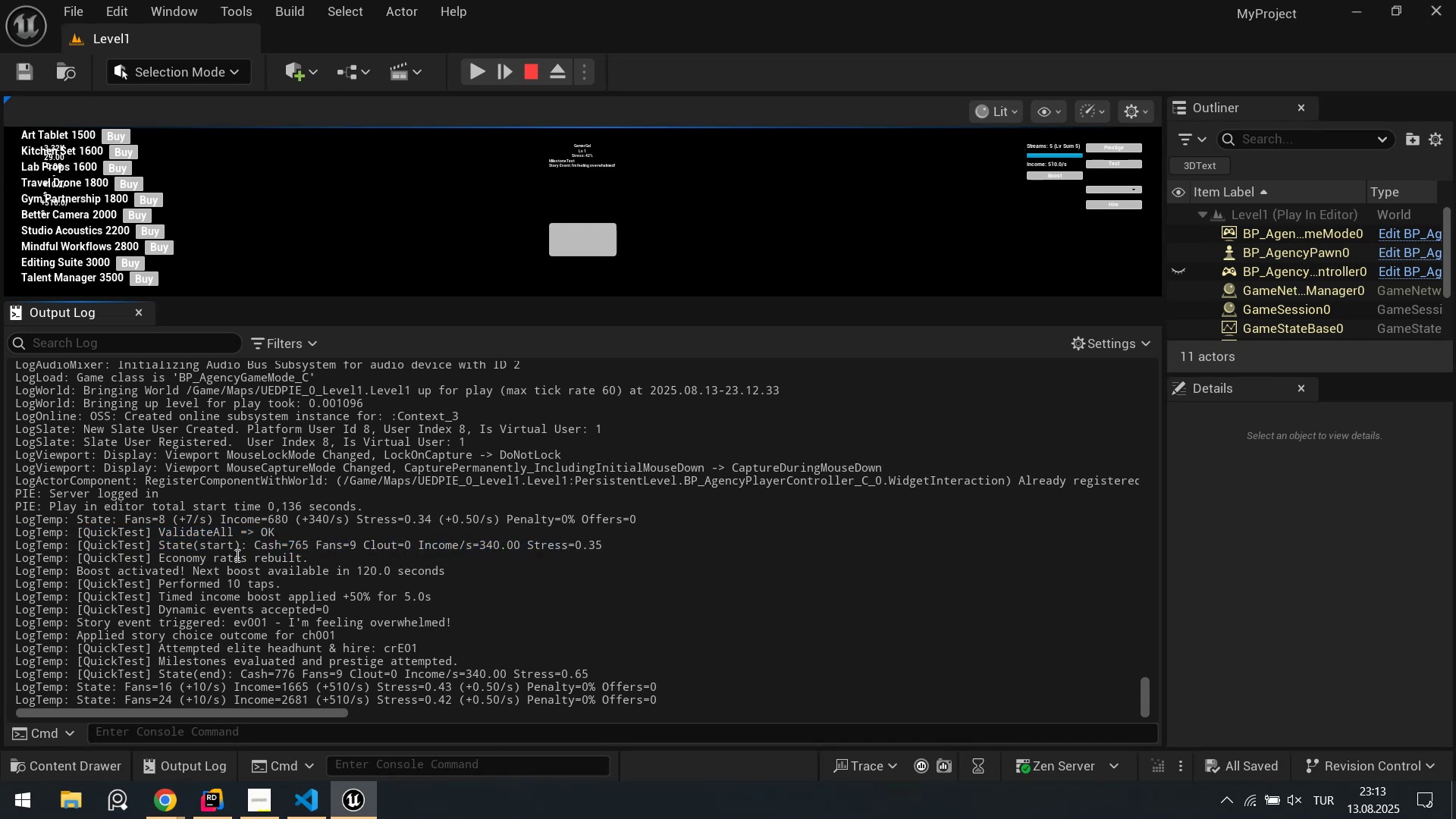 
left_click_drag(start_coordinate=[174, 559], to_coordinate=[287, 555])
 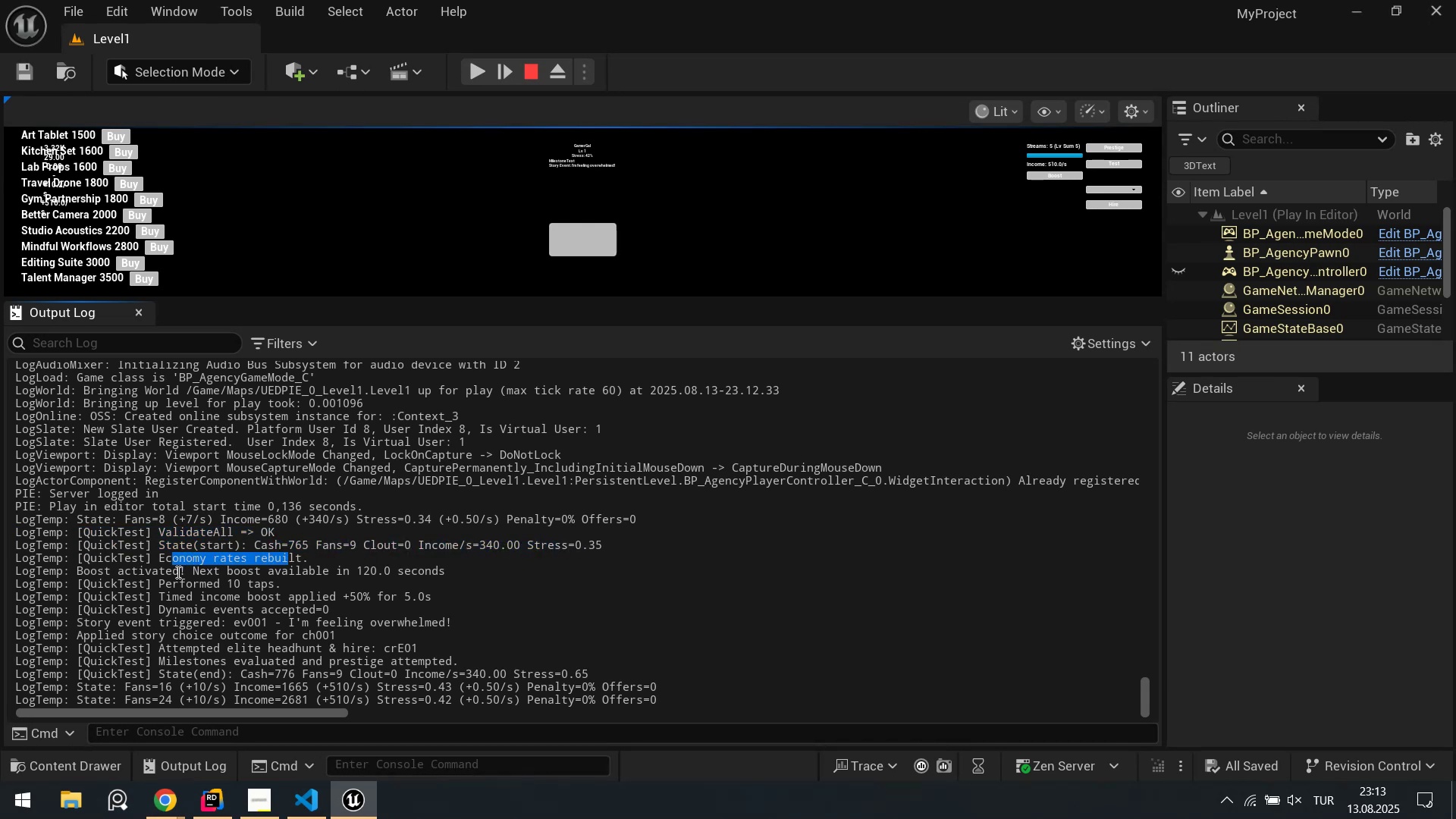 
left_click_drag(start_coordinate=[203, 573], to_coordinate=[367, 570])
 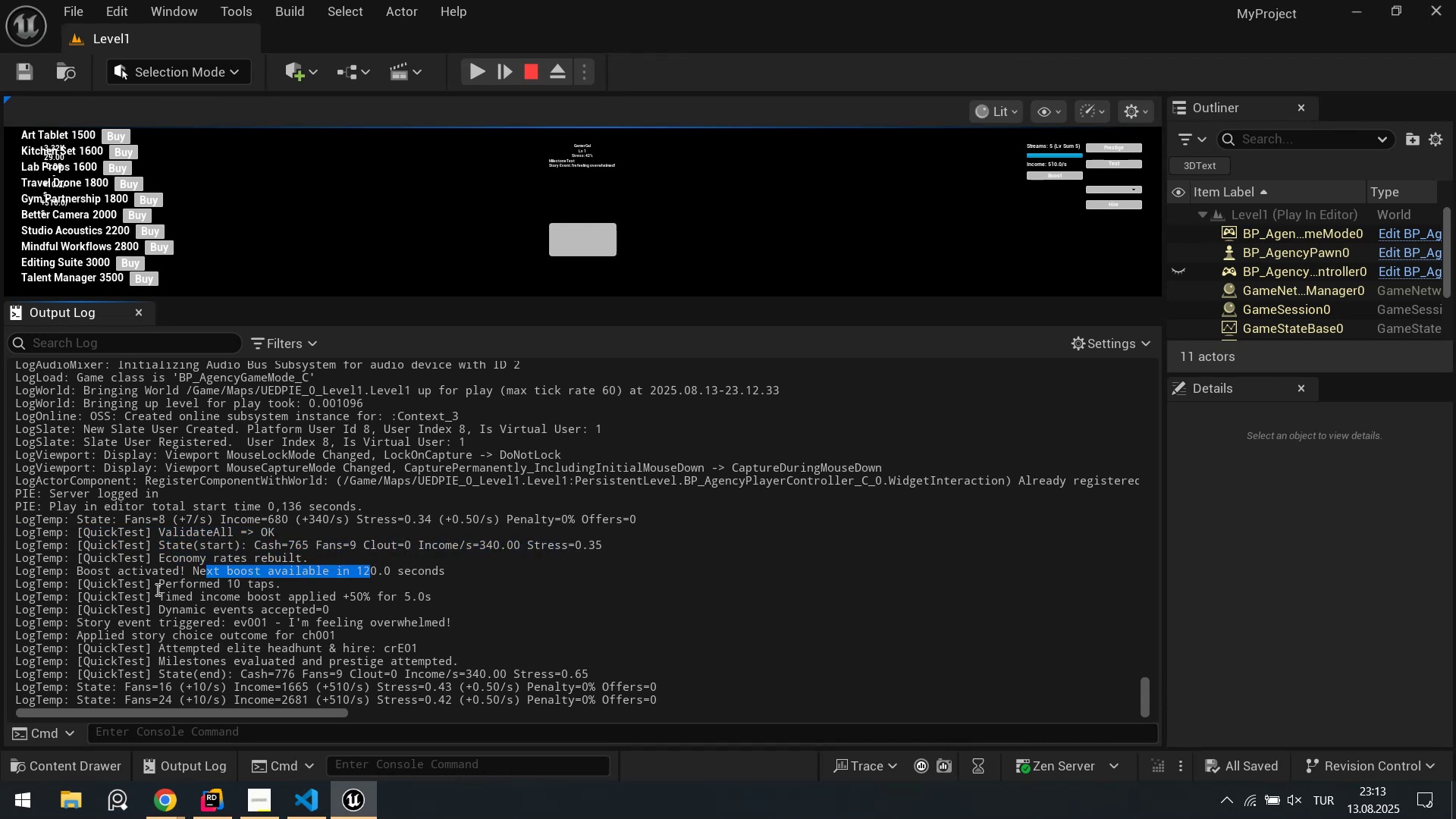 
left_click_drag(start_coordinate=[173, 582], to_coordinate=[264, 585])
 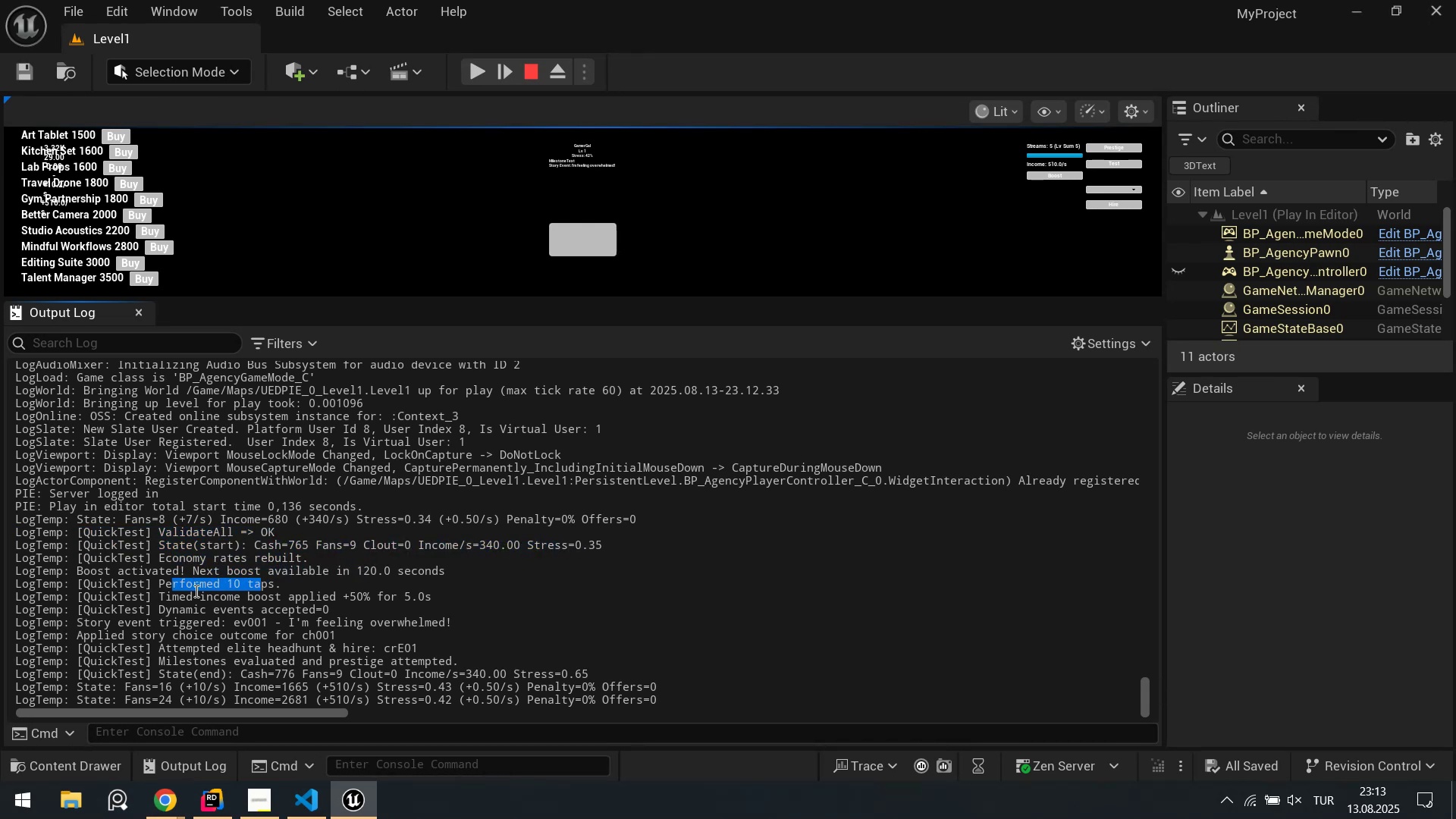 
left_click_drag(start_coordinate=[169, 592], to_coordinate=[406, 600])
 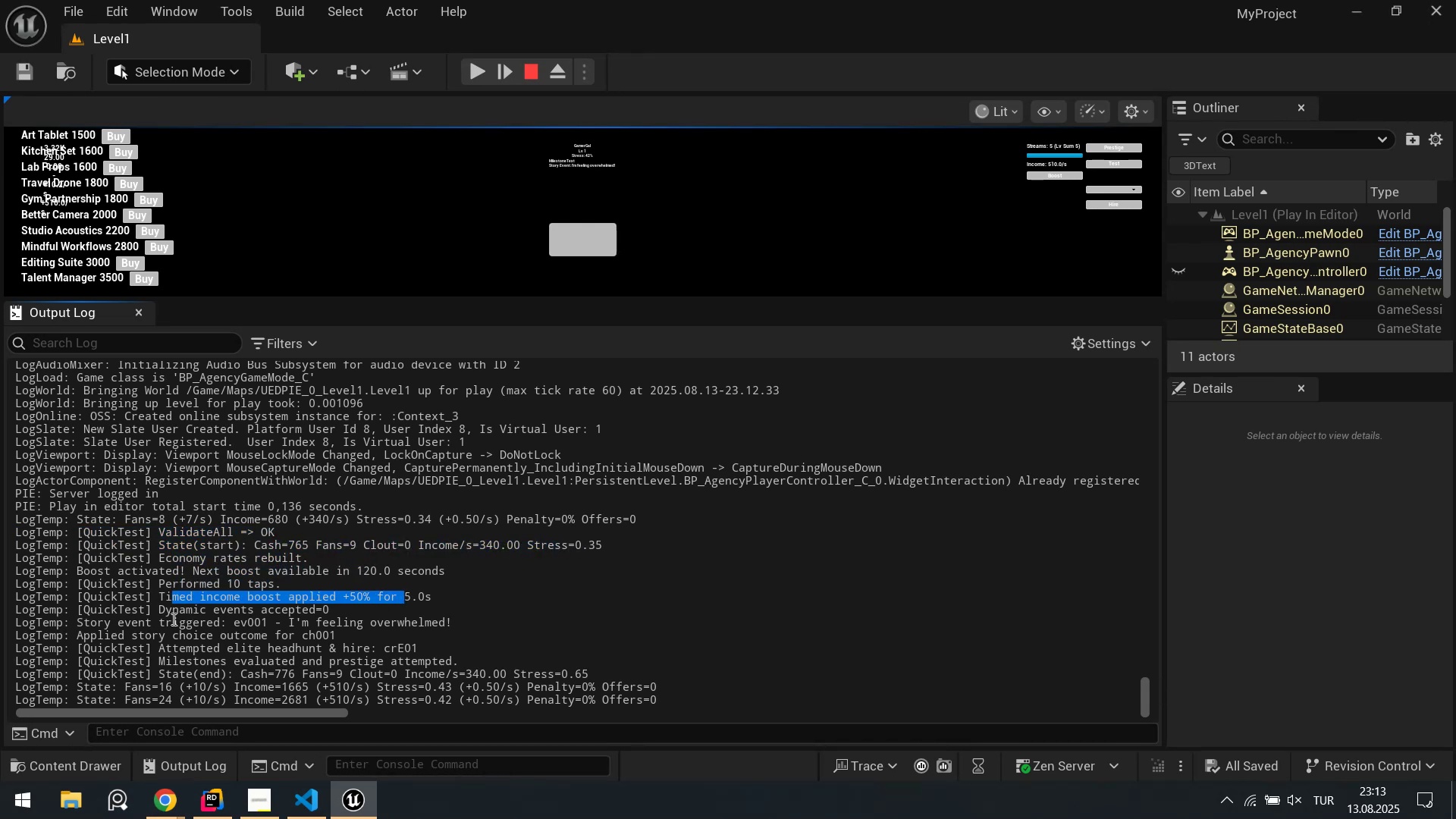 
left_click_drag(start_coordinate=[170, 613], to_coordinate=[312, 613])
 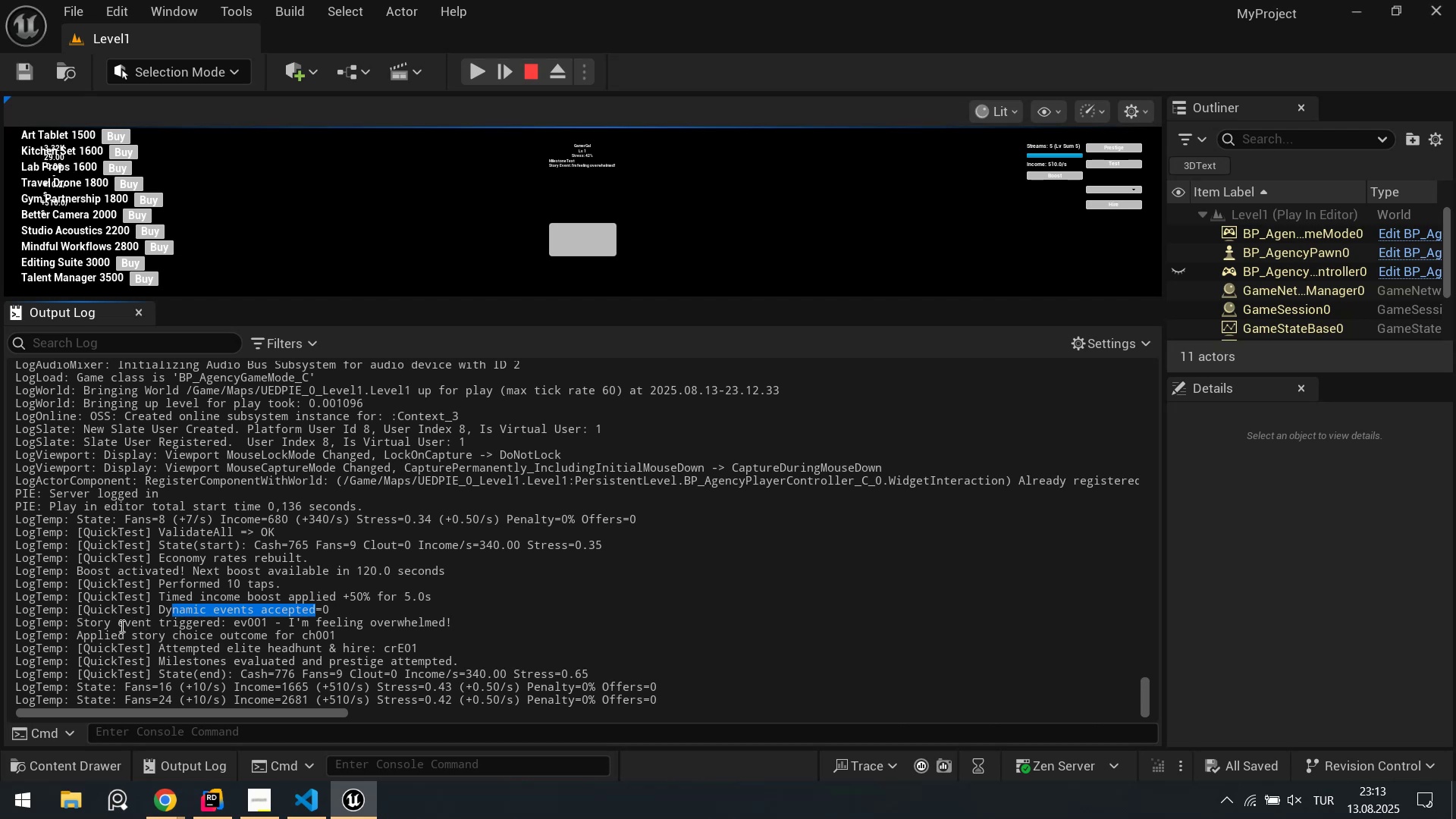 
left_click_drag(start_coordinate=[90, 622], to_coordinate=[437, 623])
 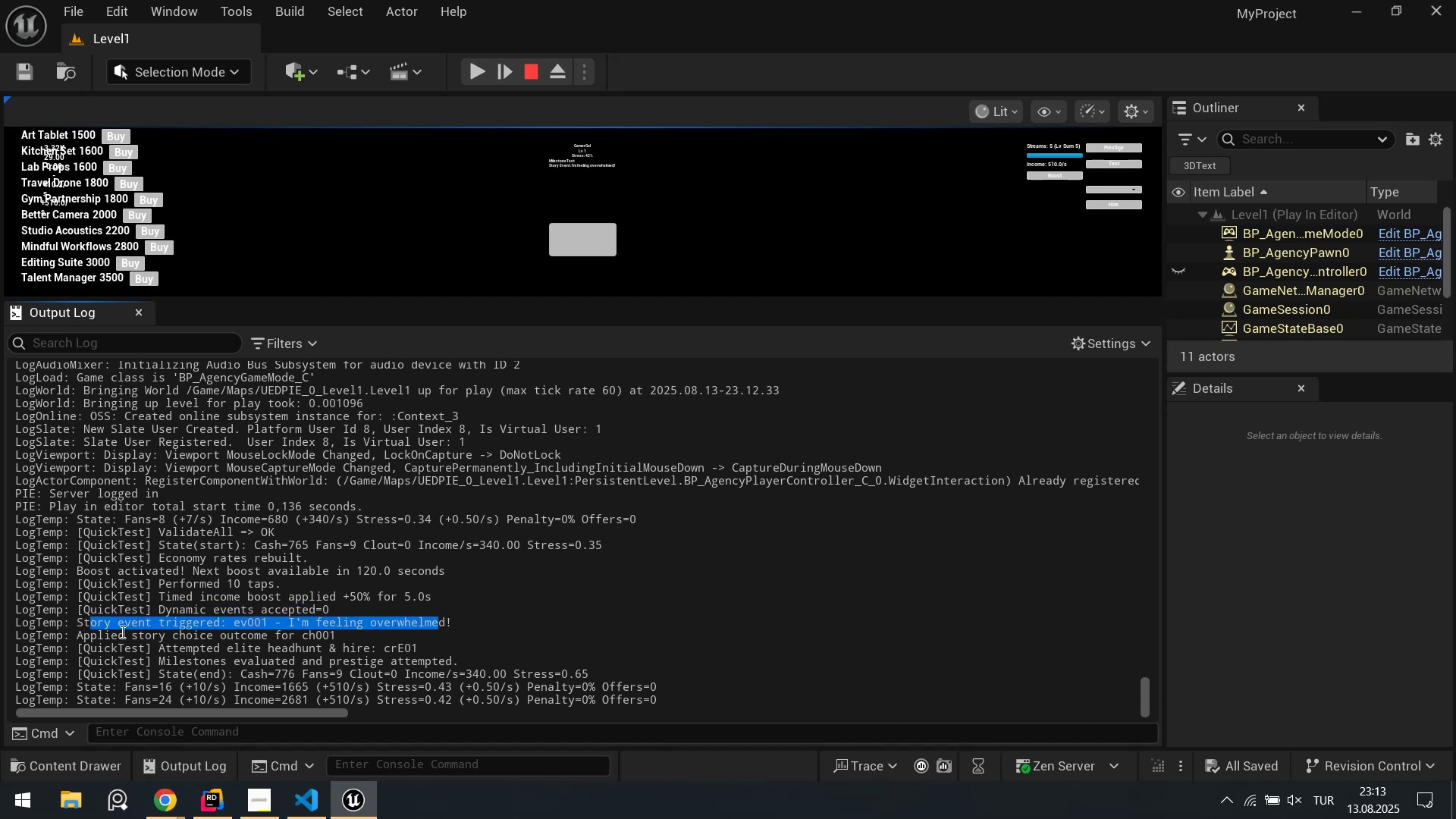 
left_click_drag(start_coordinate=[93, 637], to_coordinate=[359, 633])
 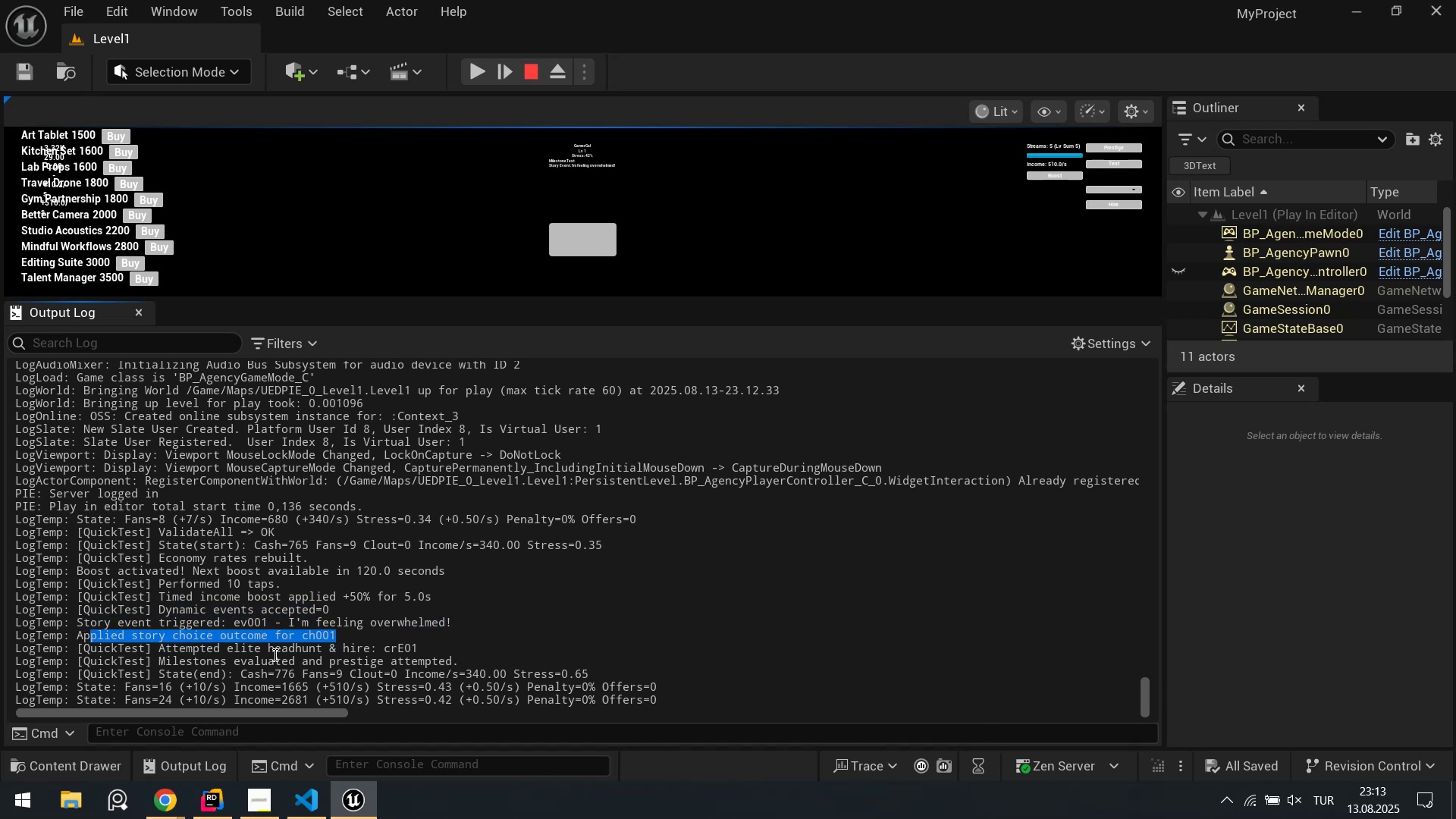 
left_click([274, 654])
 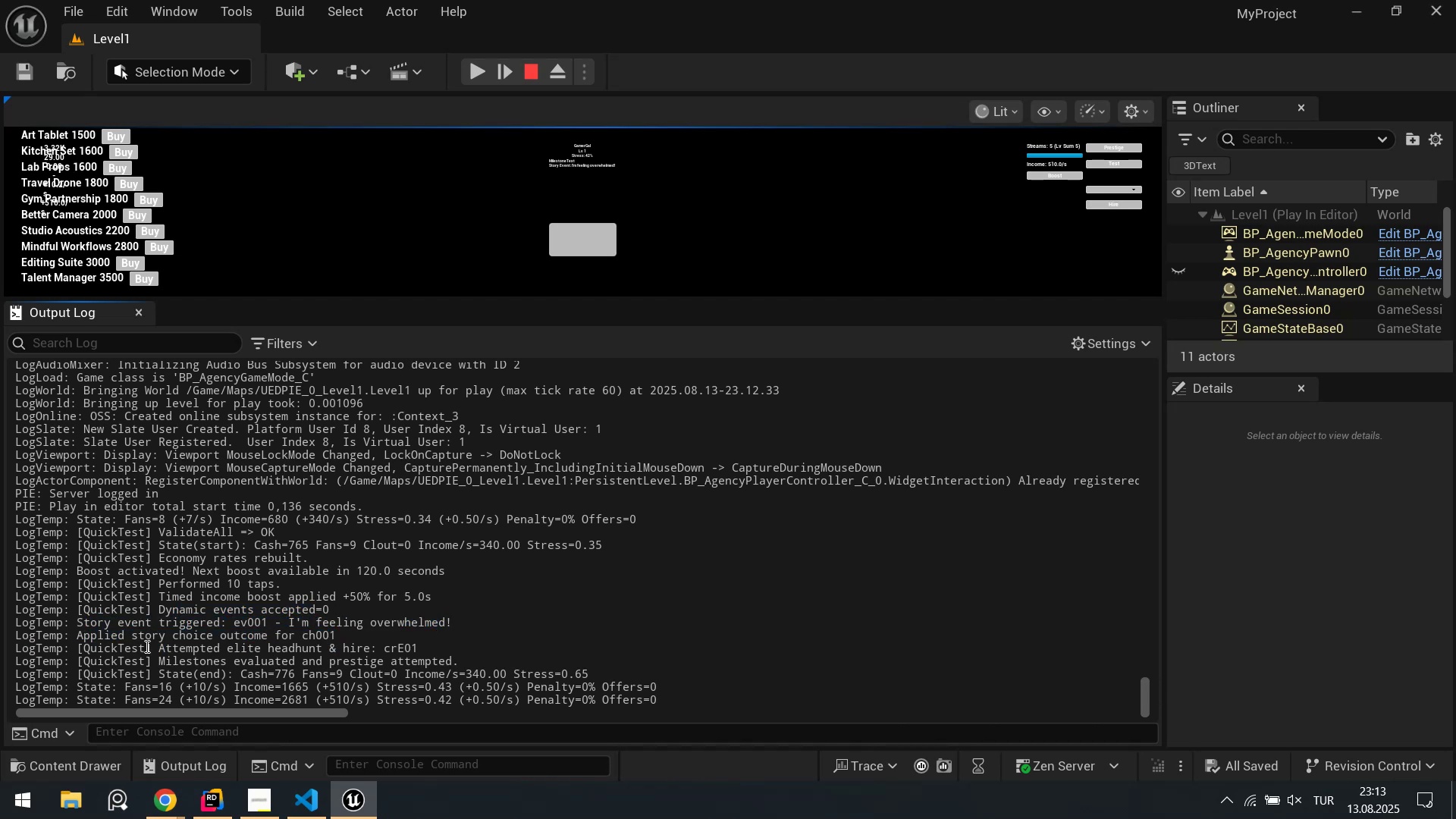 
left_click_drag(start_coordinate=[177, 646], to_coordinate=[413, 646])
 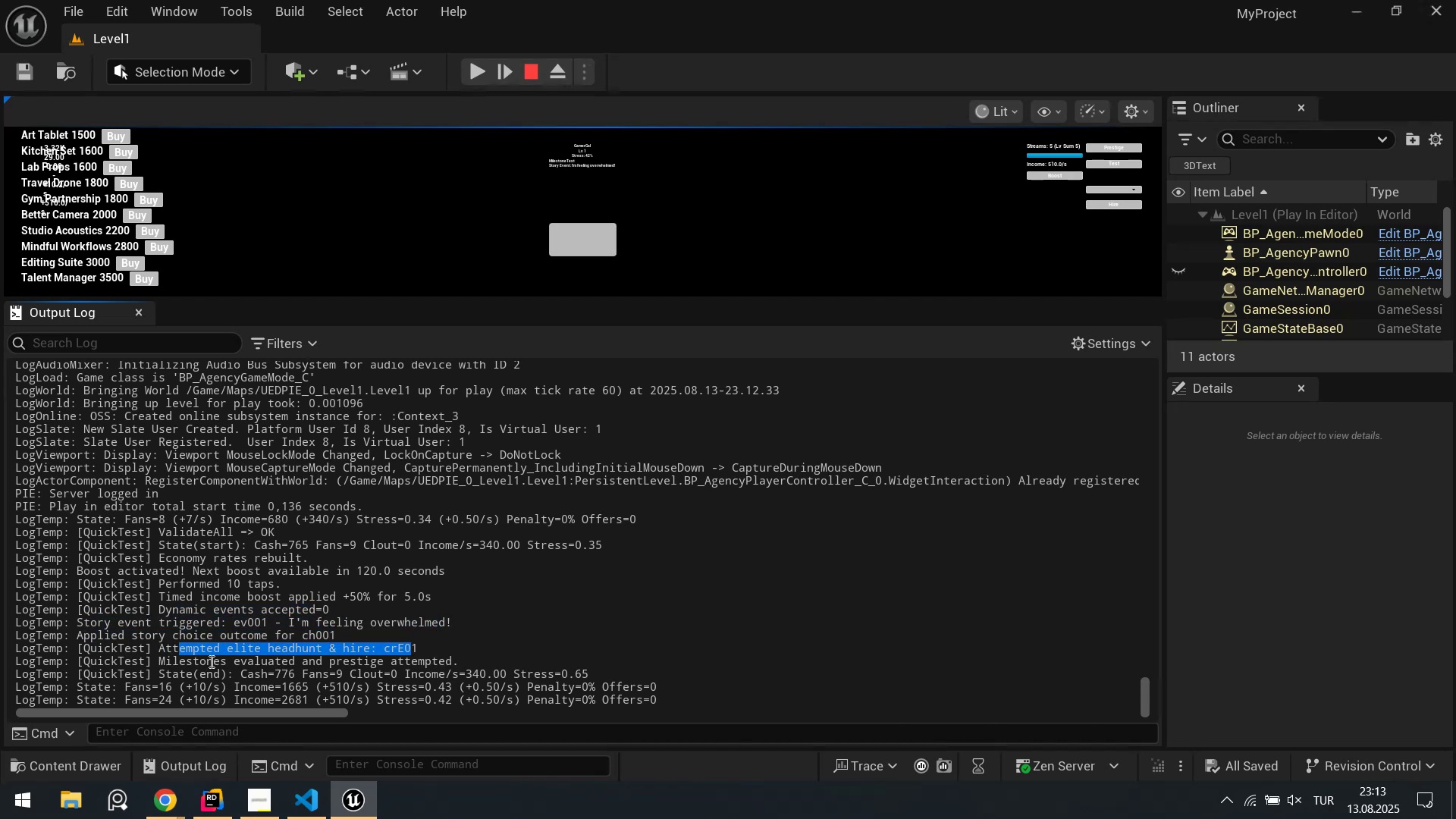 
left_click_drag(start_coordinate=[176, 663], to_coordinate=[423, 664])
 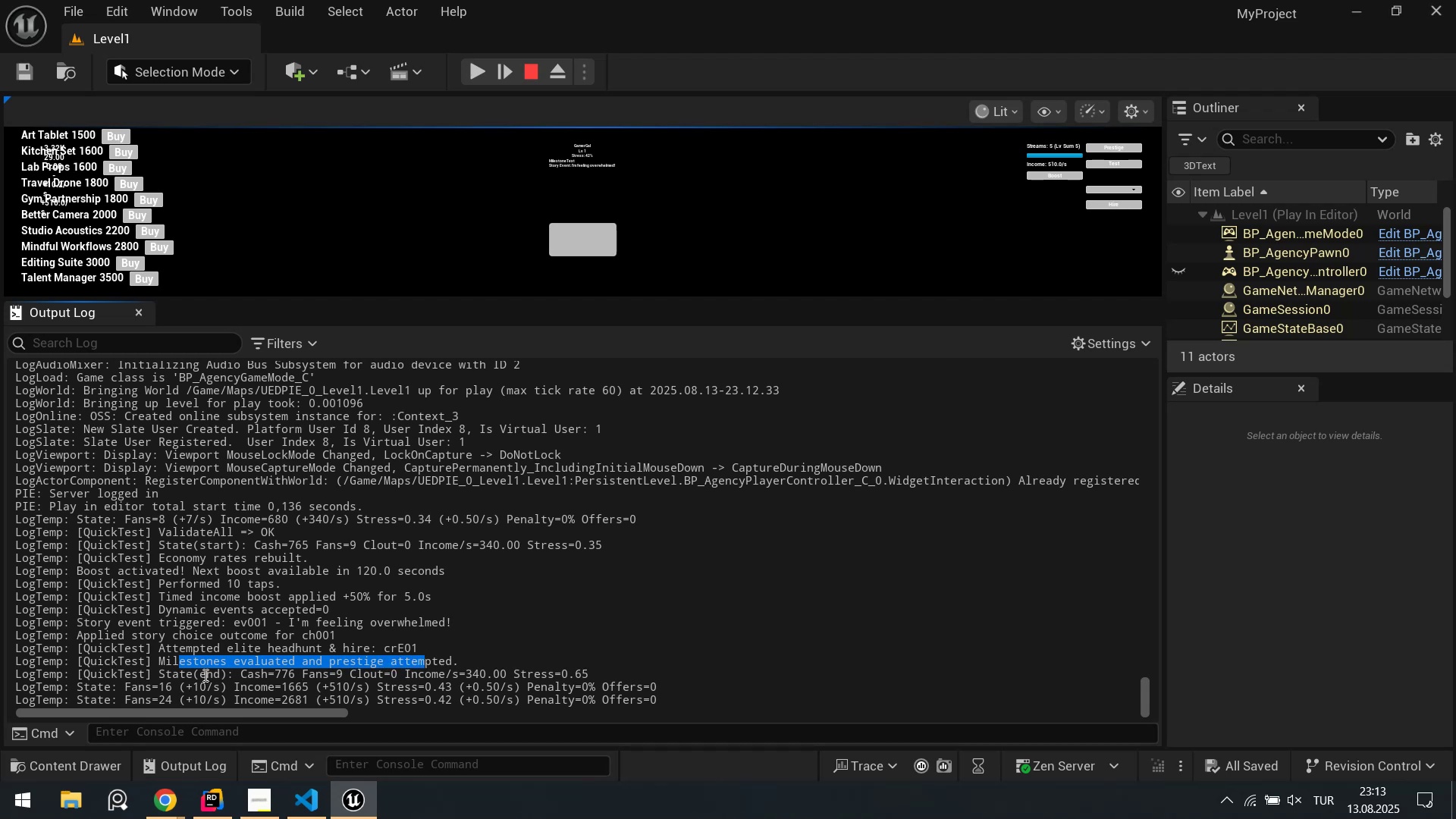 
left_click_drag(start_coordinate=[197, 675], to_coordinate=[441, 676])
 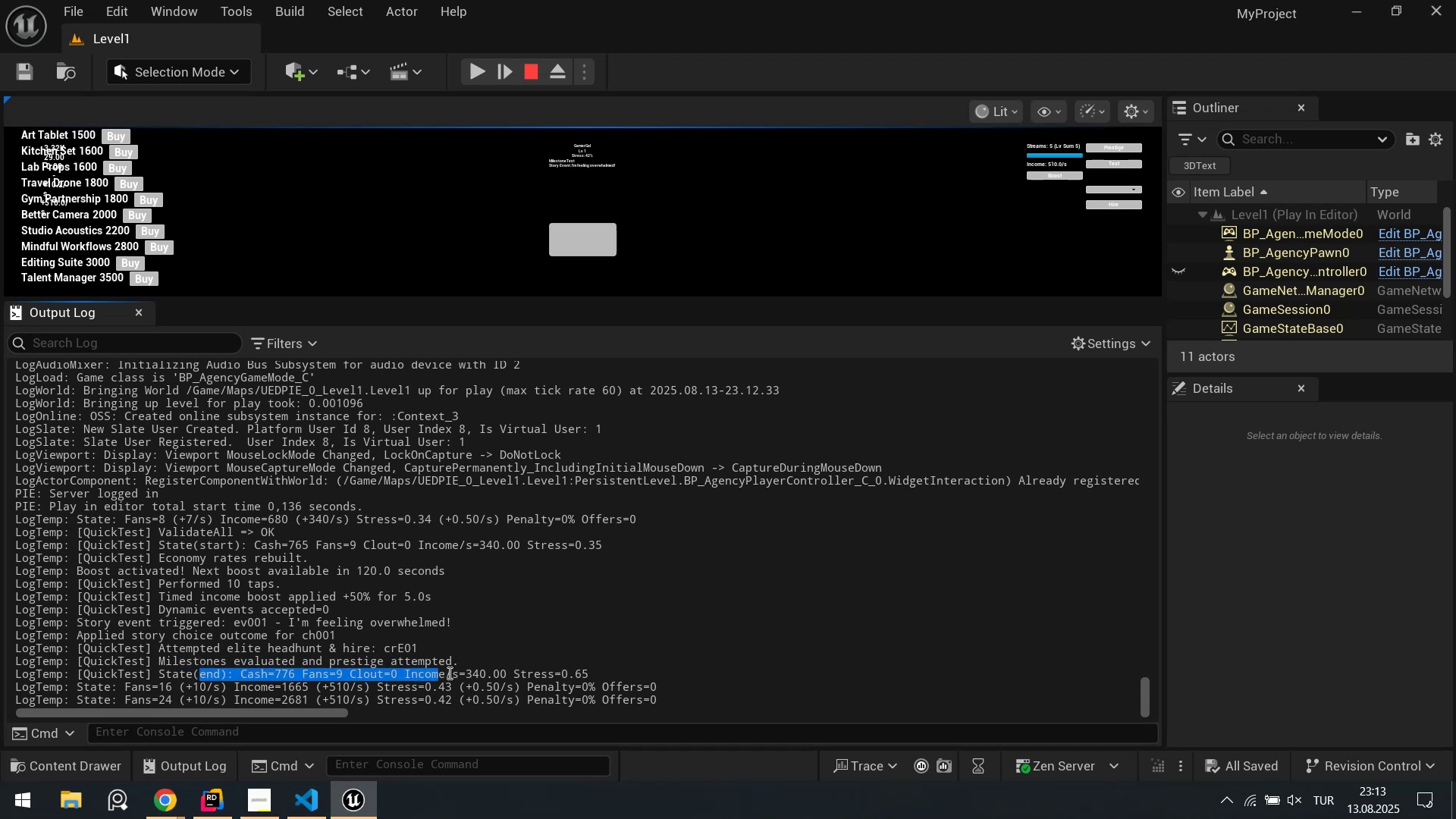 
scroll: coordinate [449, 672], scroll_direction: down, amount: 2.0
 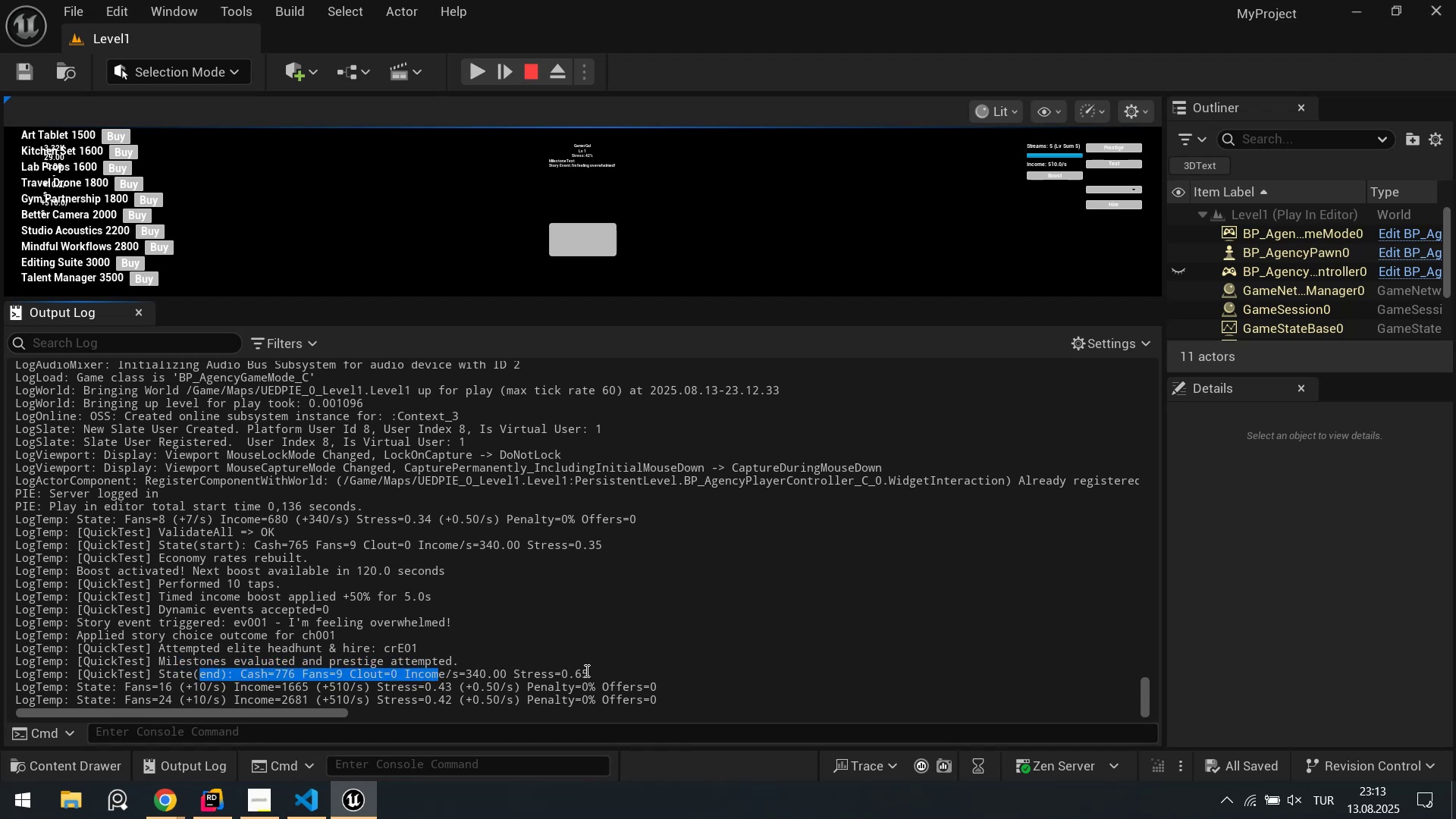 
left_click_drag(start_coordinate=[595, 672], to_coordinate=[0, 533])
 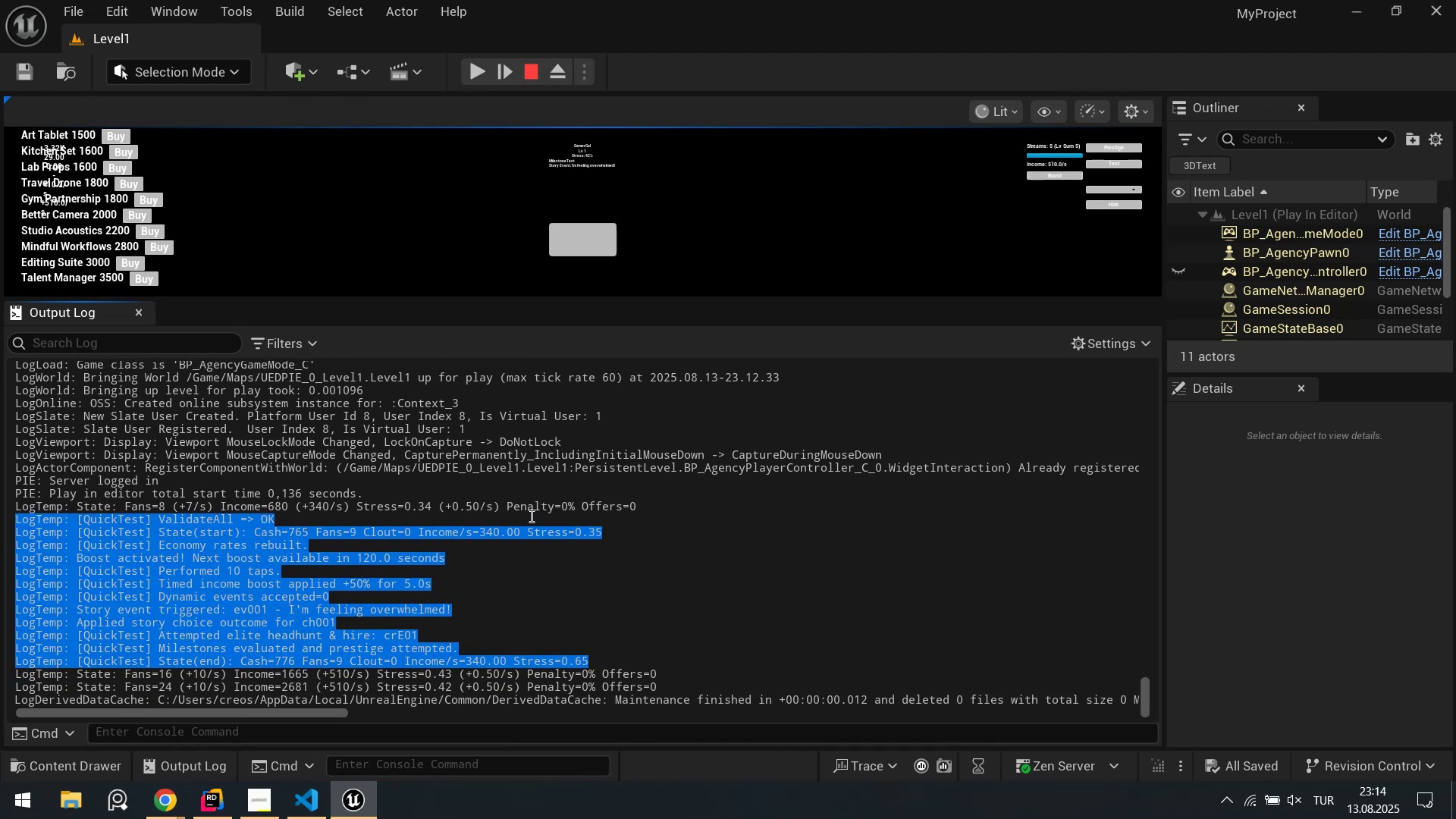 
key(Control+ControlLeft)
 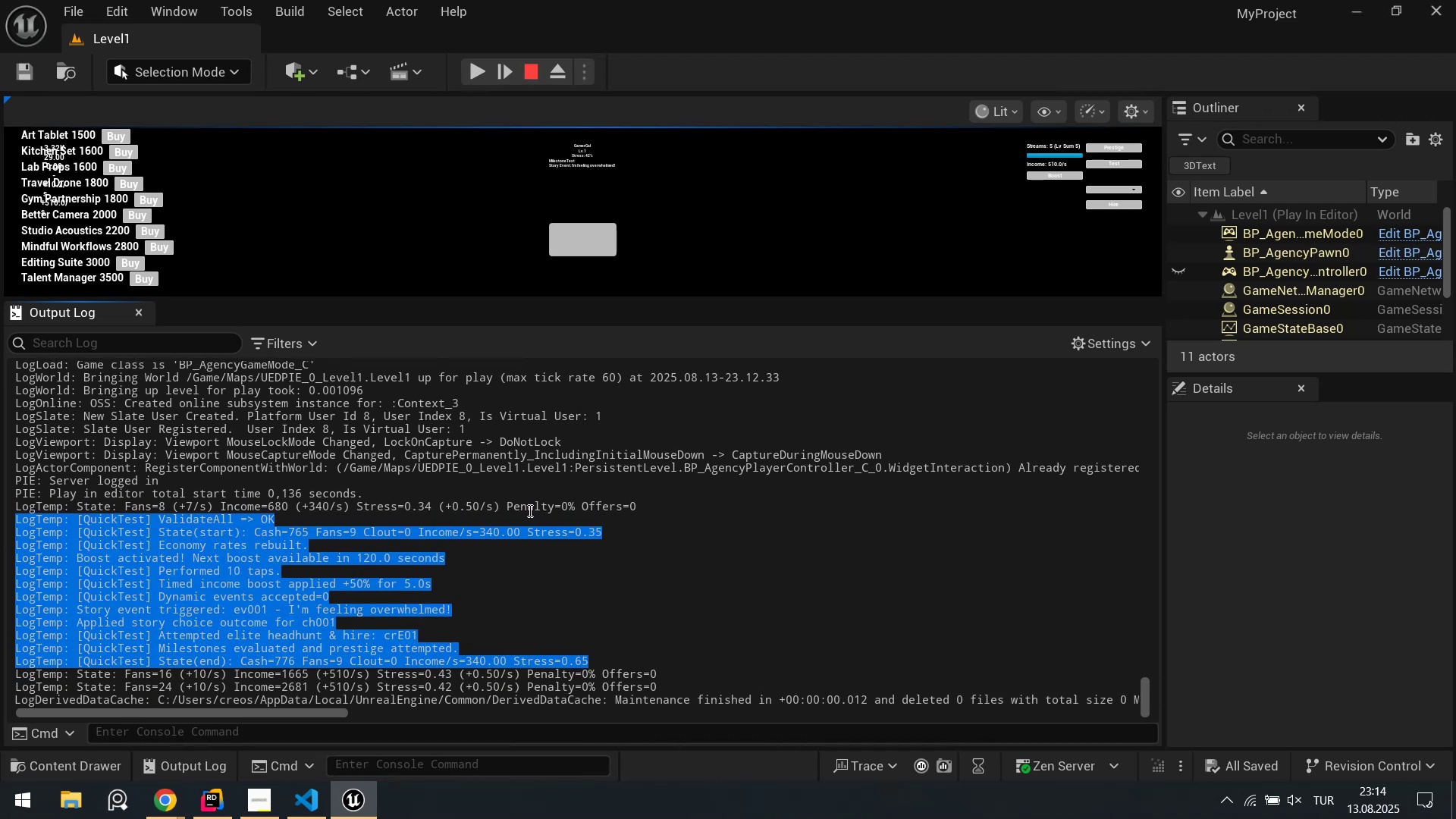 
key(Control+C)
 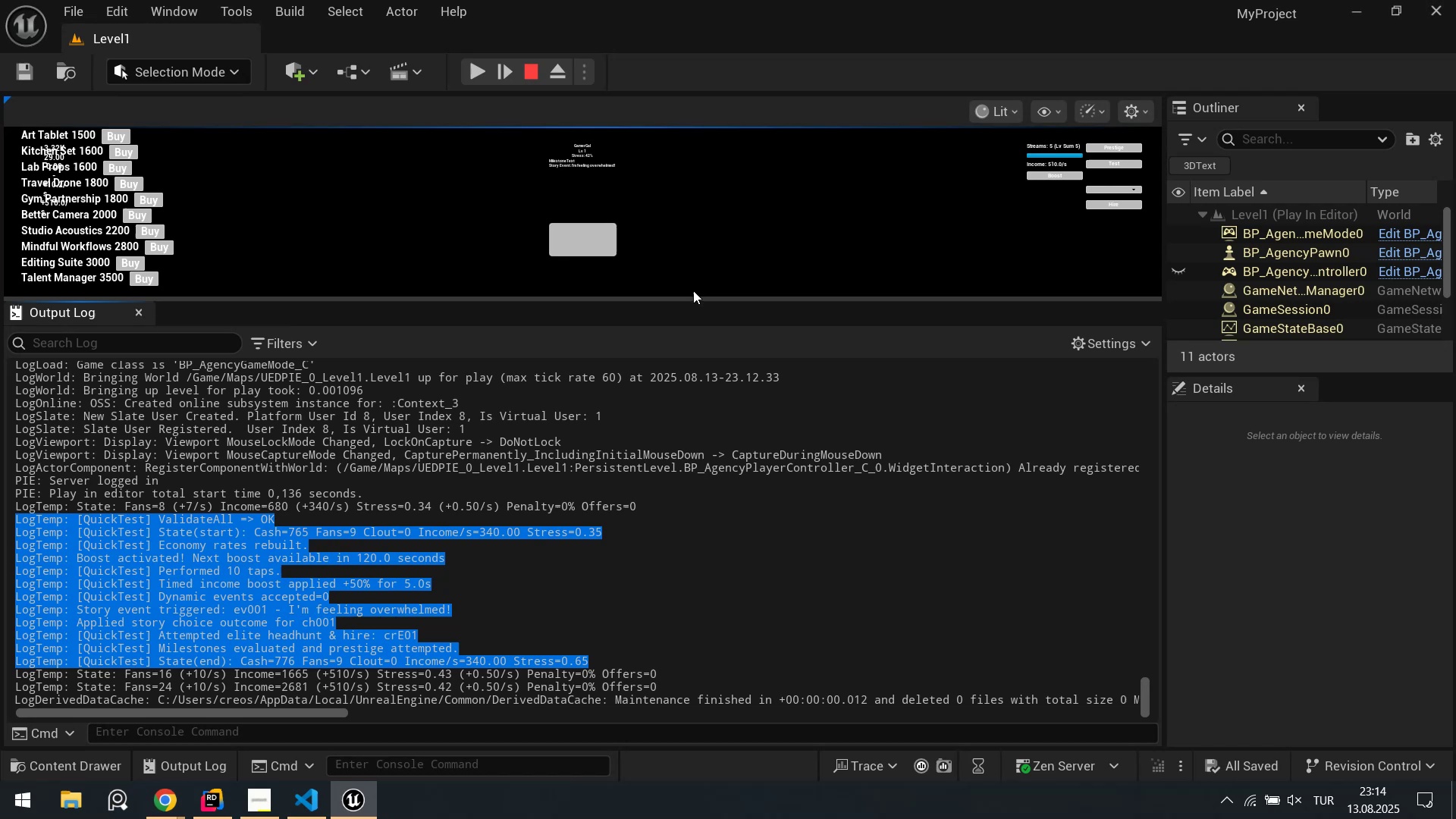 
left_click_drag(start_coordinate=[698, 297], to_coordinate=[700, 585])
 